 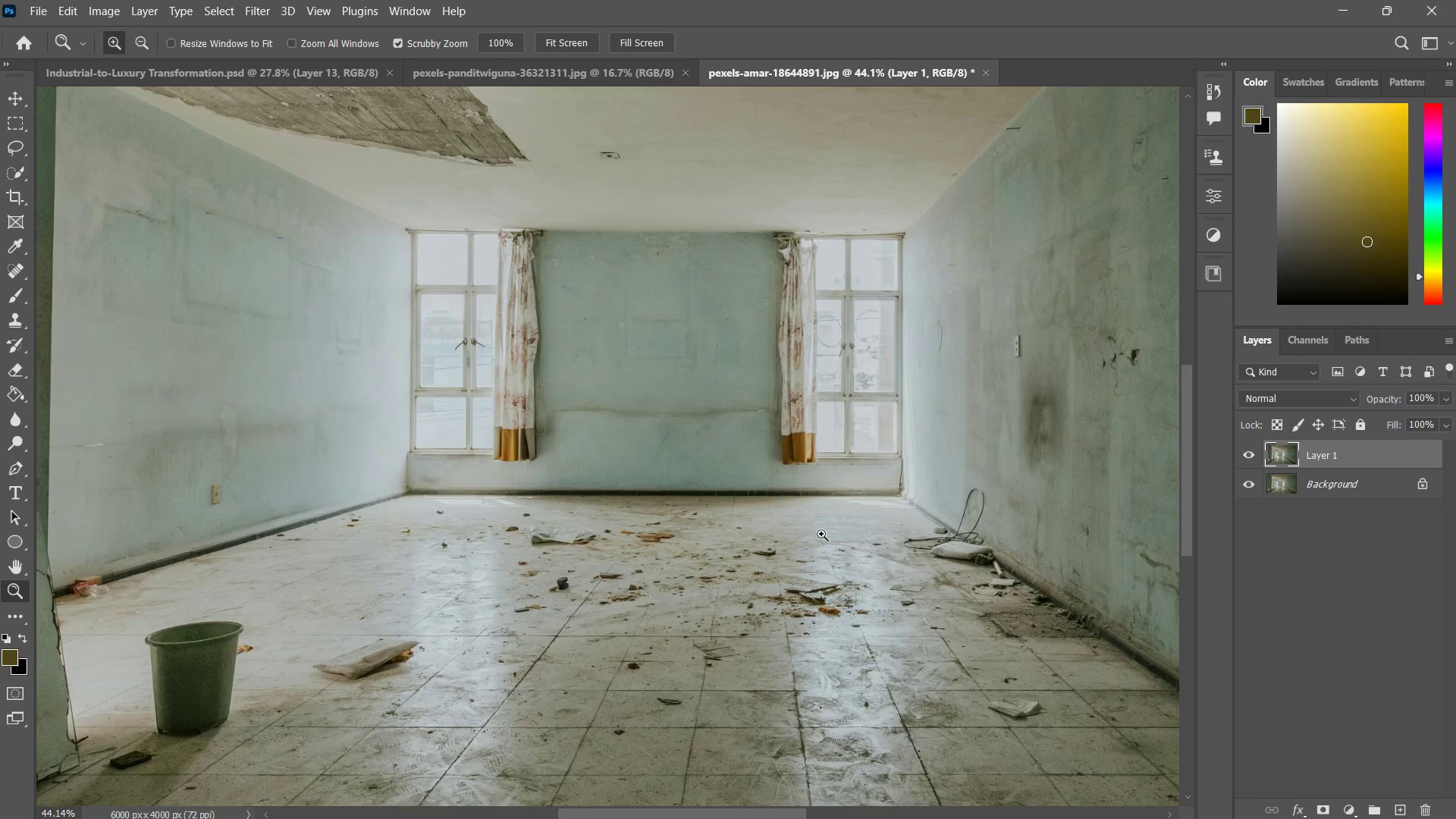 
left_click_drag(start_coordinate=[844, 497], to_coordinate=[813, 546])
 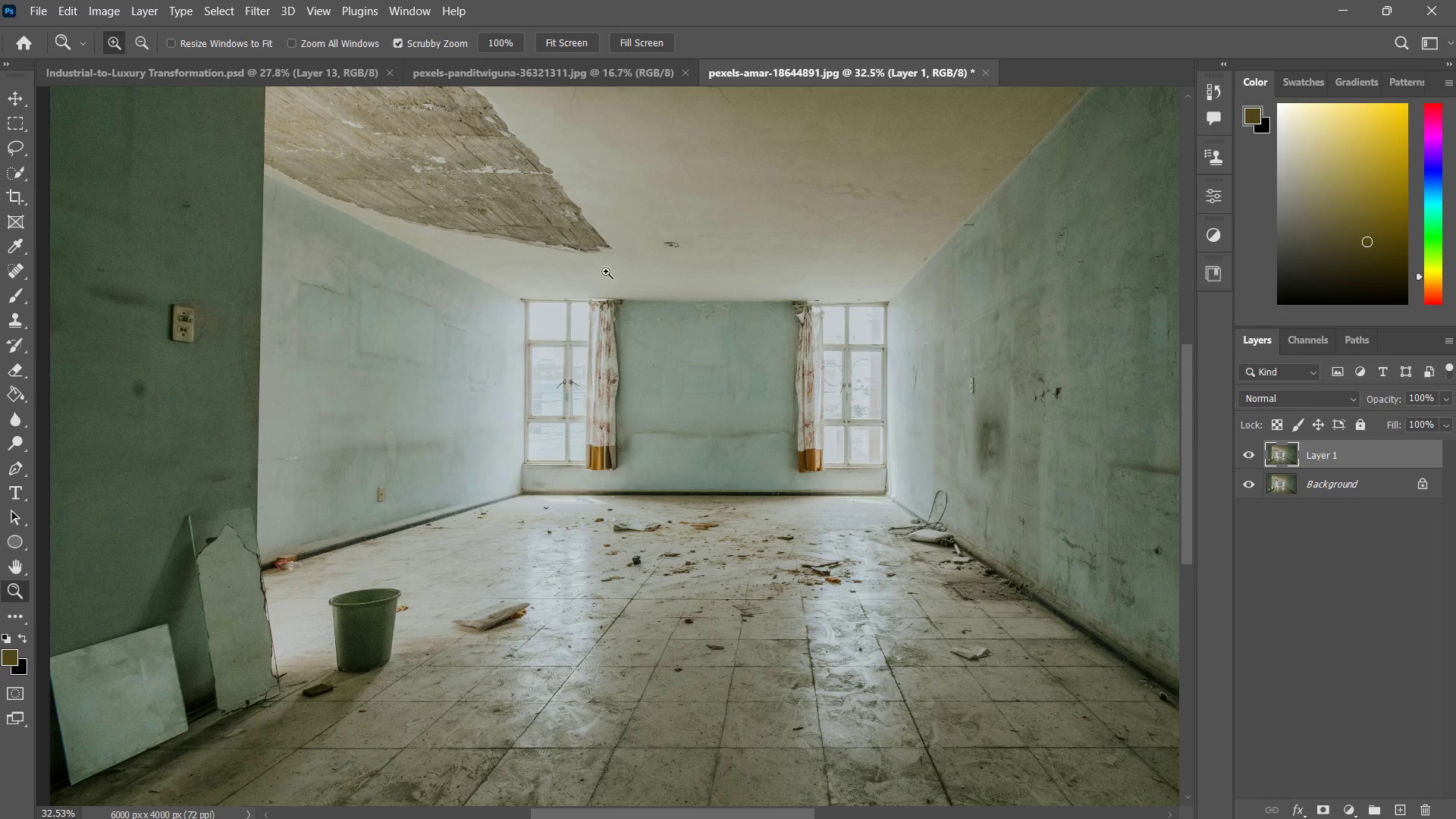 
left_click([568, 74])
 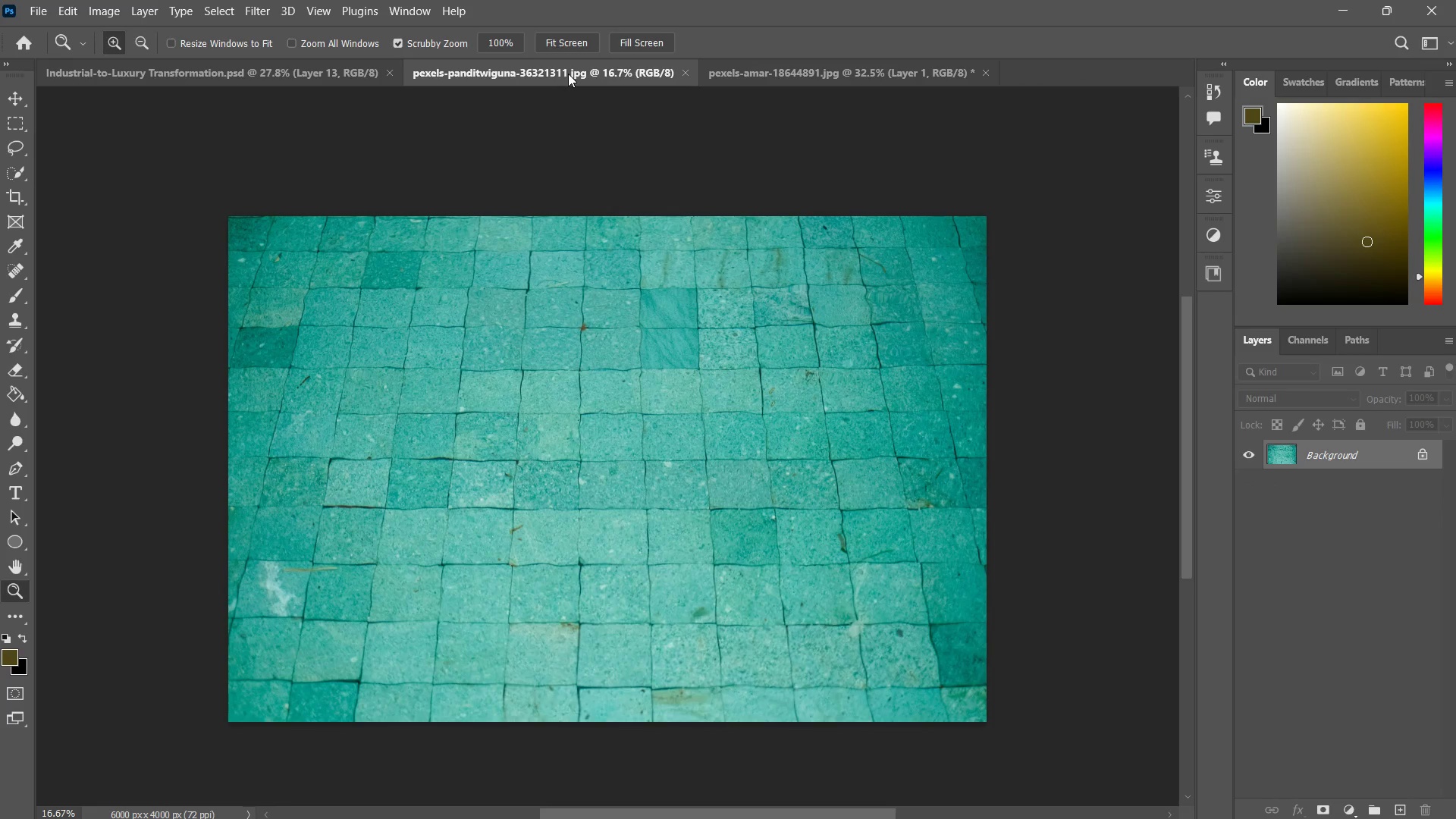 
key(Control+ControlLeft)
 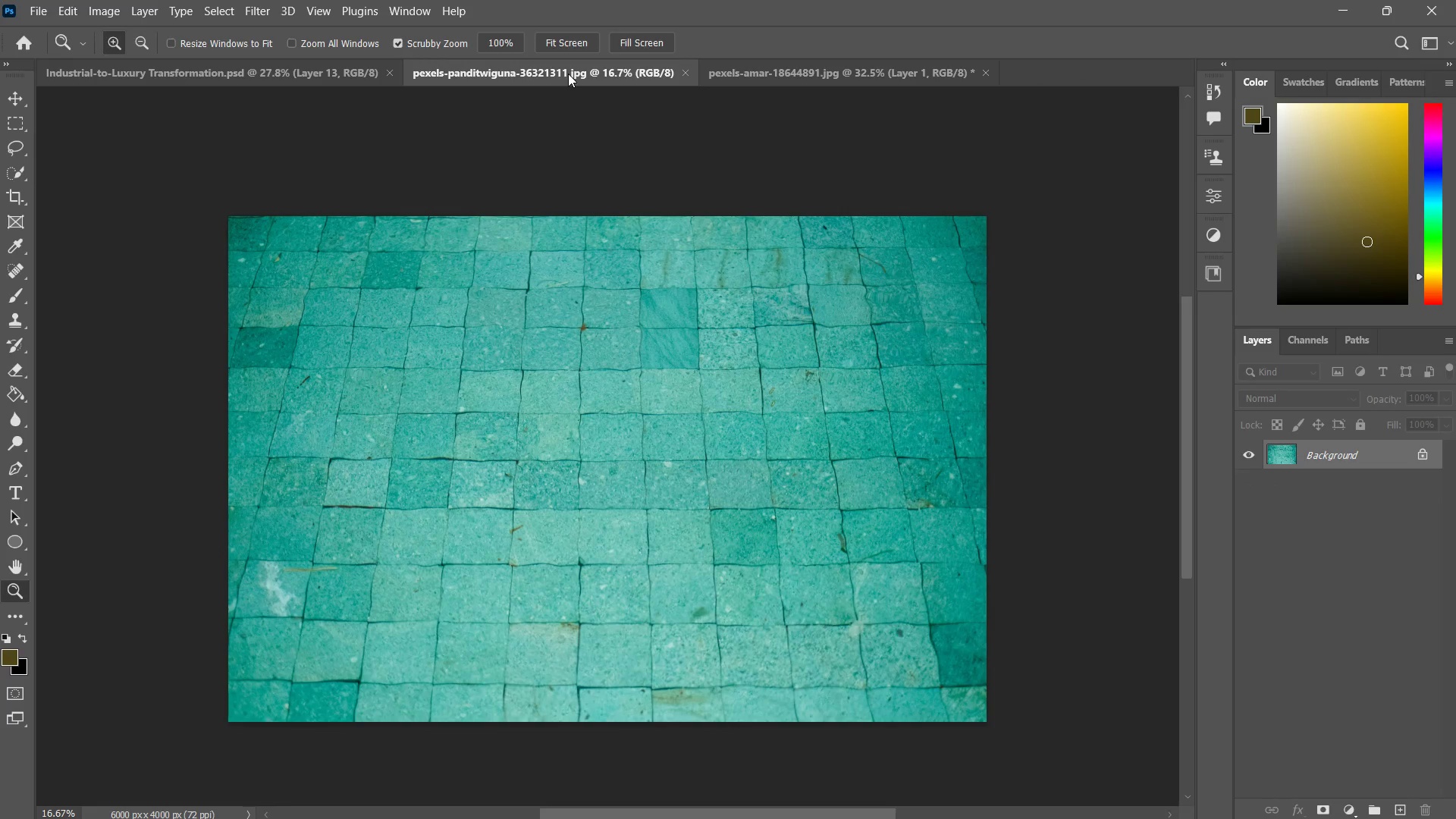 
key(Control+W)
 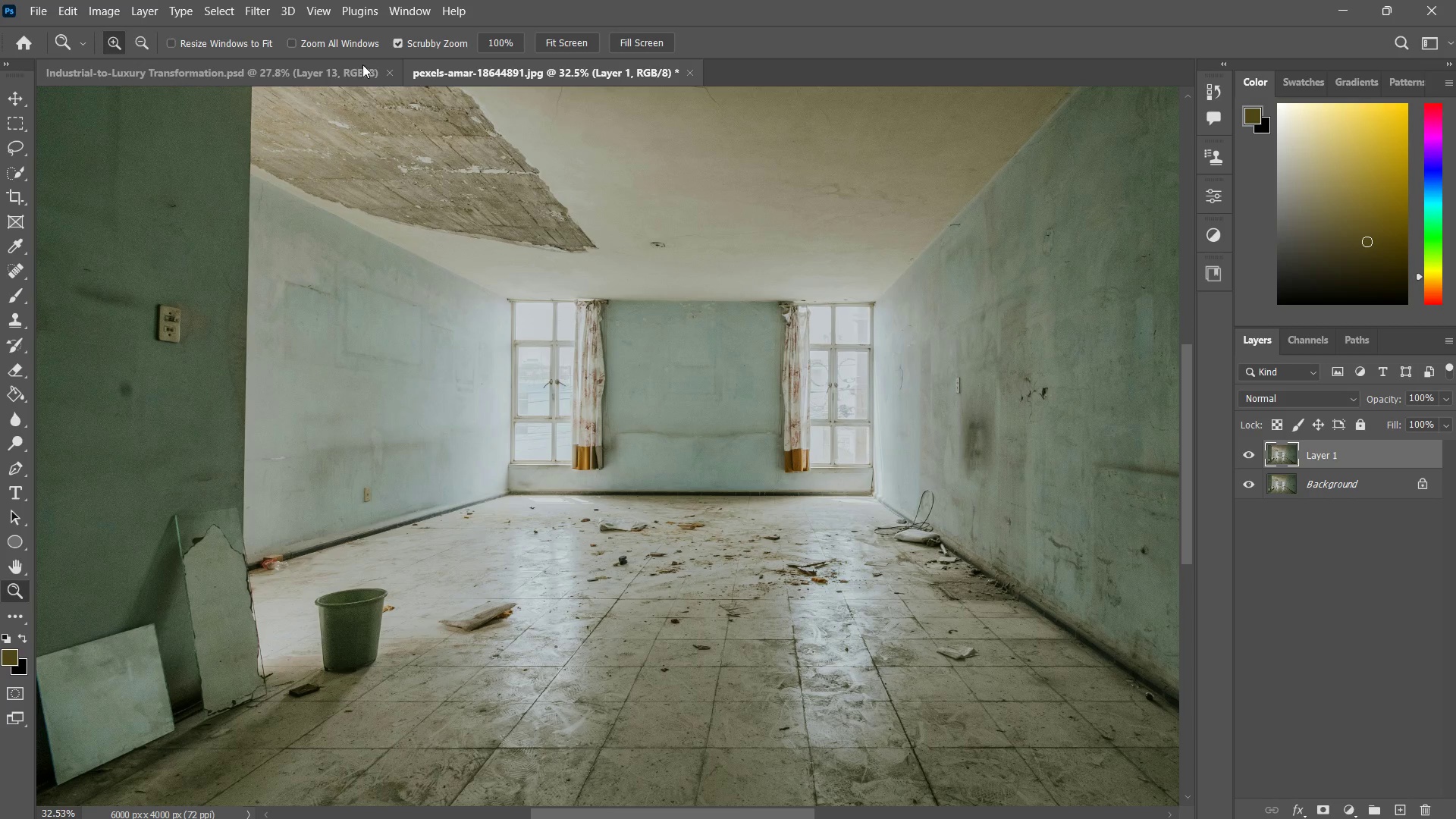 
left_click([356, 68])
 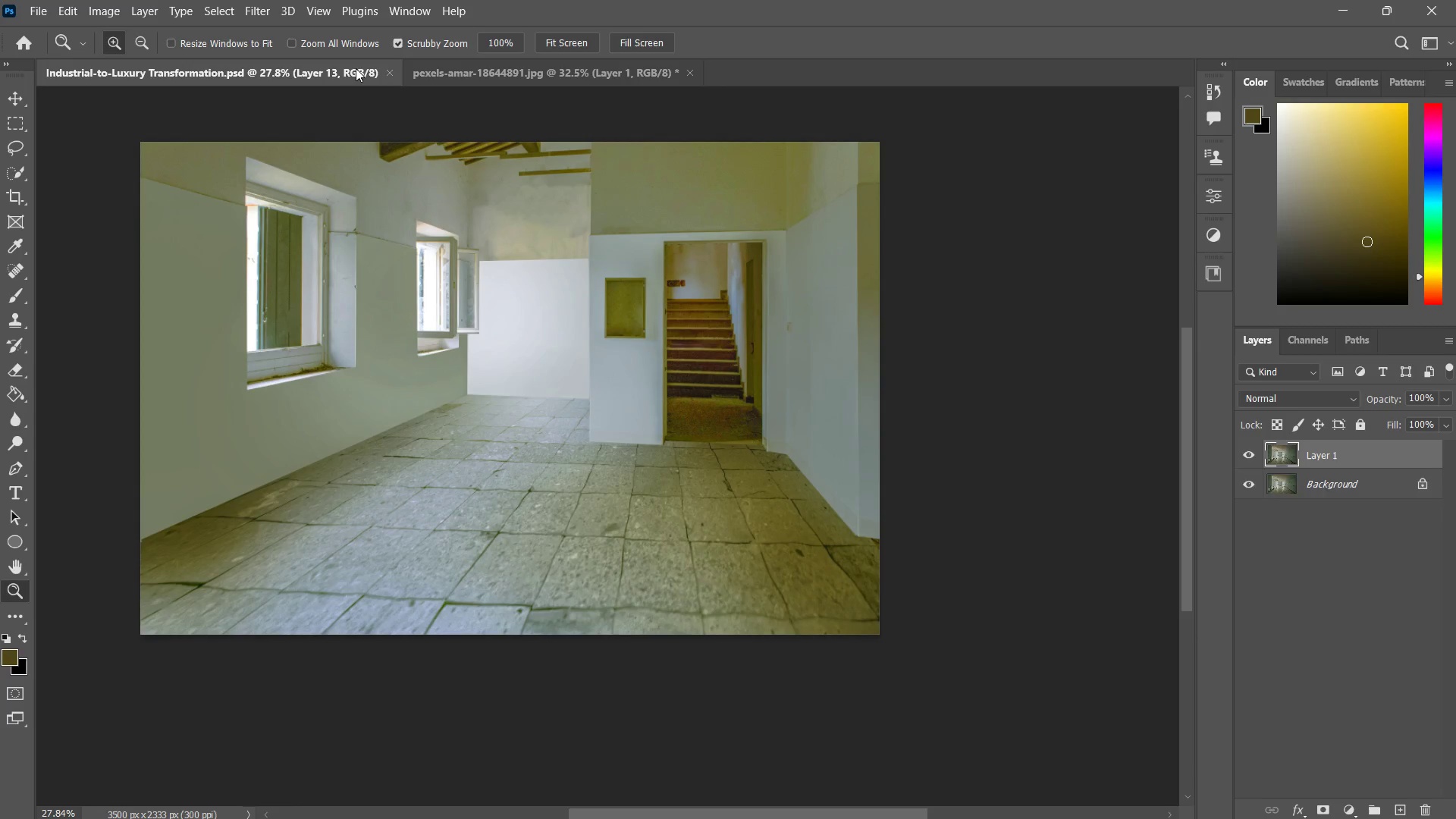 
key(Control+W)
 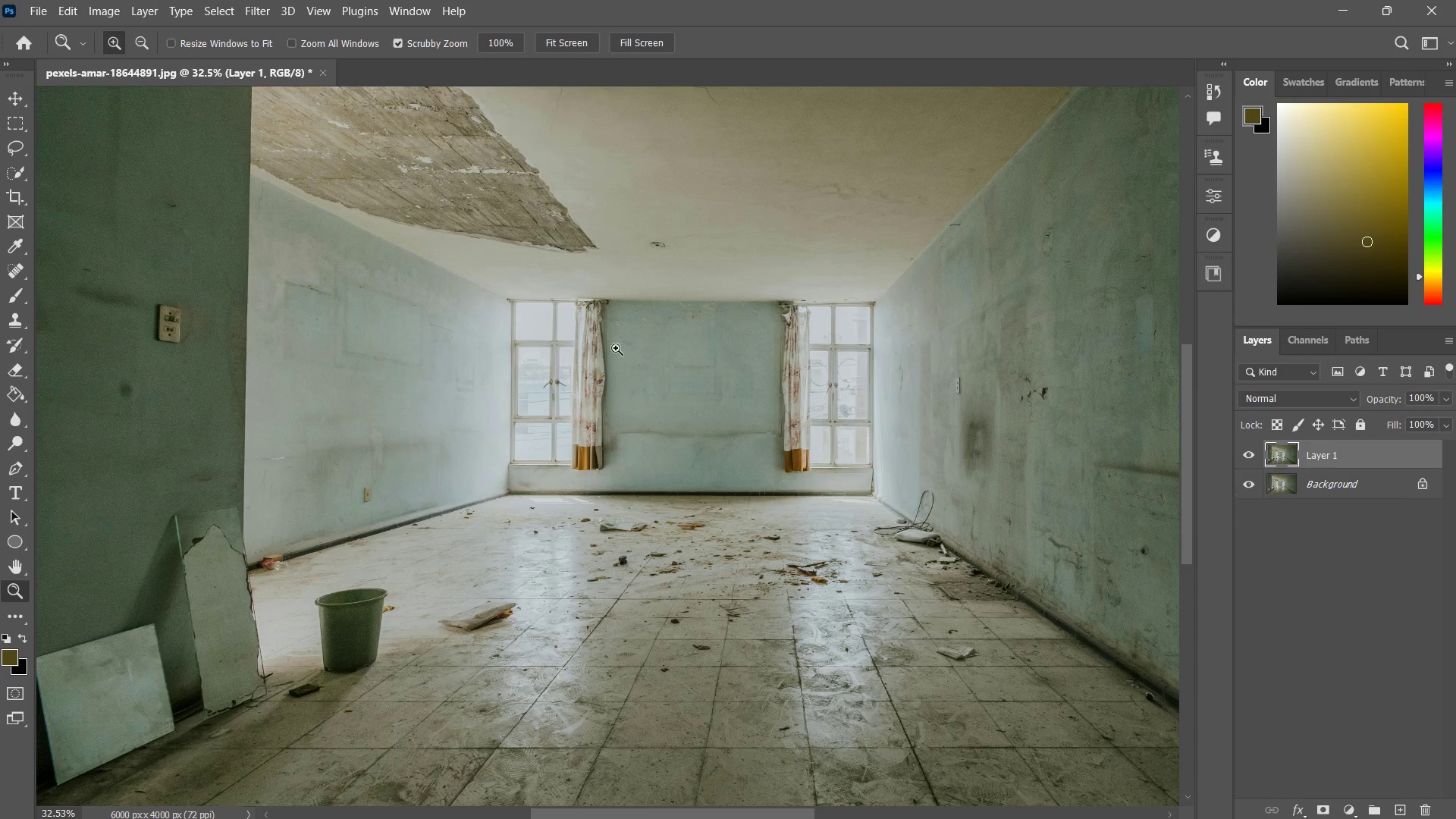 
type(z zz)
 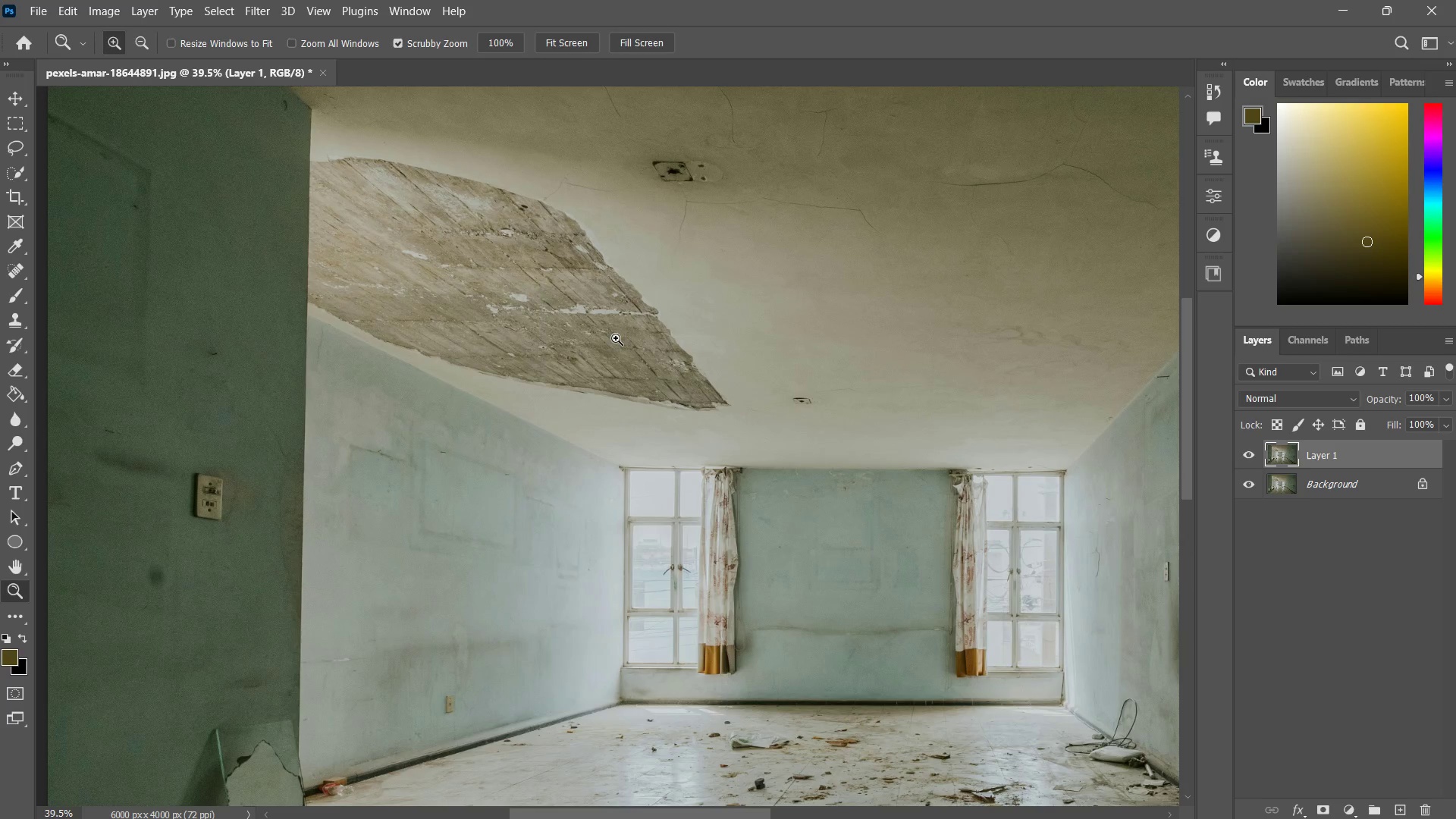 
left_click_drag(start_coordinate=[610, 352], to_coordinate=[600, 370])
 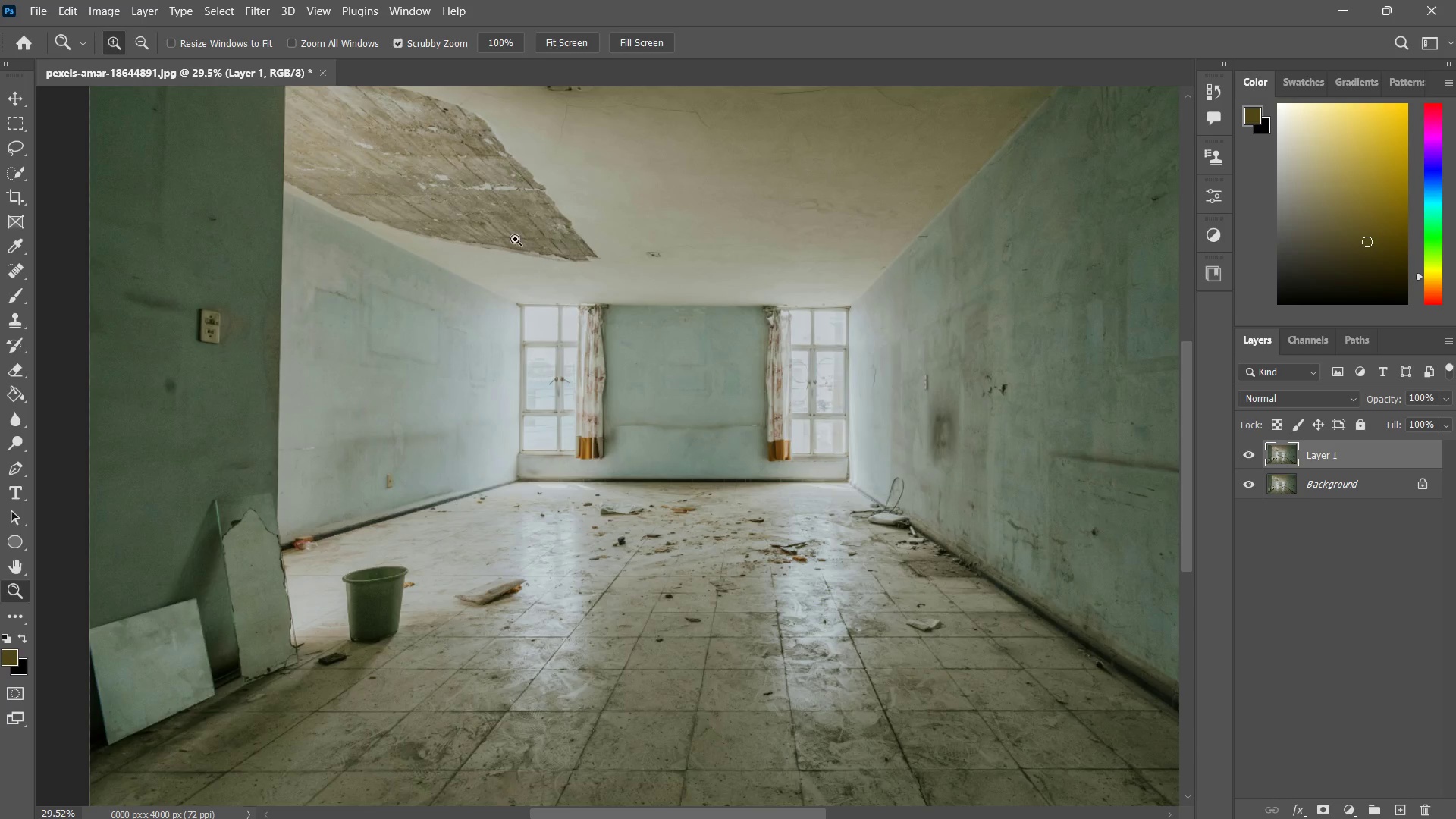 
left_click_drag(start_coordinate=[515, 238], to_coordinate=[549, 230])
 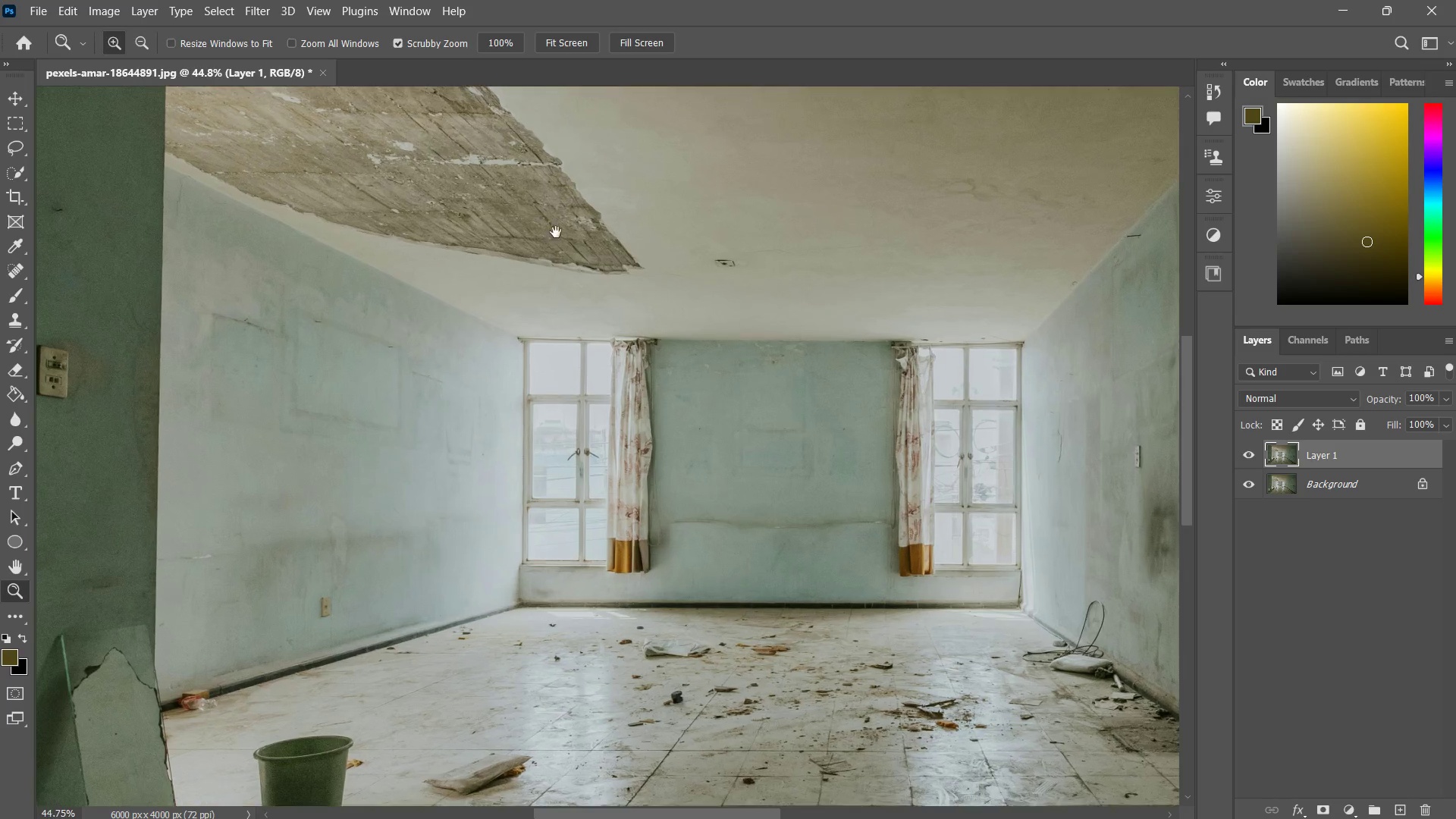 
hold_key(key=Space, duration=0.41)
 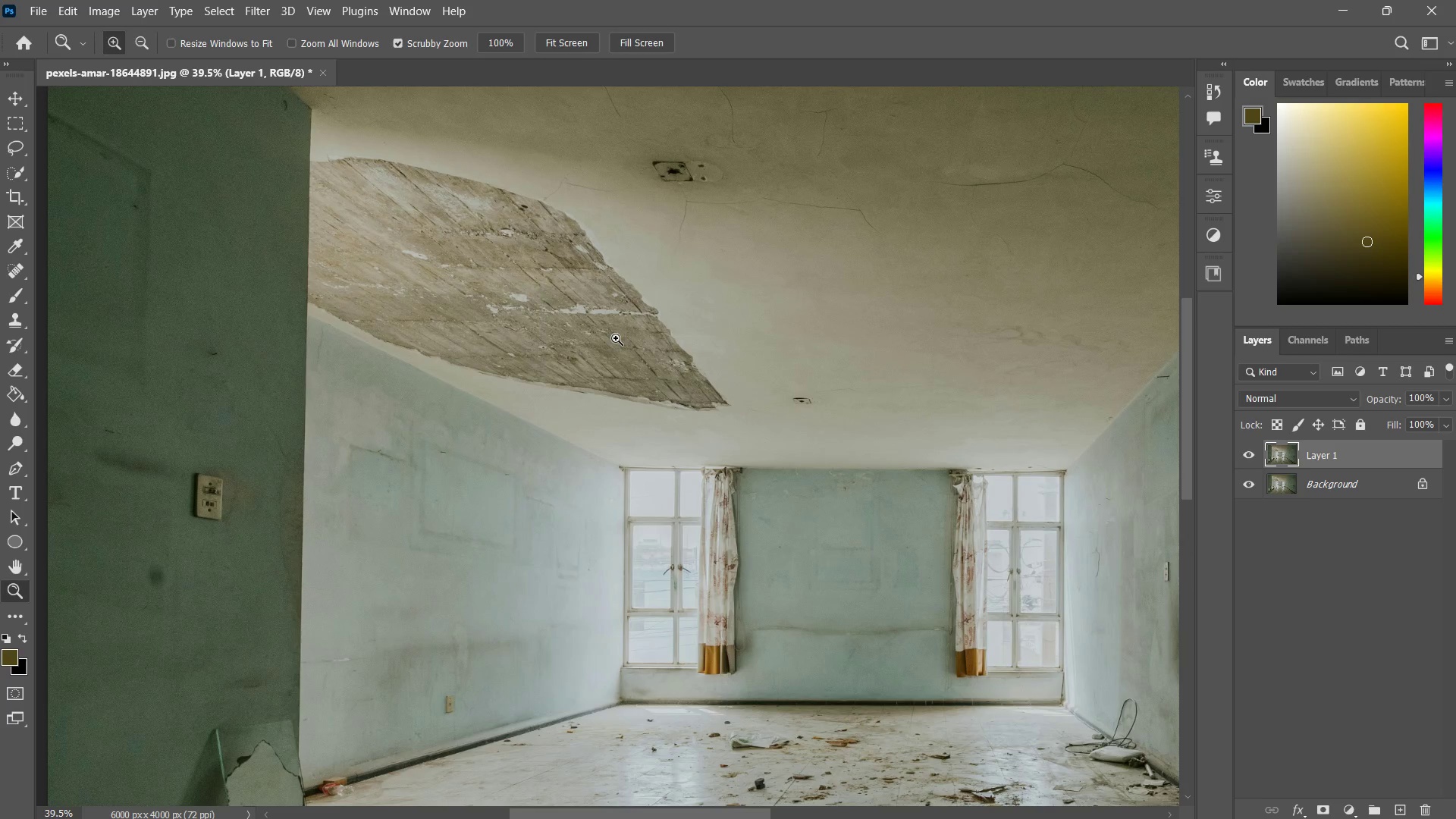 
left_click_drag(start_coordinate=[556, 231], to_coordinate=[618, 335])
 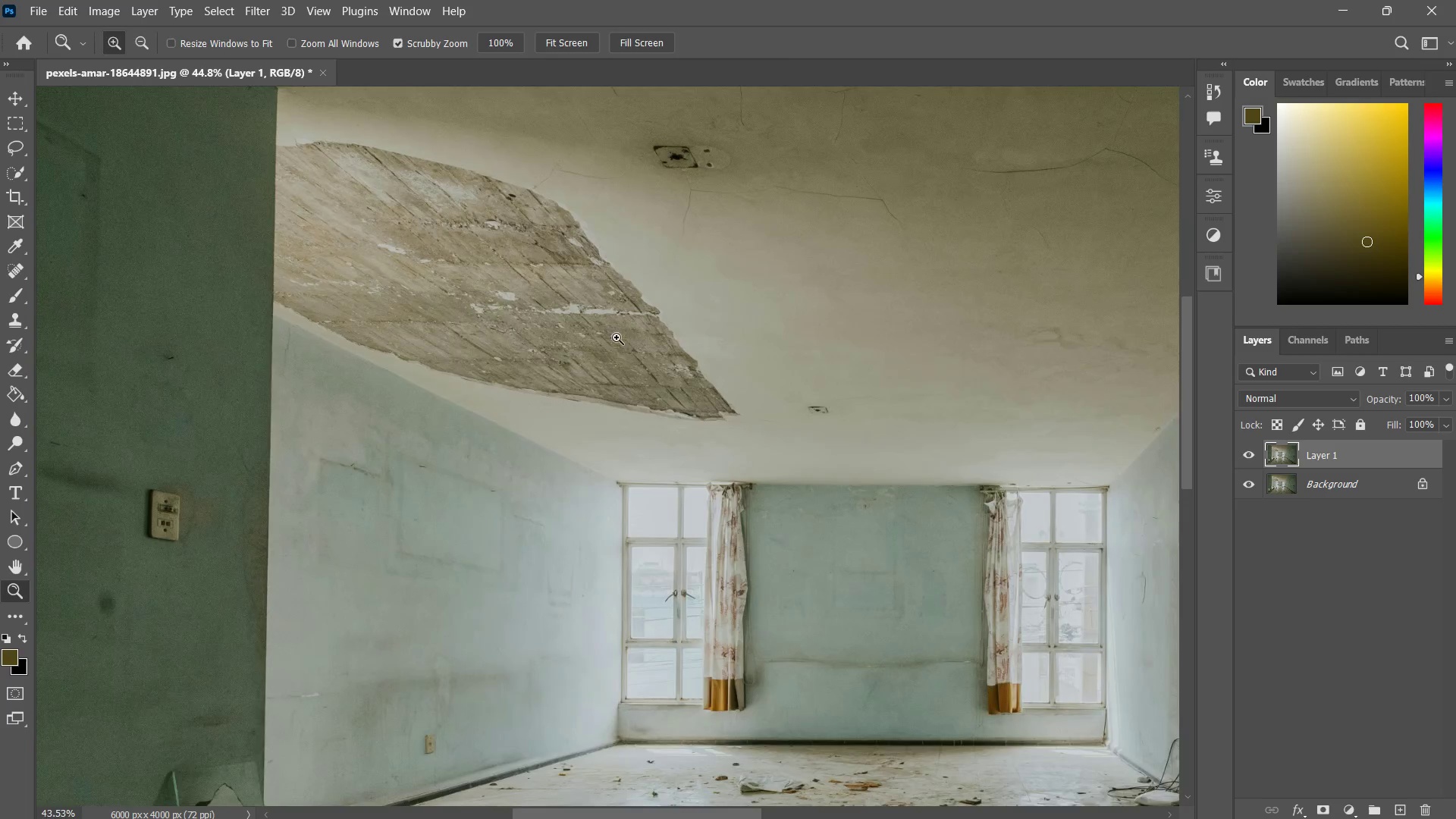 
left_click_drag(start_coordinate=[645, 316], to_coordinate=[616, 338])
 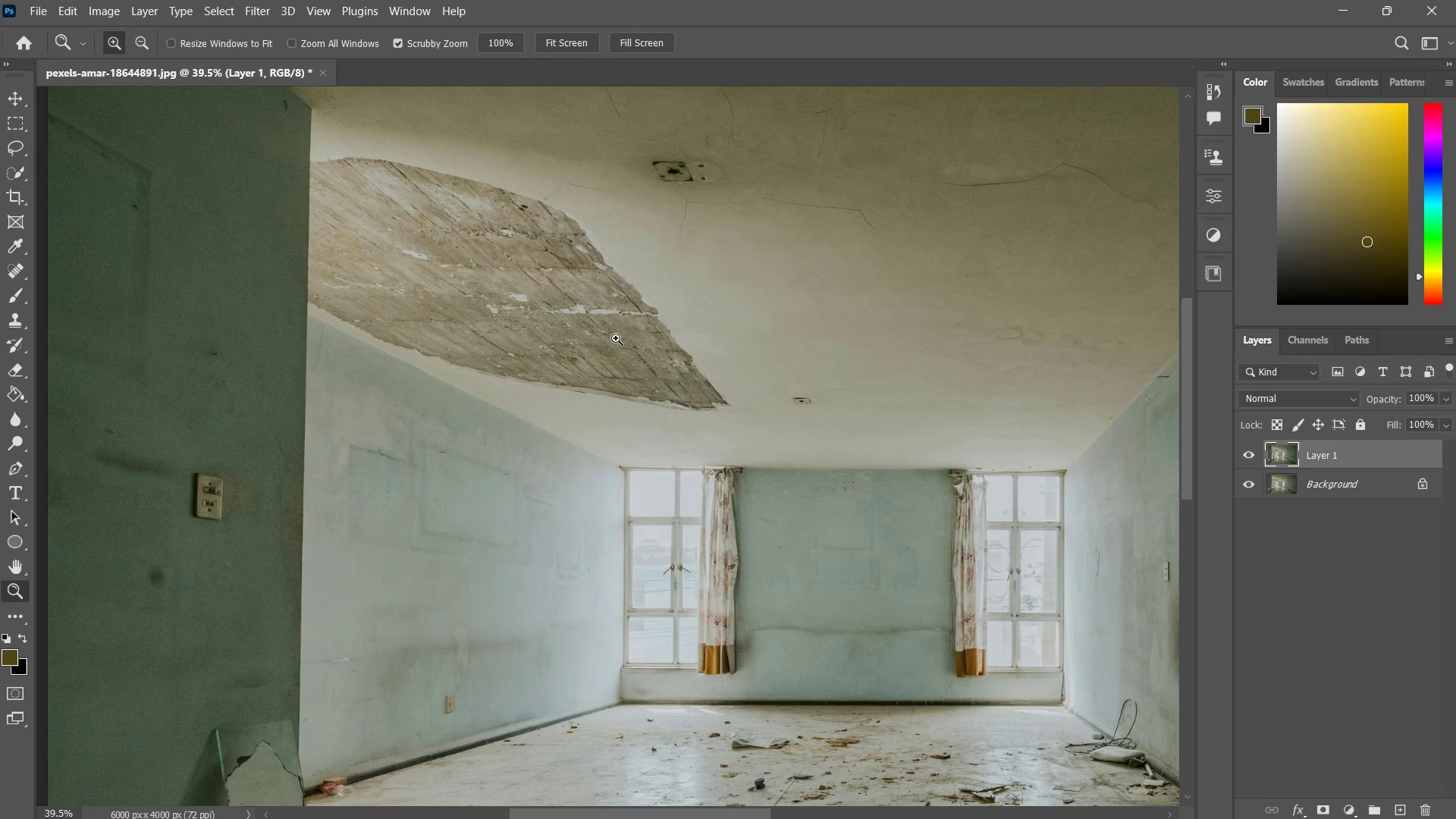 
key(M)
 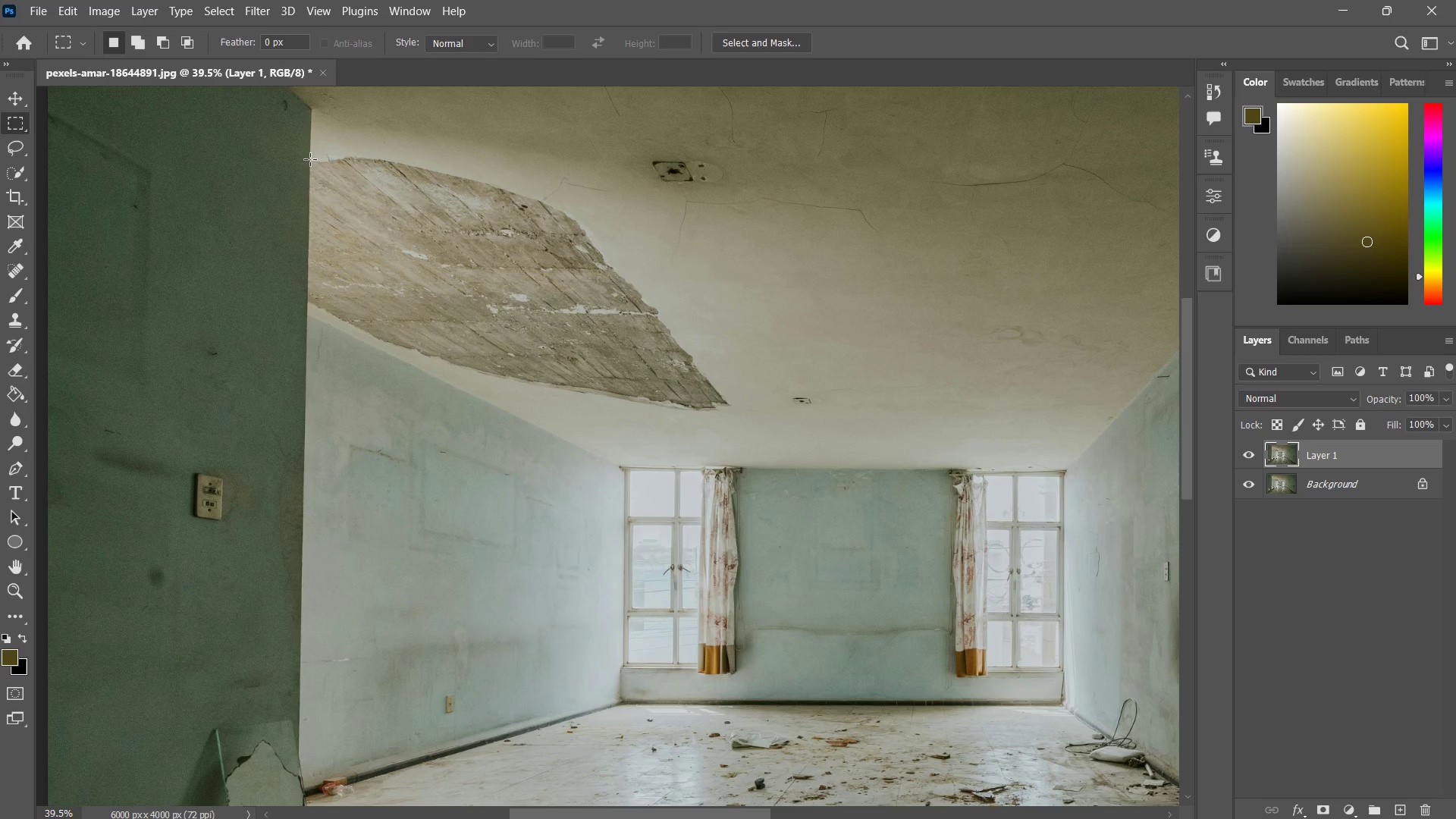 
left_click_drag(start_coordinate=[311, 158], to_coordinate=[624, 303])
 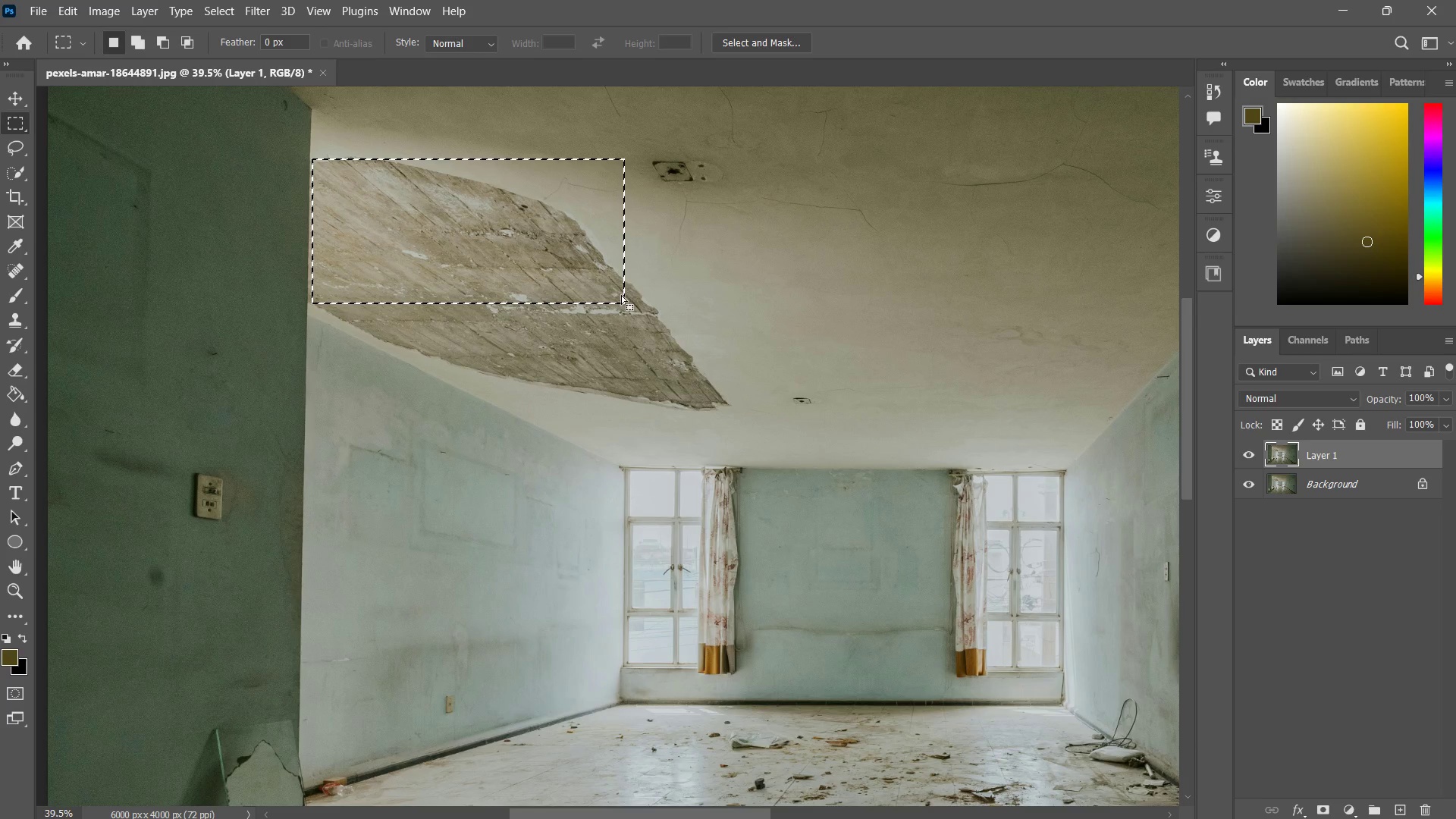 
key(Control+D)
 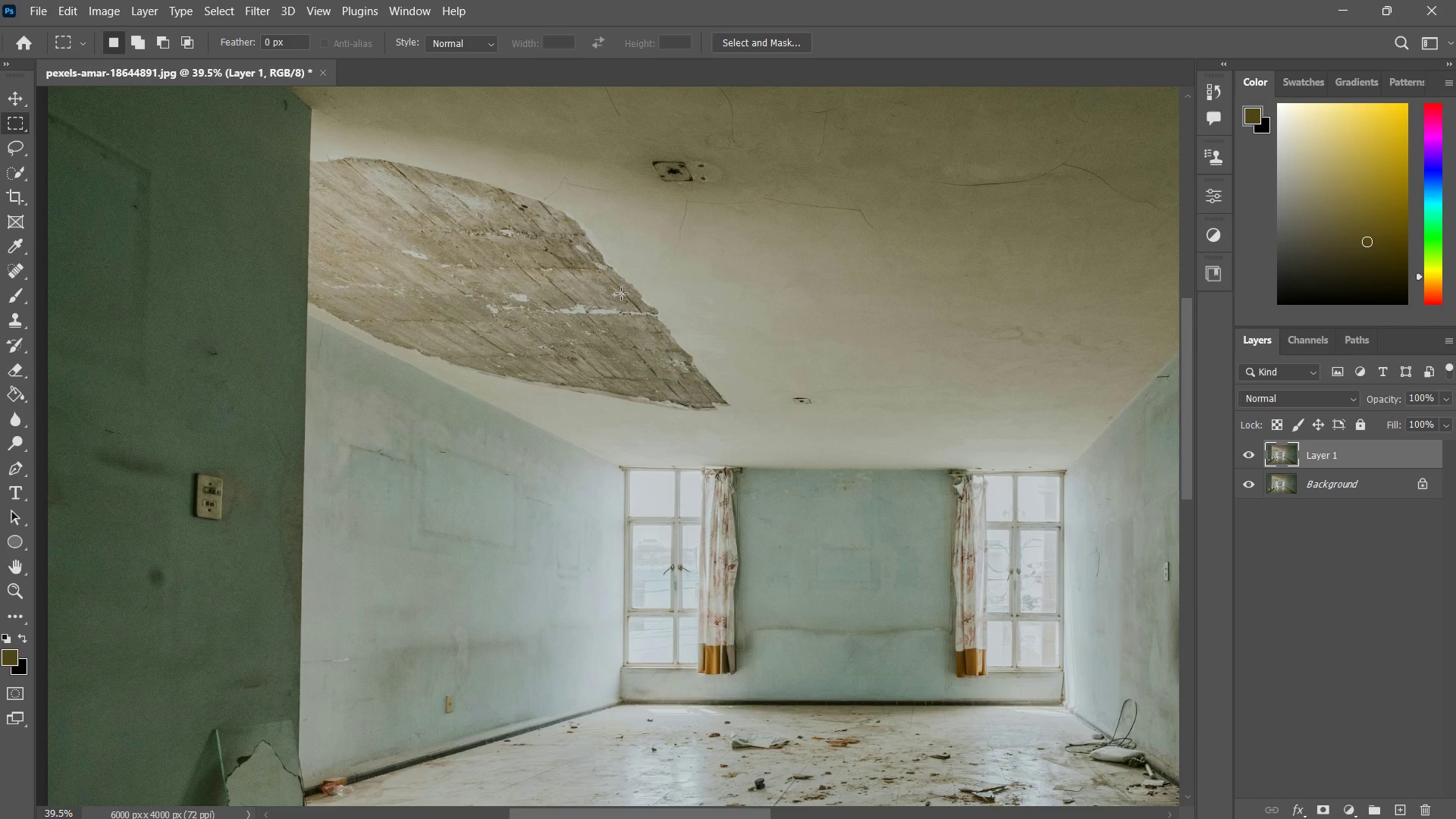 
key(P)
 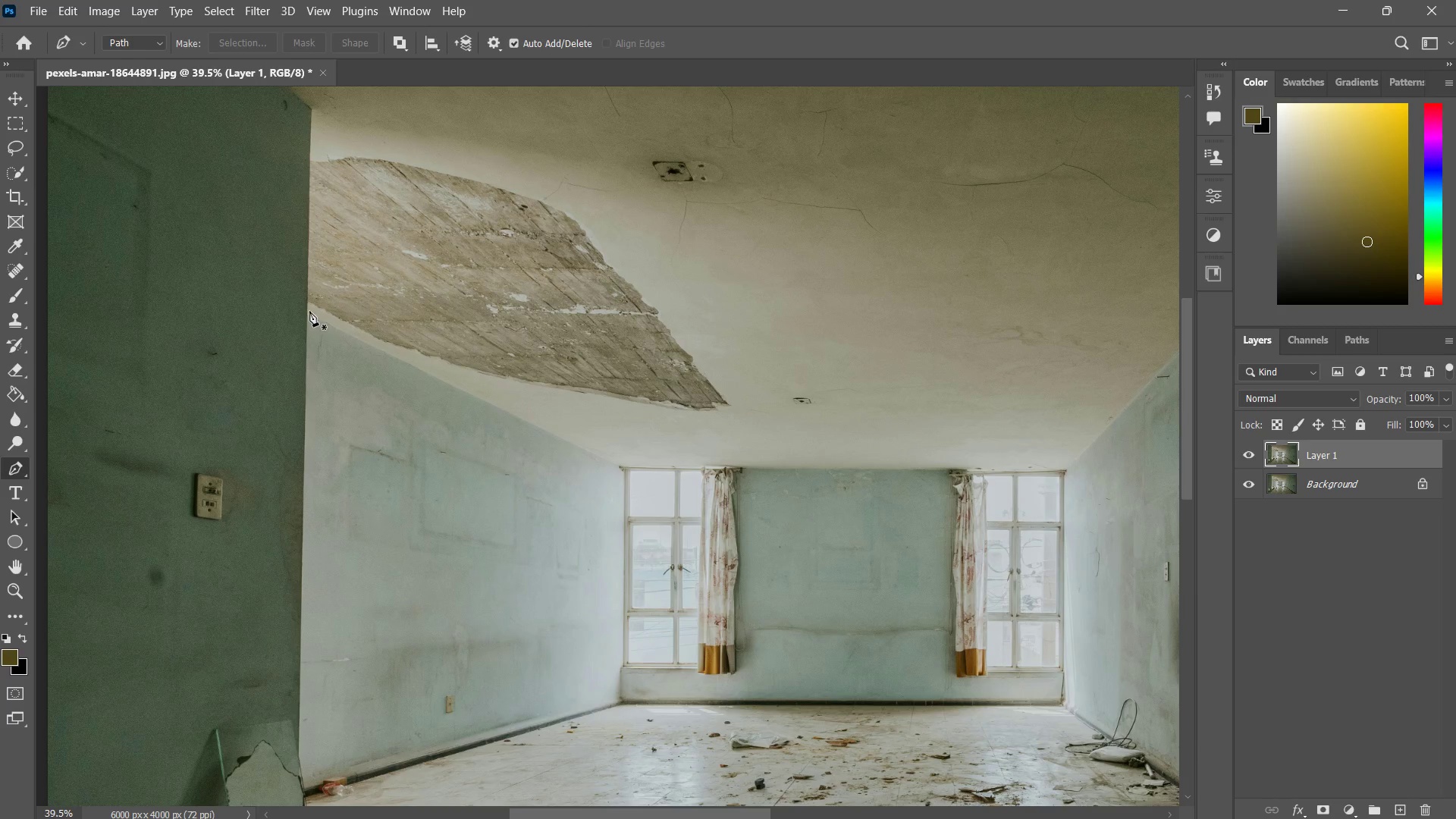 
left_click([308, 311])
 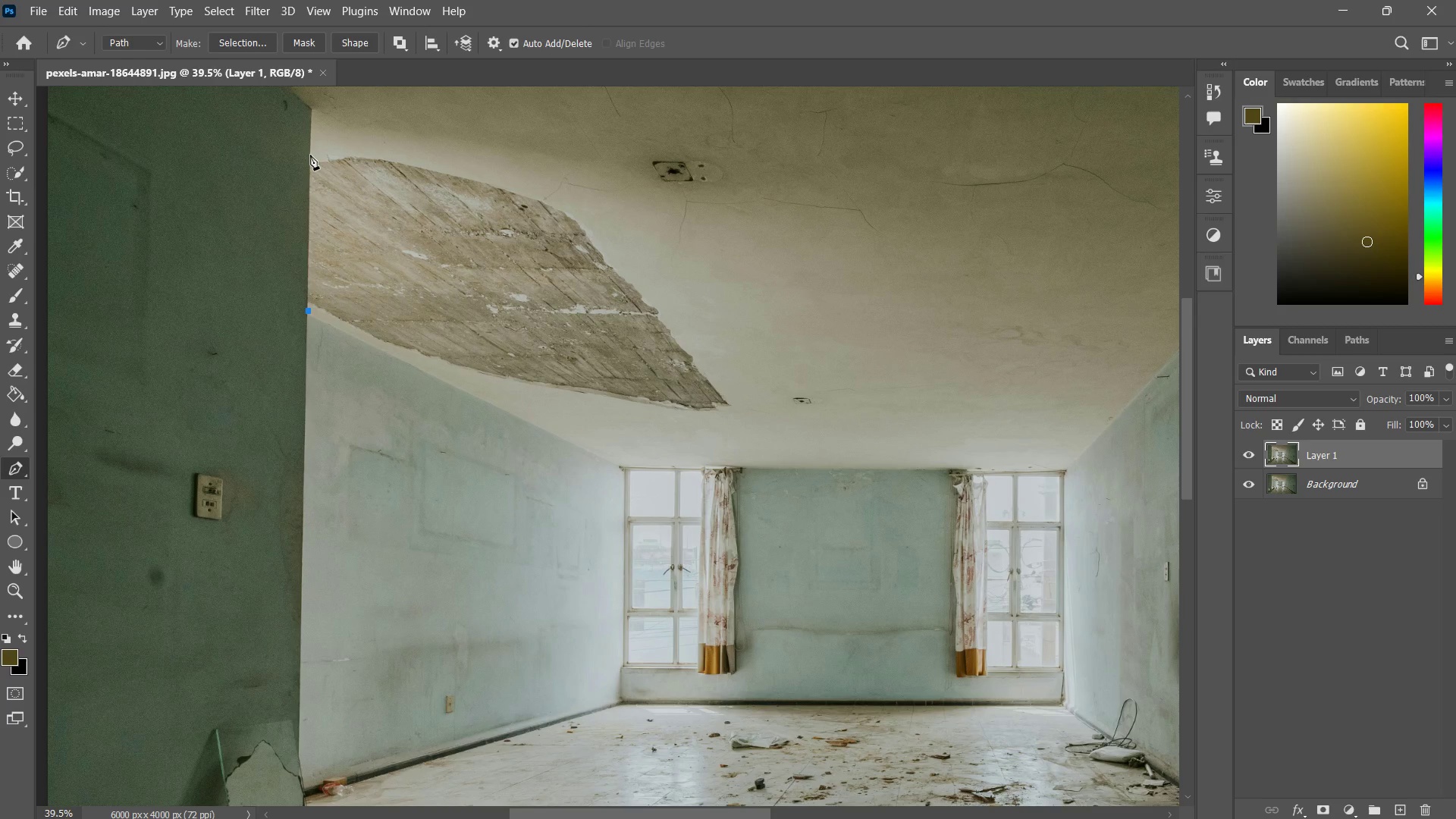 
left_click([310, 153])
 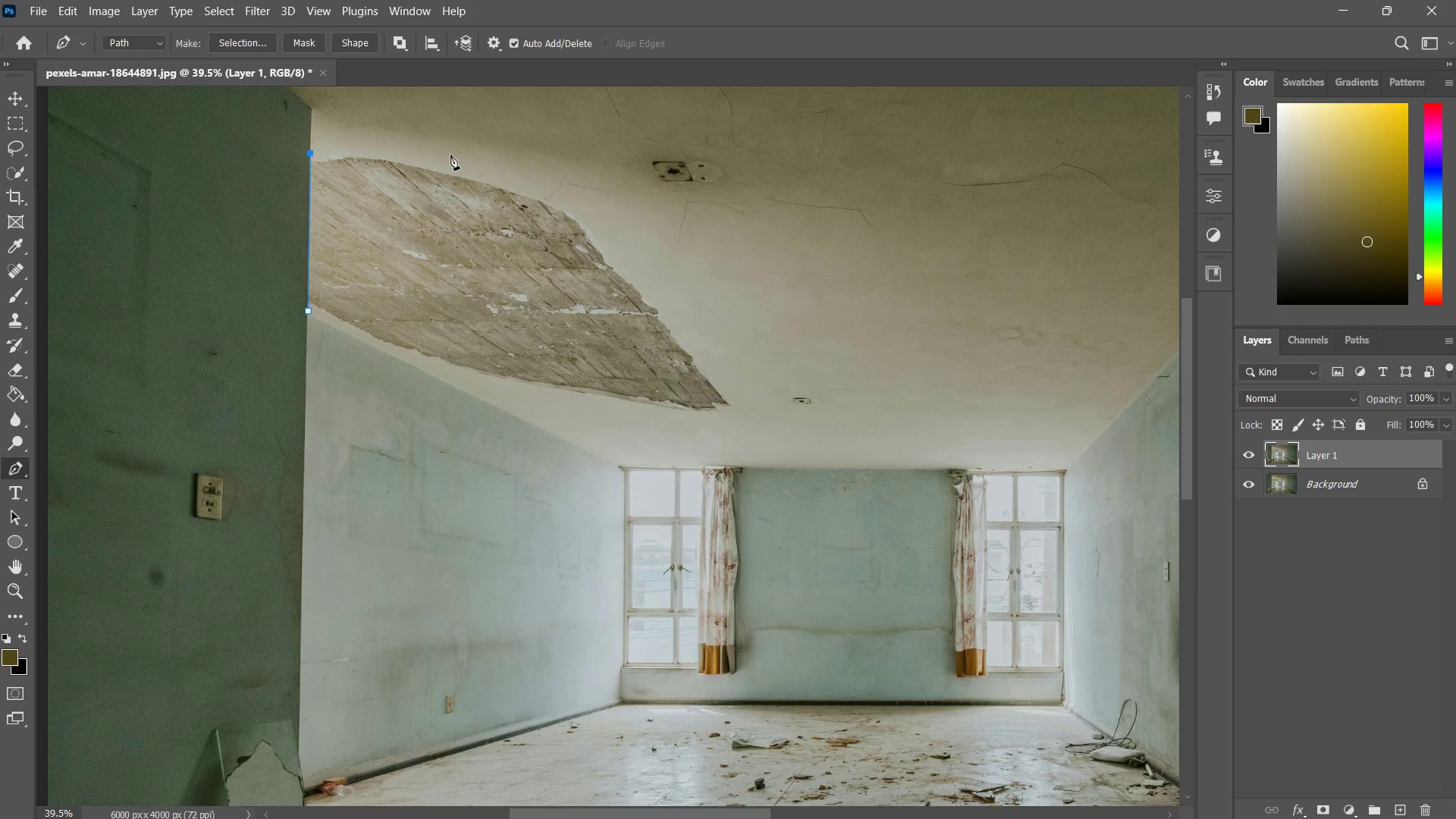 
left_click_drag(start_coordinate=[457, 155], to_coordinate=[467, 156])
 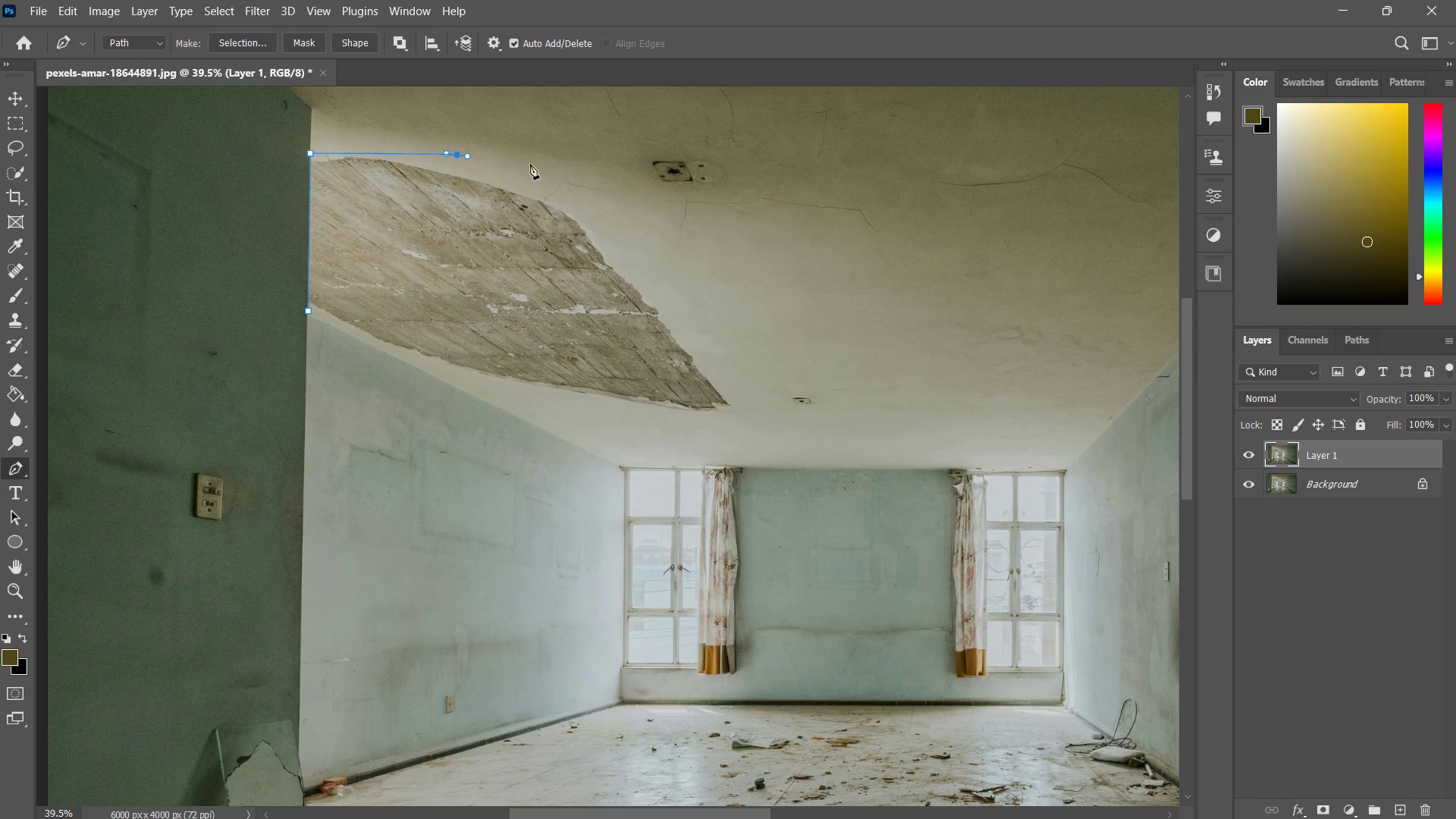 
left_click_drag(start_coordinate=[528, 162], to_coordinate=[548, 176])
 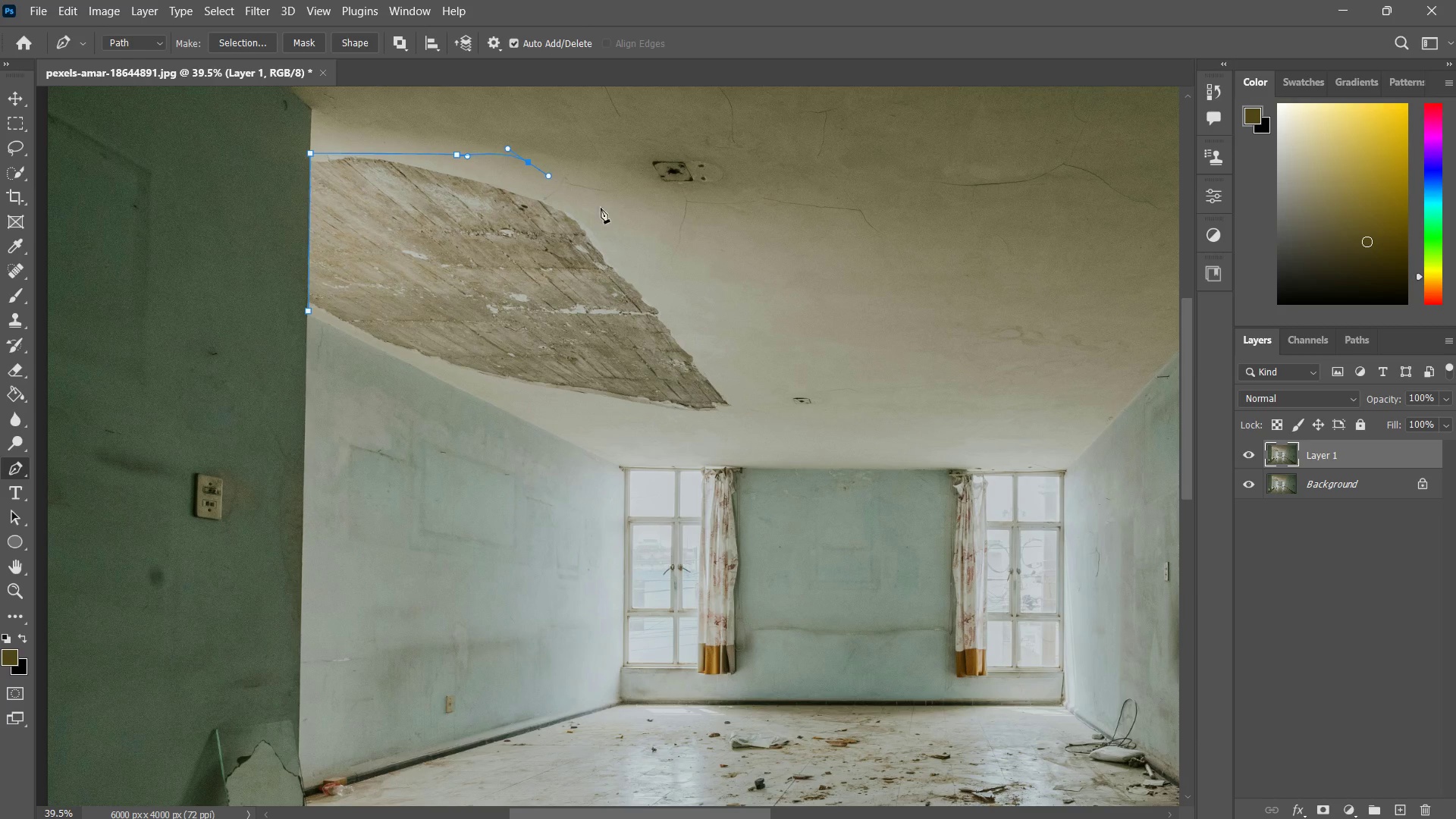 
left_click_drag(start_coordinate=[603, 209], to_coordinate=[613, 216])
 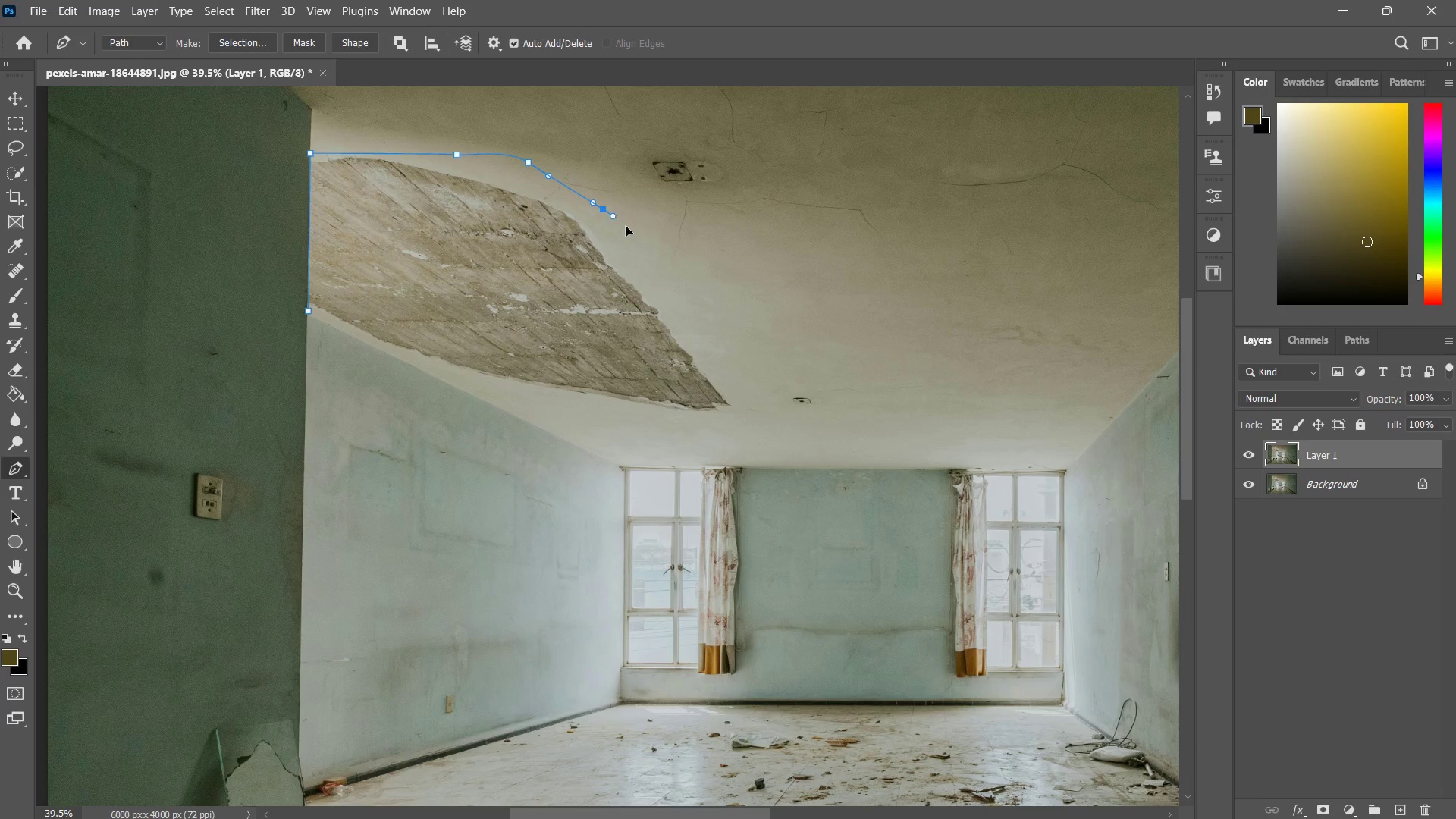 
left_click_drag(start_coordinate=[624, 224], to_coordinate=[635, 239])
 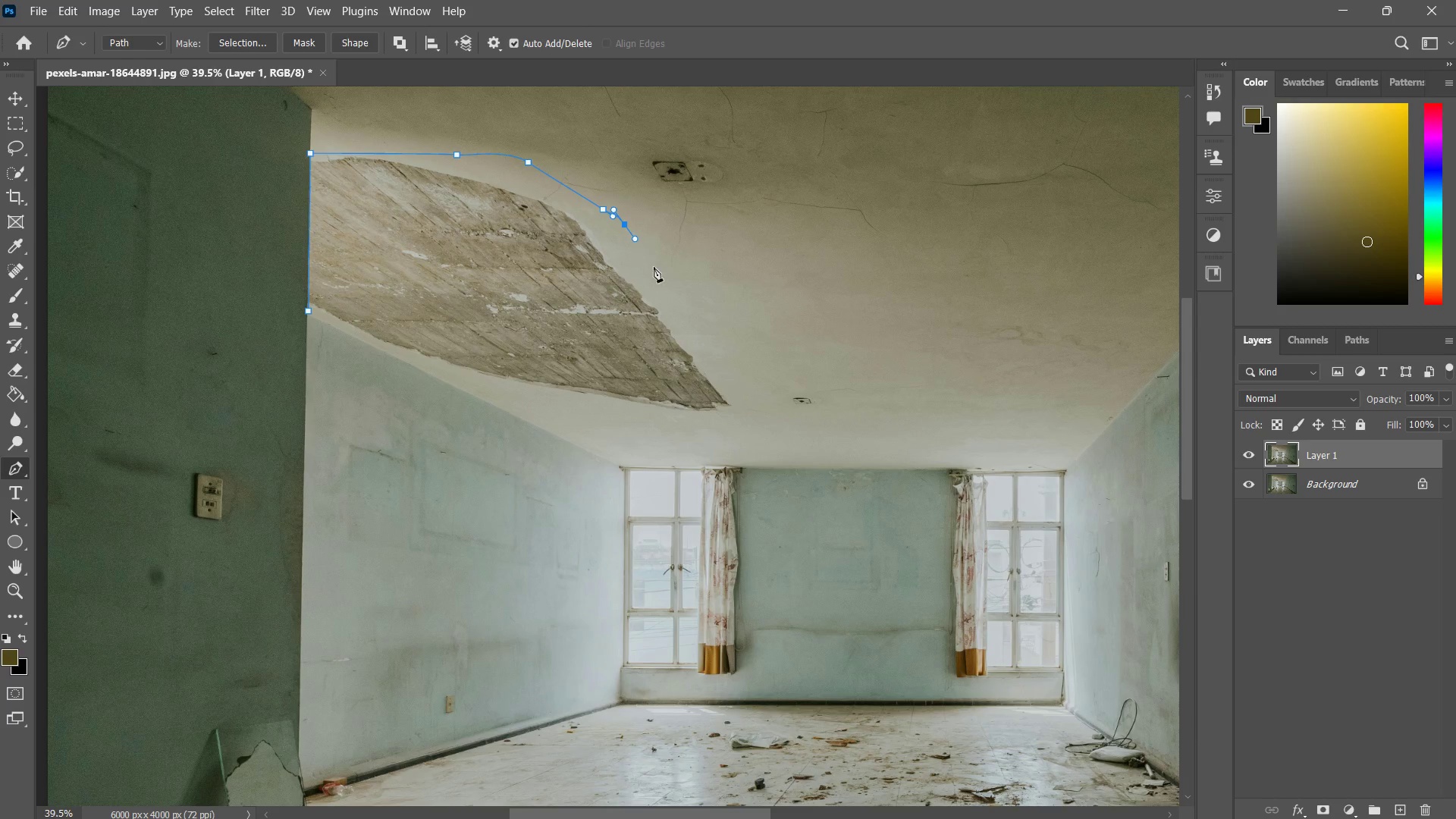 
left_click_drag(start_coordinate=[650, 260], to_coordinate=[667, 281])
 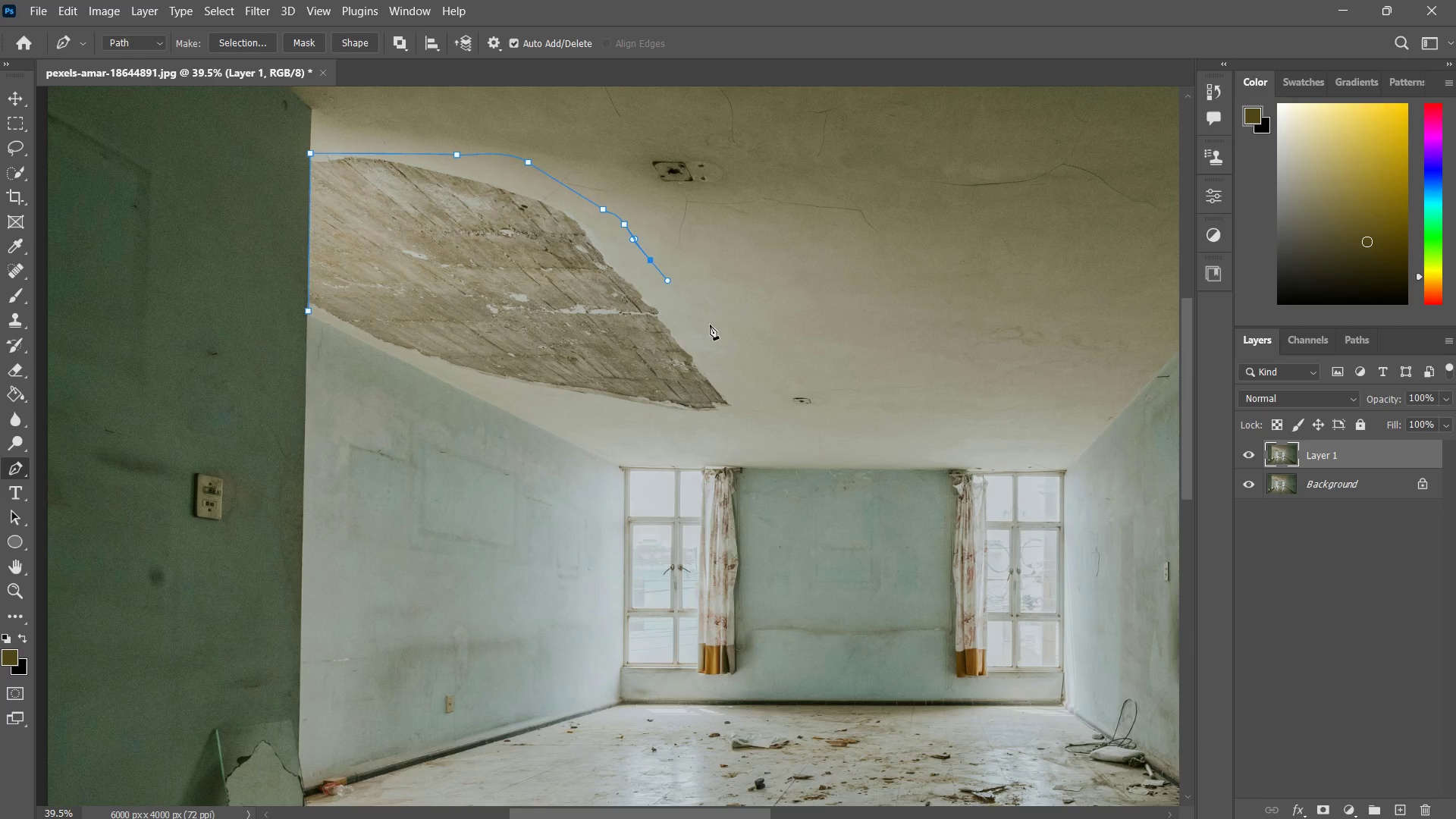 
left_click_drag(start_coordinate=[706, 318], to_coordinate=[711, 325])
 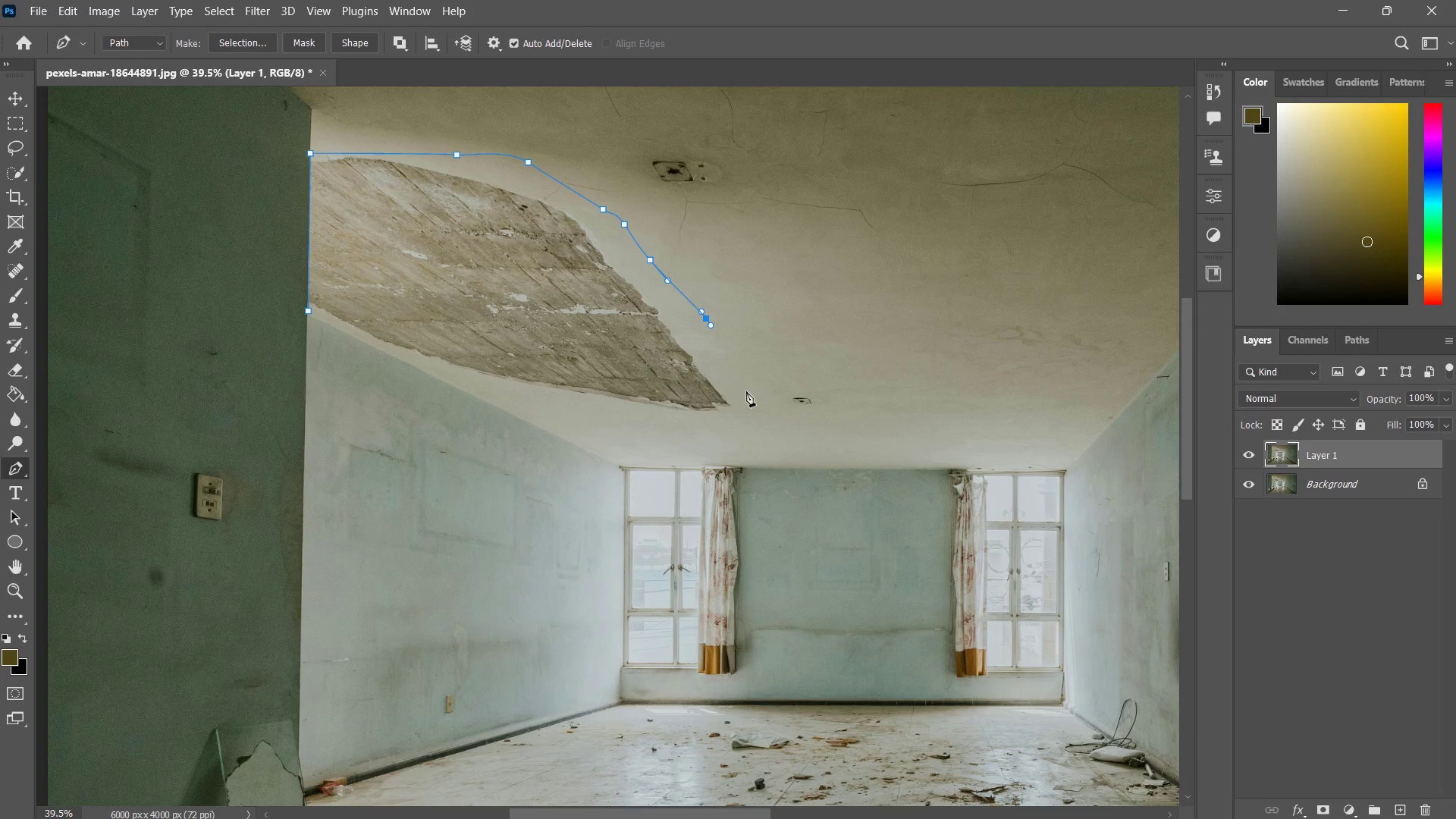 
left_click_drag(start_coordinate=[746, 390], to_coordinate=[751, 397])
 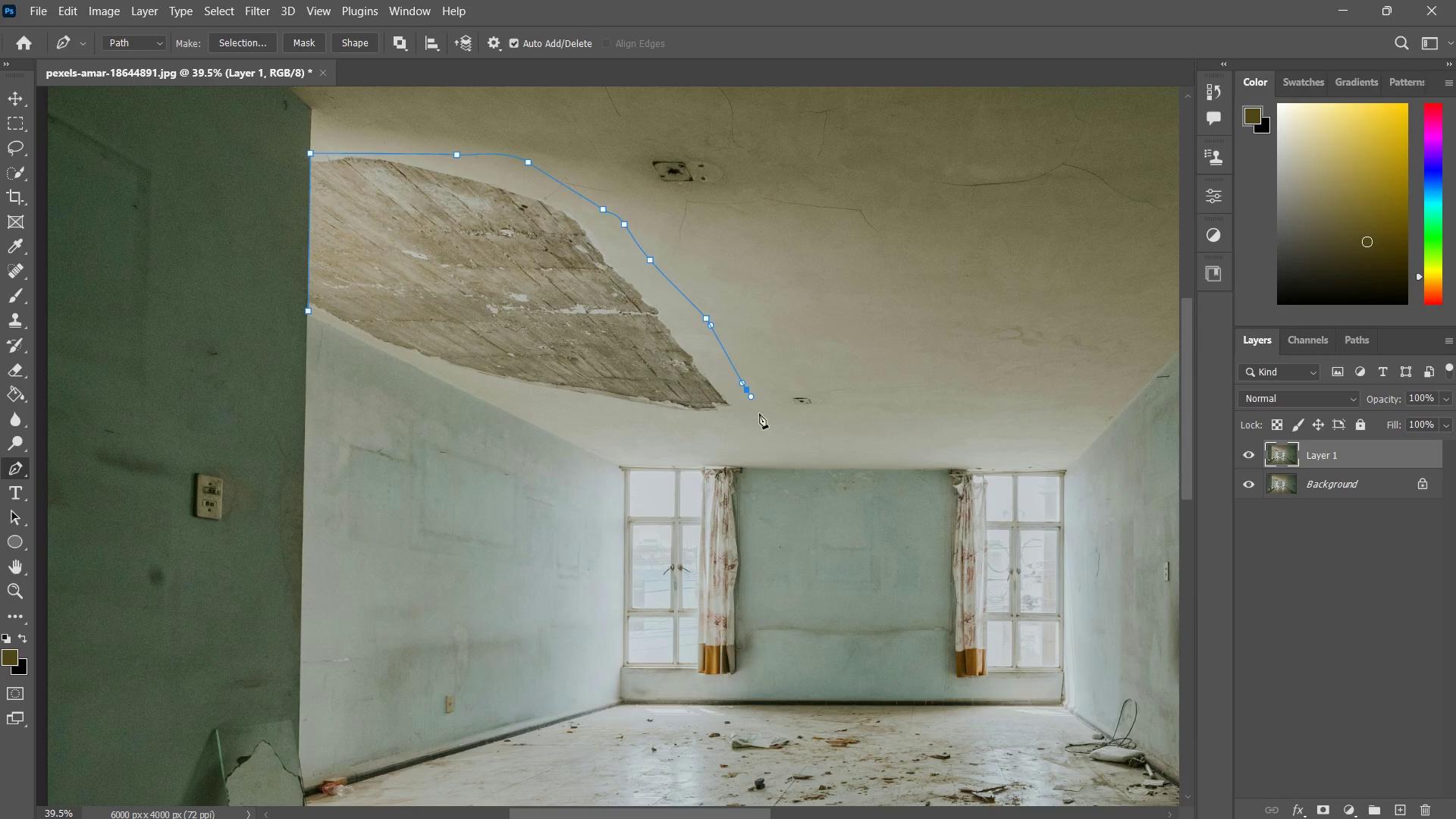 
left_click_drag(start_coordinate=[759, 413], to_coordinate=[755, 419])
 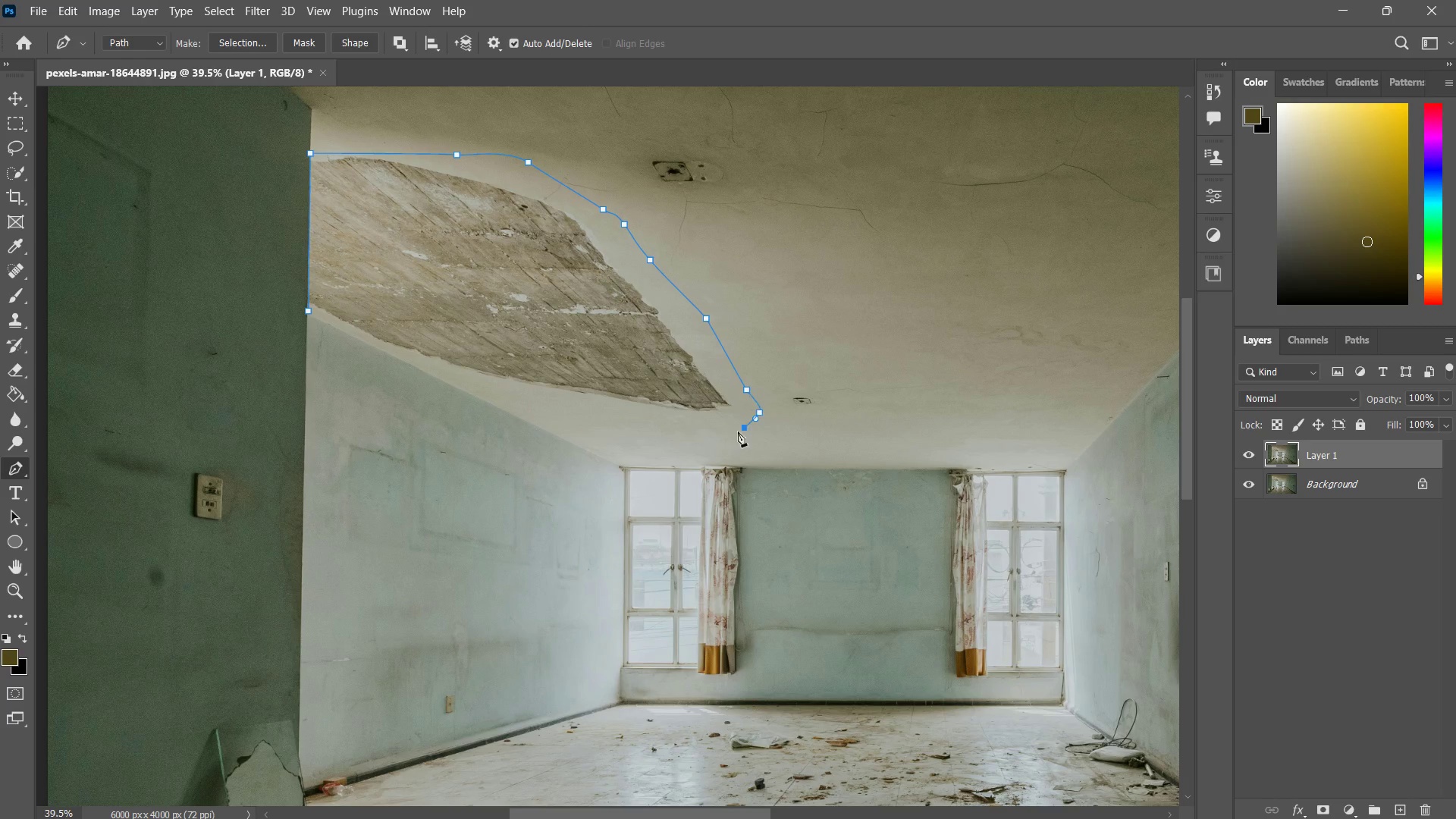 
left_click_drag(start_coordinate=[744, 428], to_coordinate=[720, 432])
 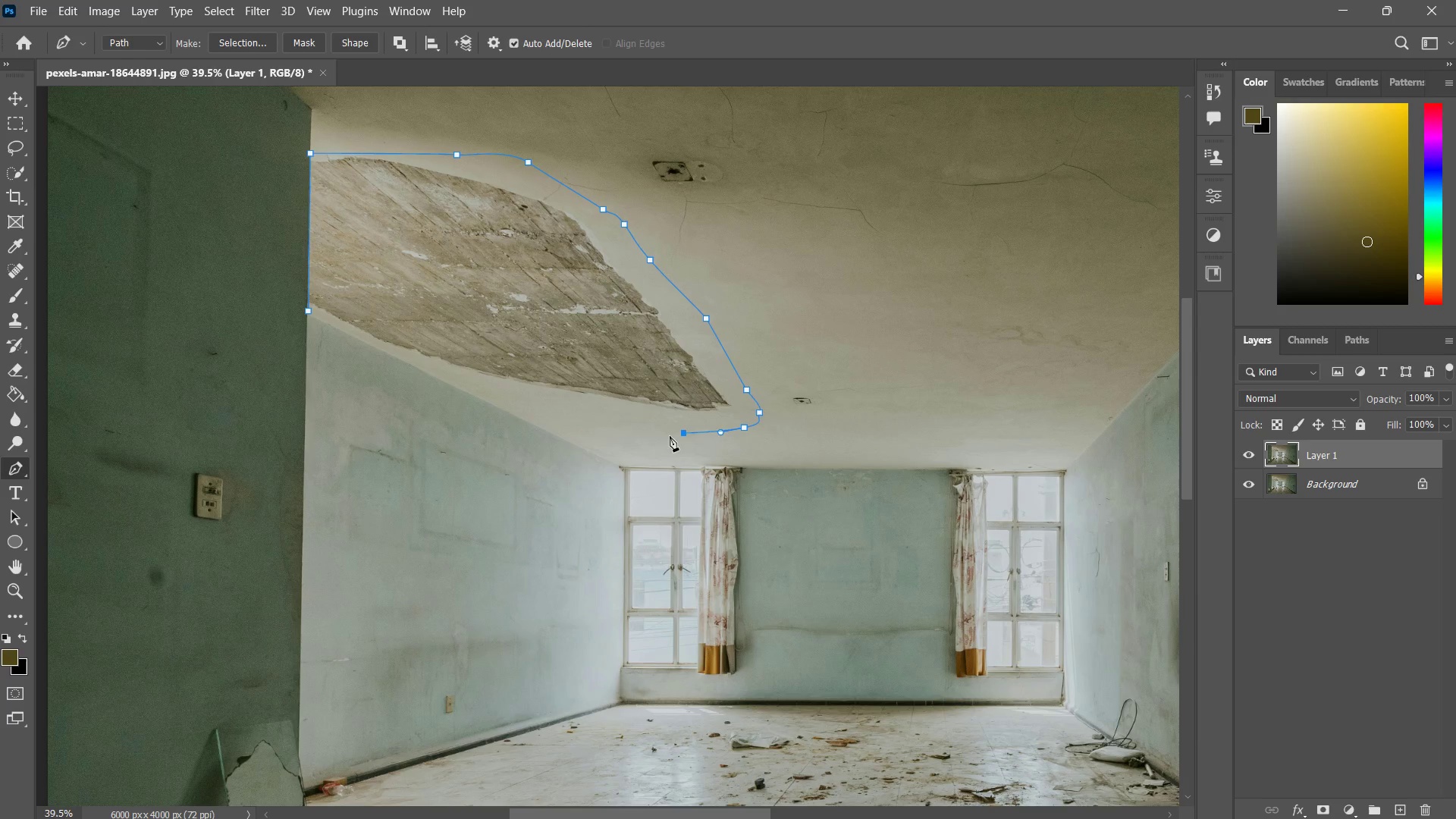 
left_click_drag(start_coordinate=[683, 433], to_coordinate=[656, 434])
 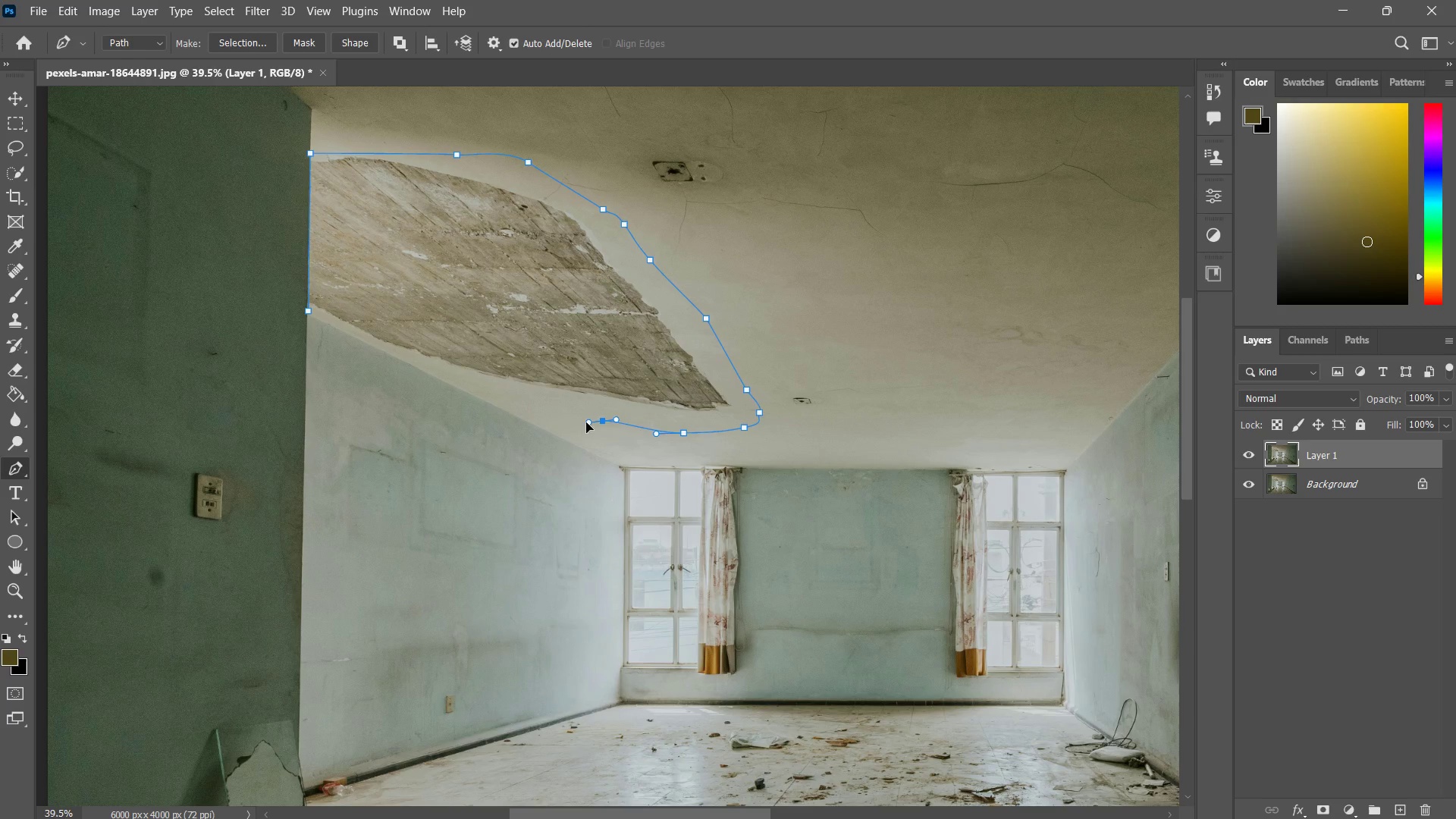 
left_click_drag(start_coordinate=[602, 421], to_coordinate=[583, 422])
 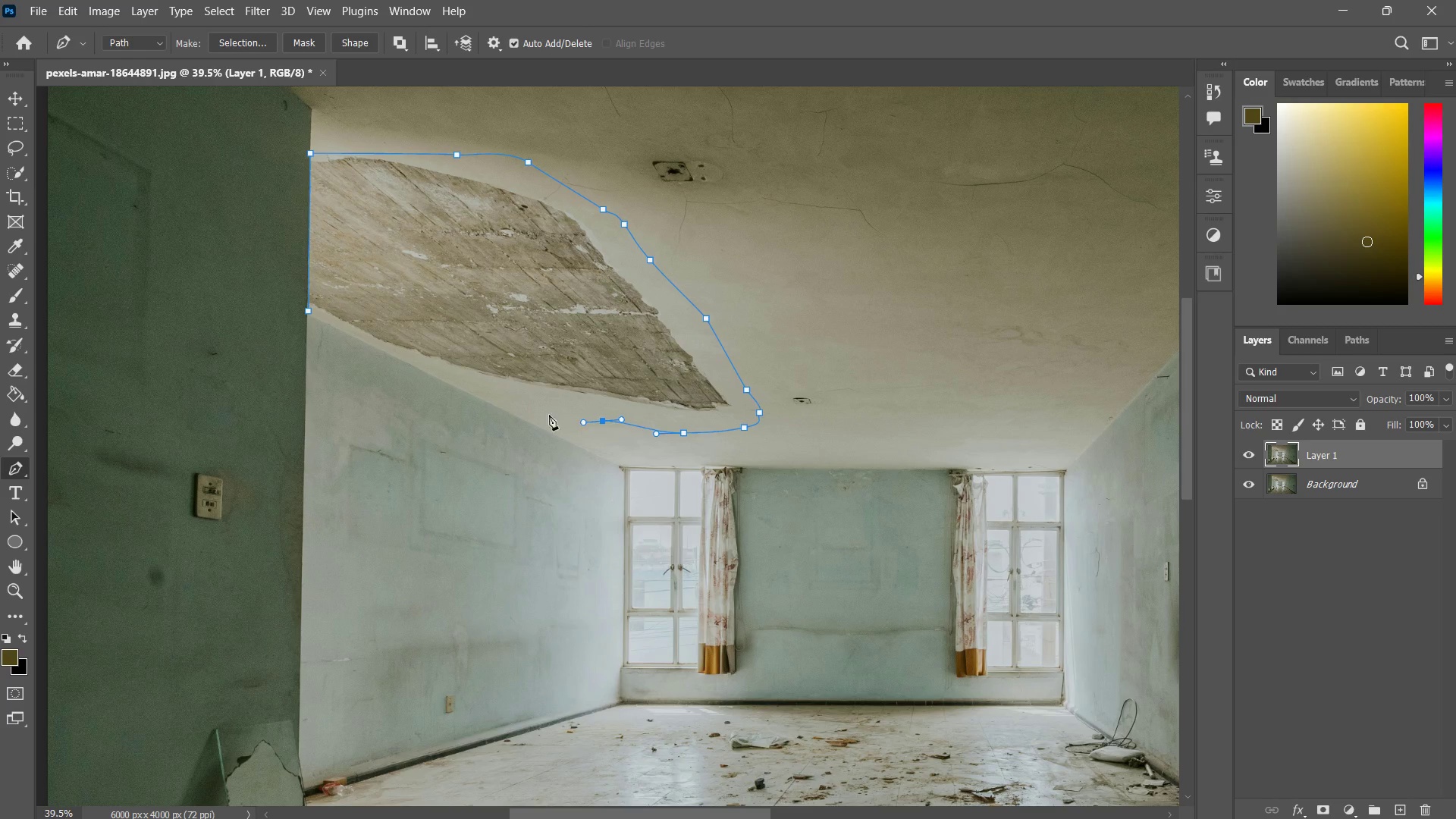 
left_click_drag(start_coordinate=[549, 415], to_coordinate=[539, 410])
 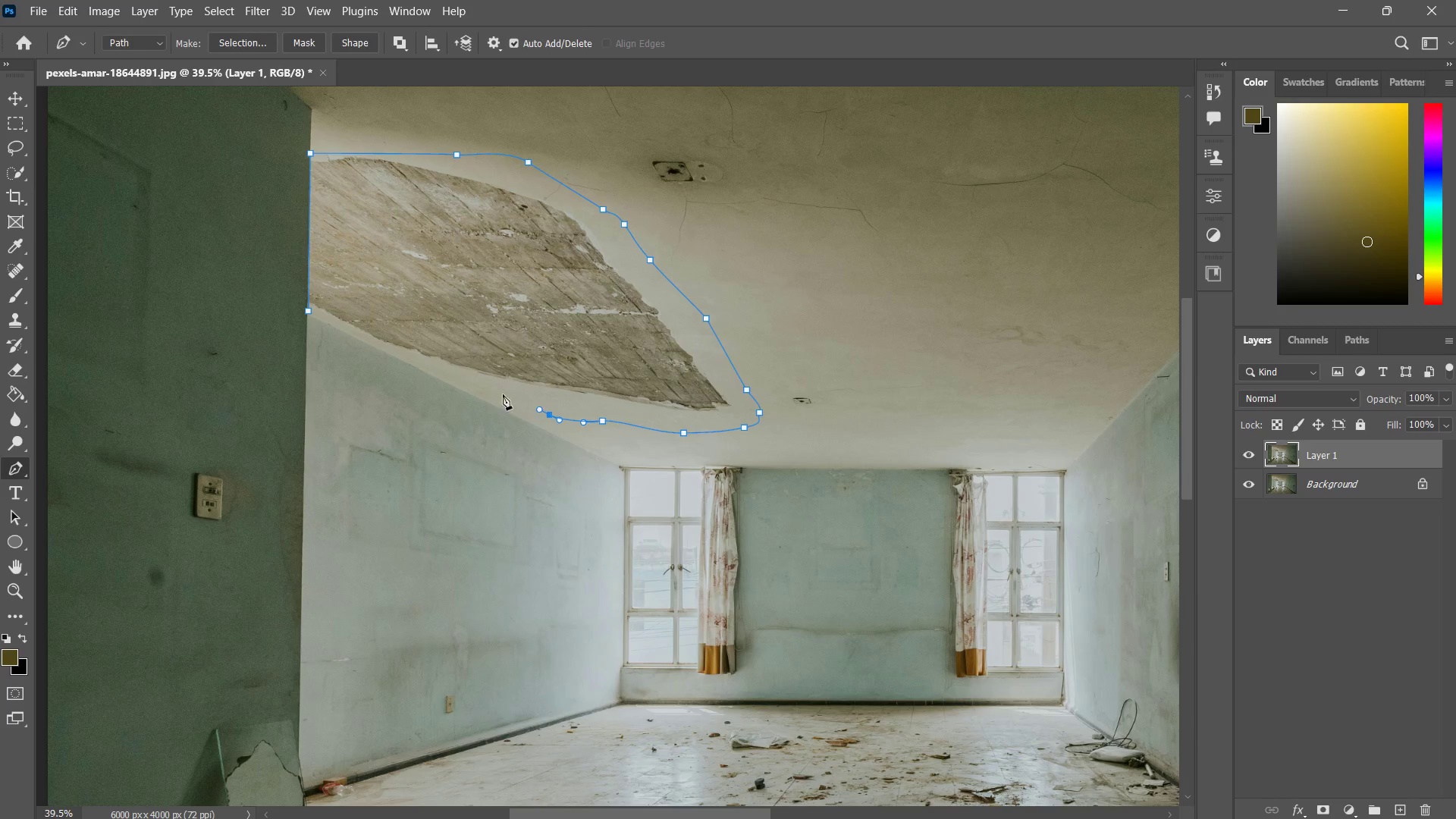 
left_click_drag(start_coordinate=[503, 394], to_coordinate=[485, 388])
 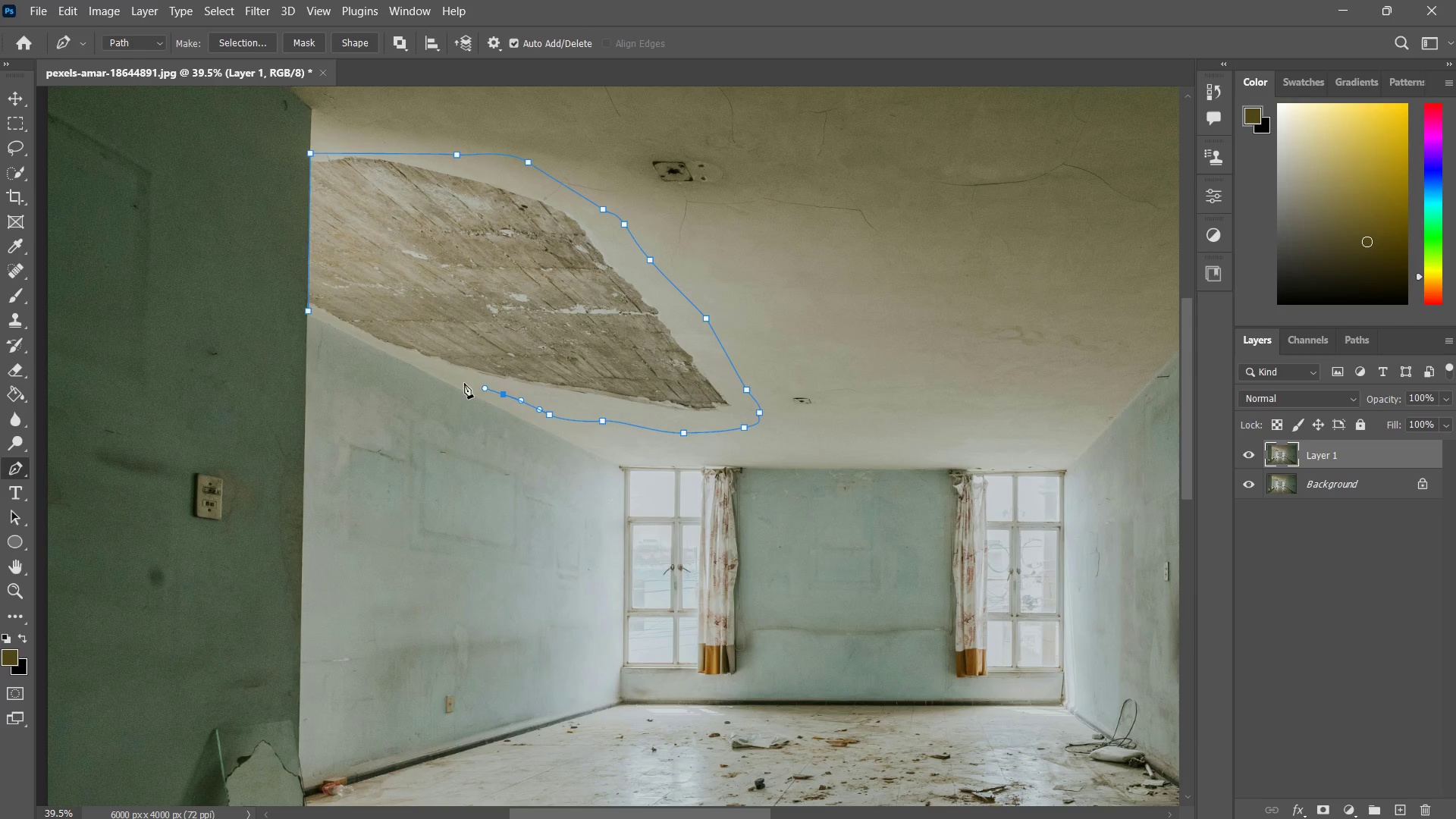 
left_click_drag(start_coordinate=[463, 383], to_coordinate=[457, 382])
 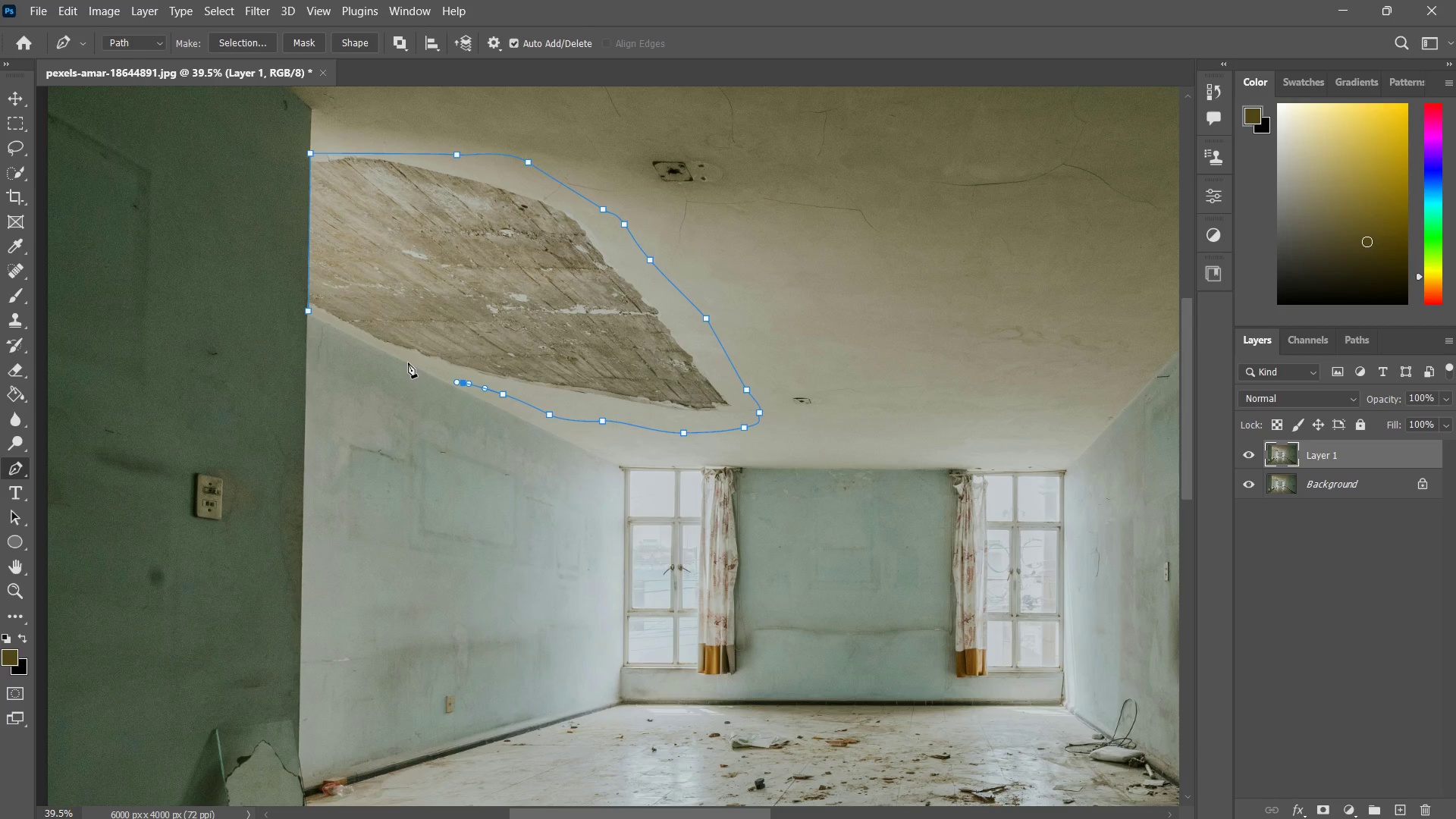 
left_click([406, 361])
 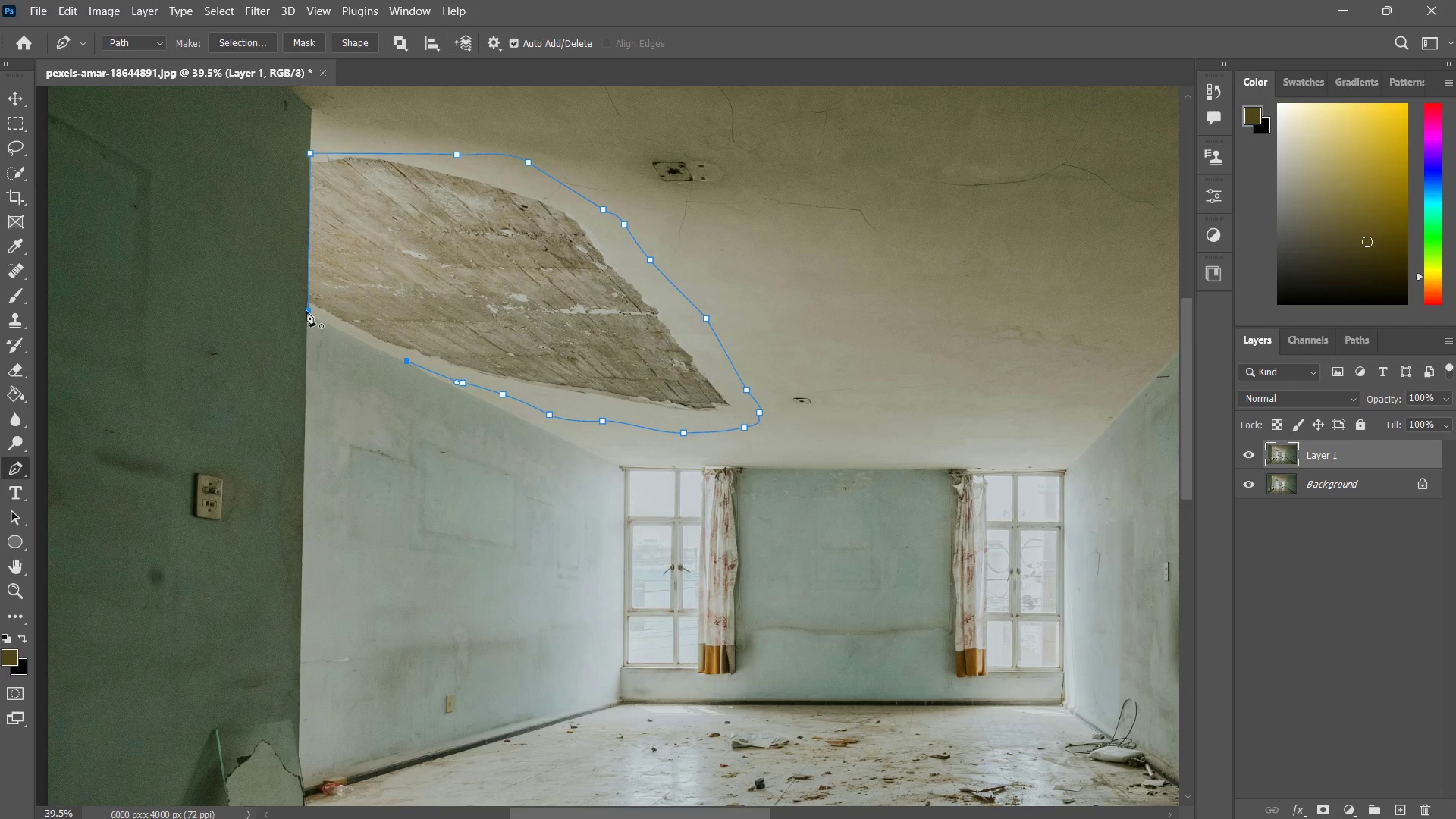 
left_click([306, 311])
 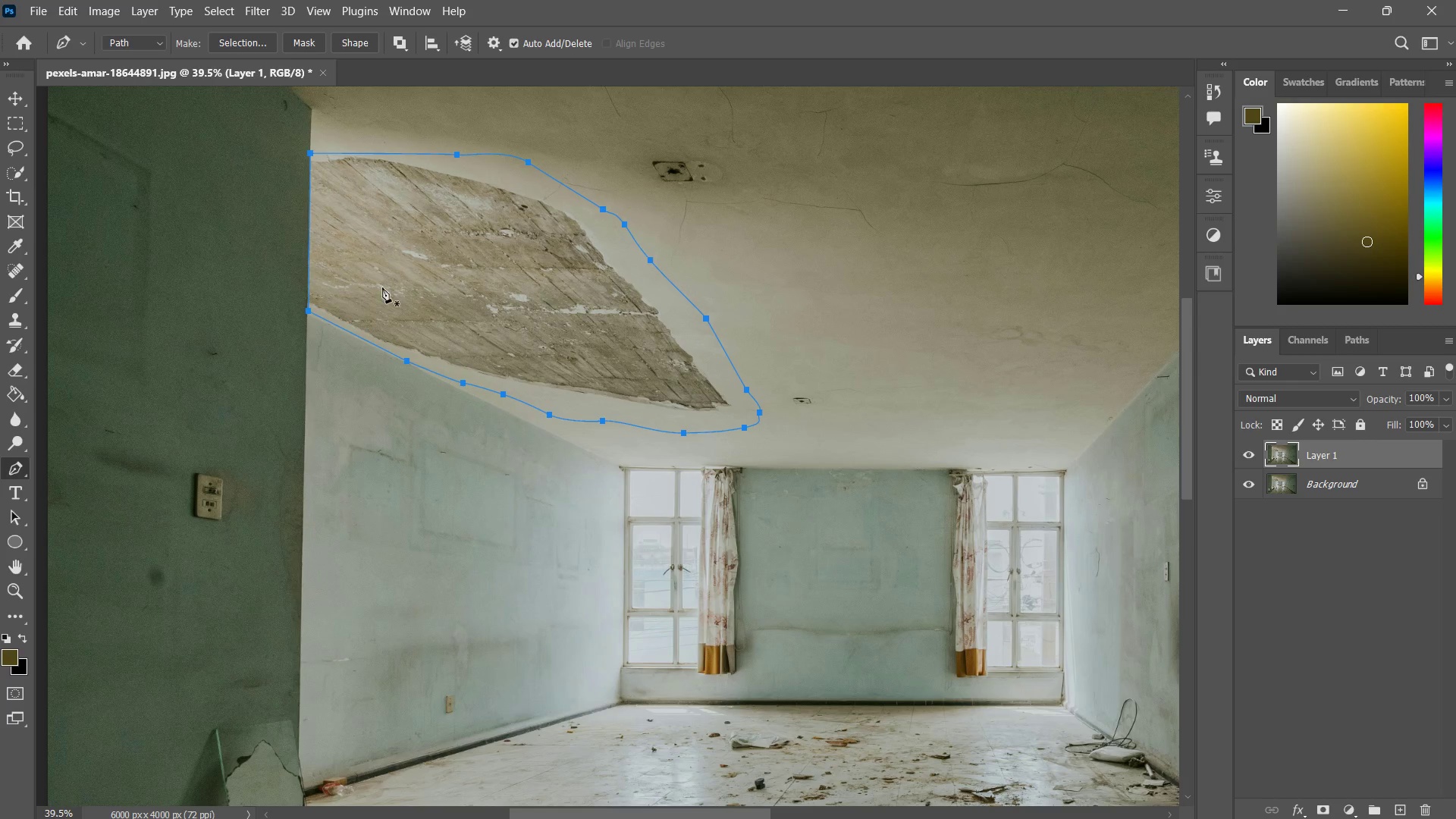 
right_click([382, 287])
 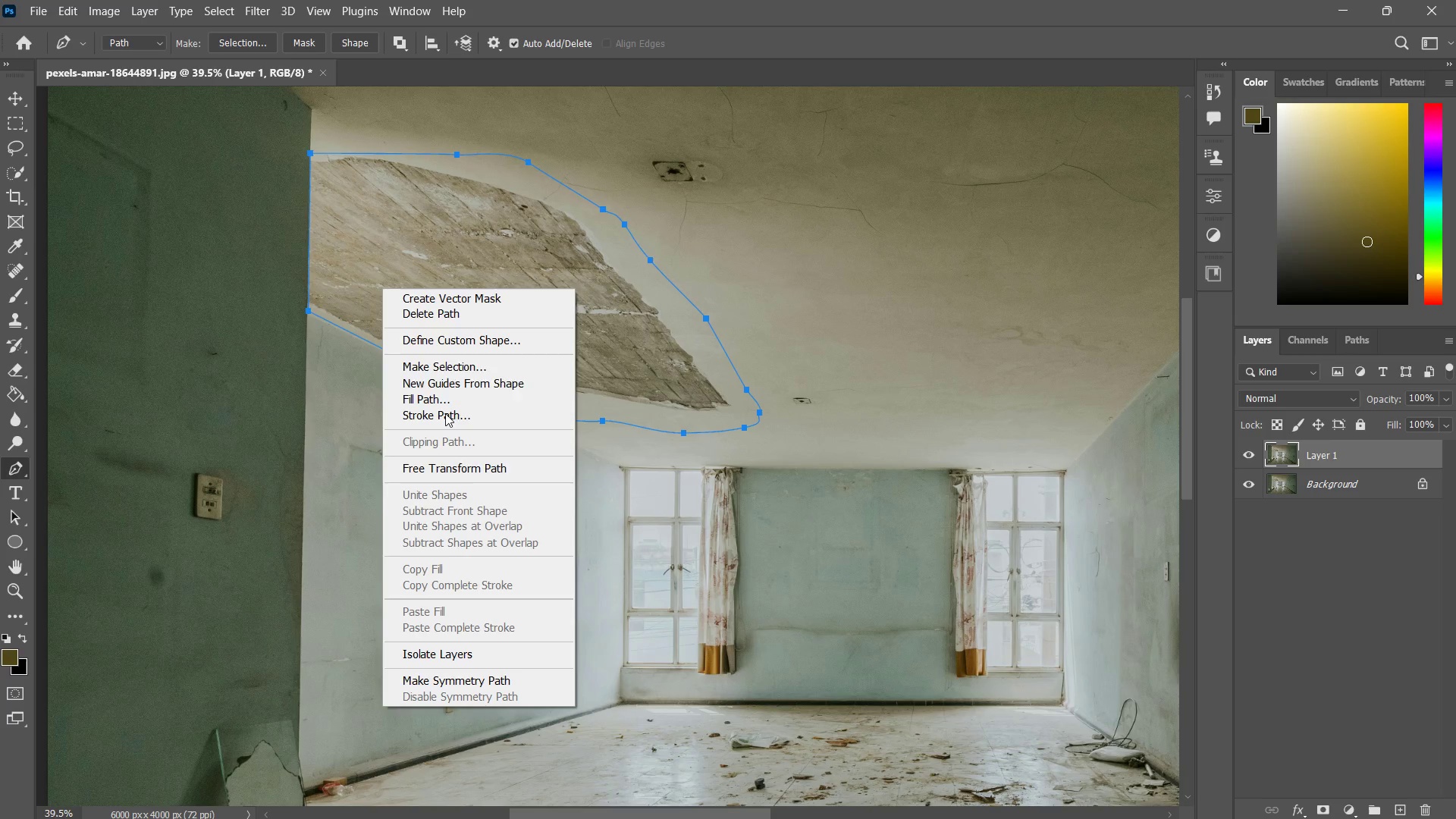 
left_click([451, 359])
 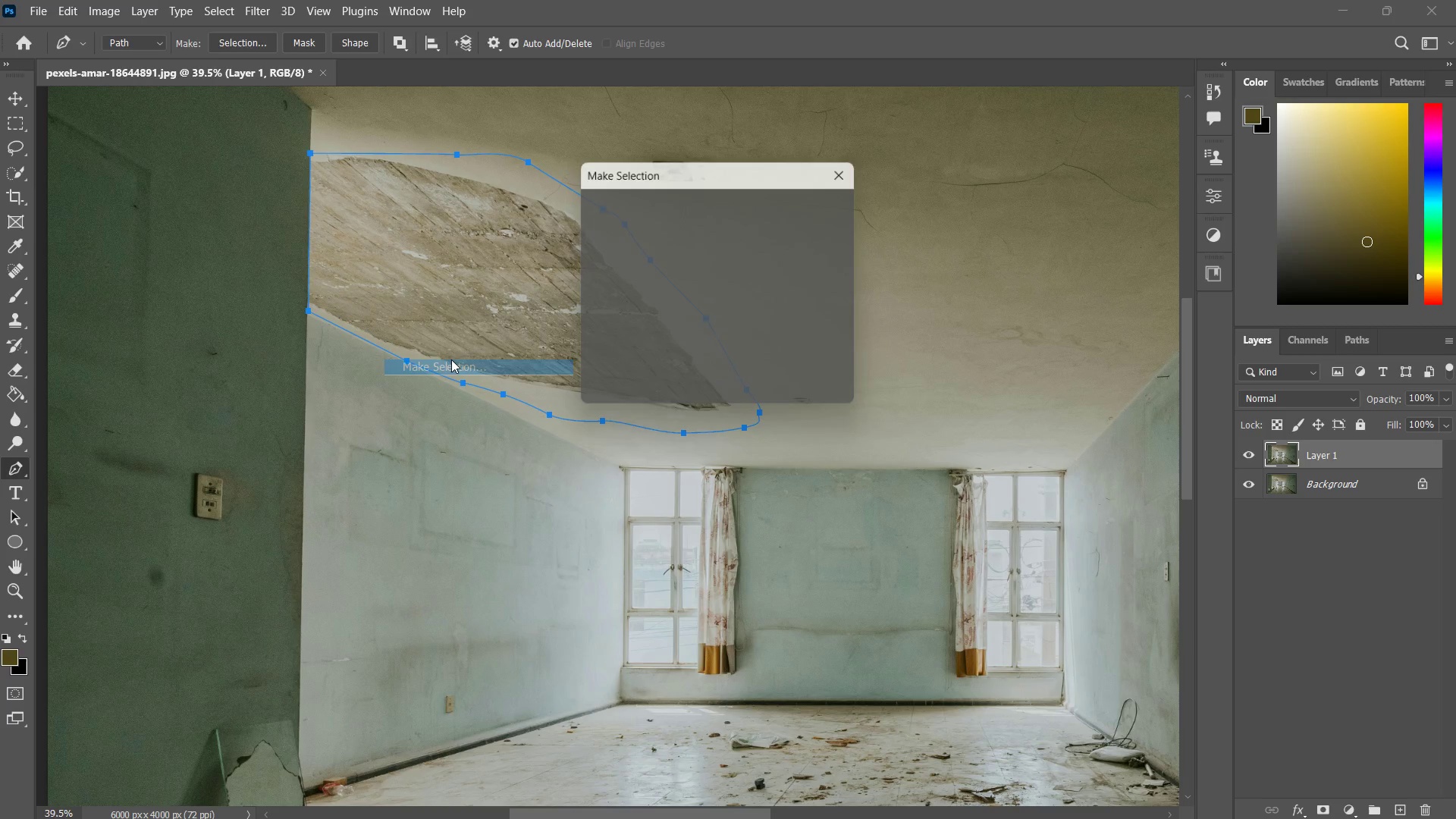 
key(Enter)
 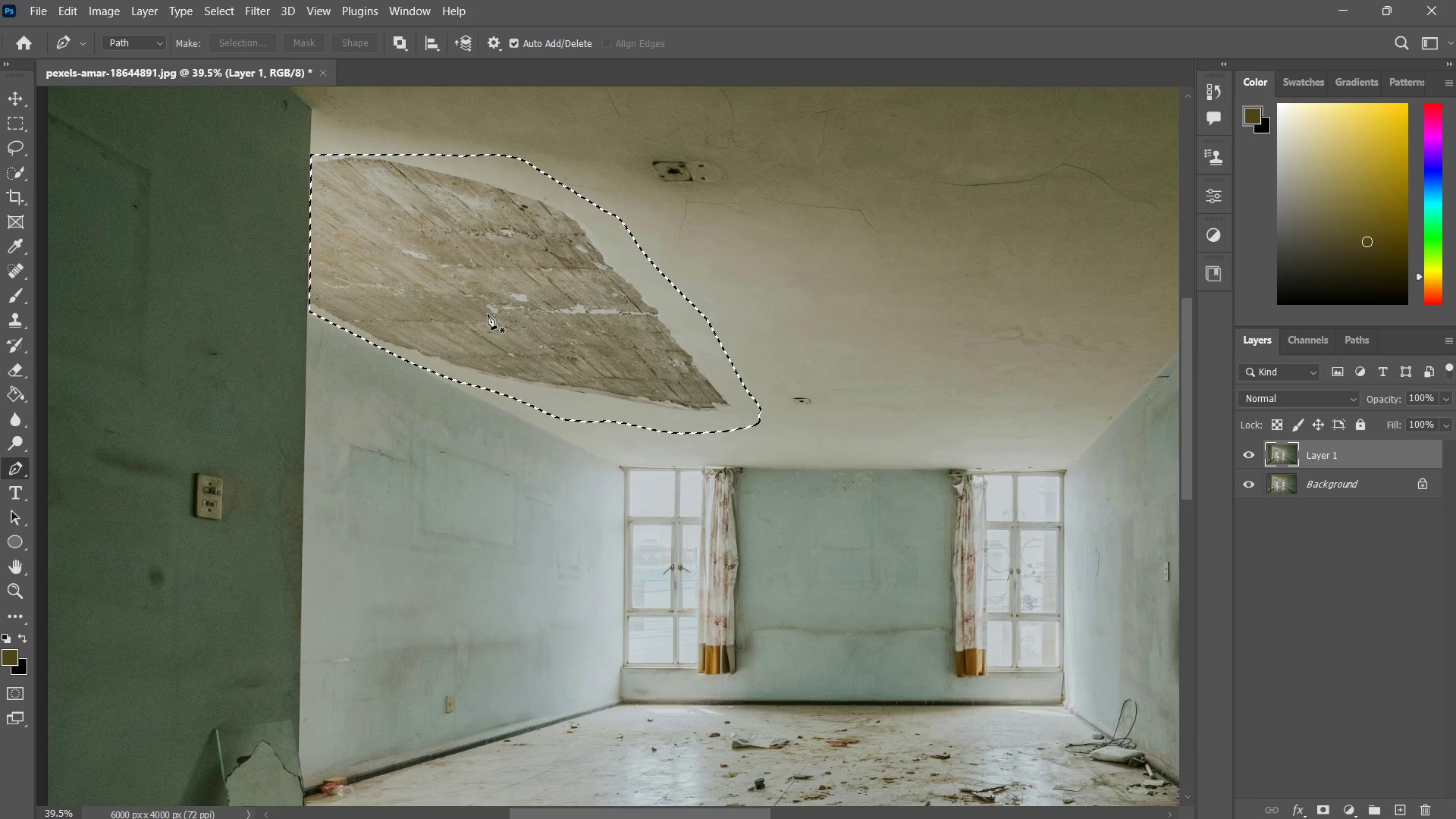 
key(M)
 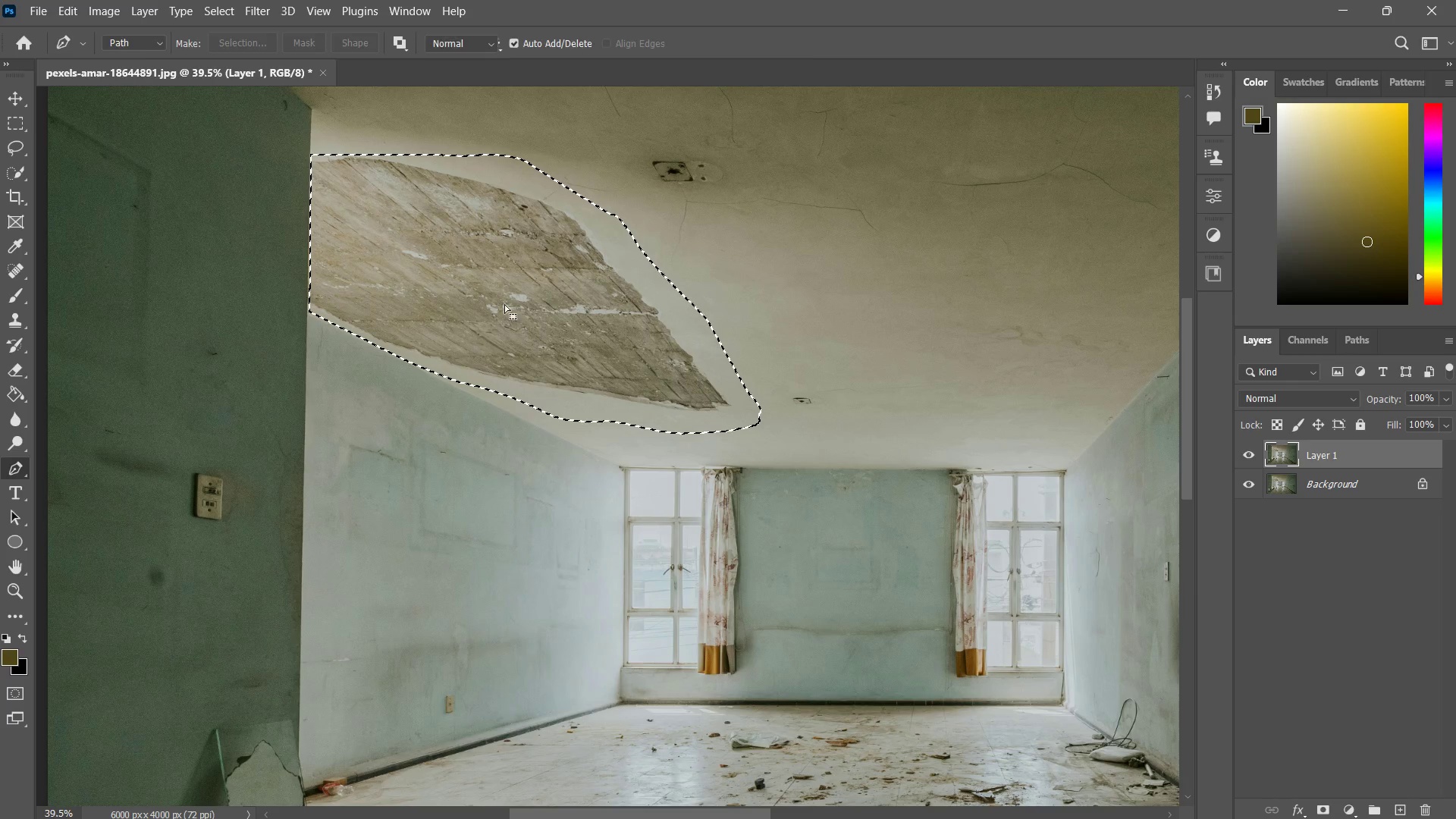 
right_click([505, 304])
 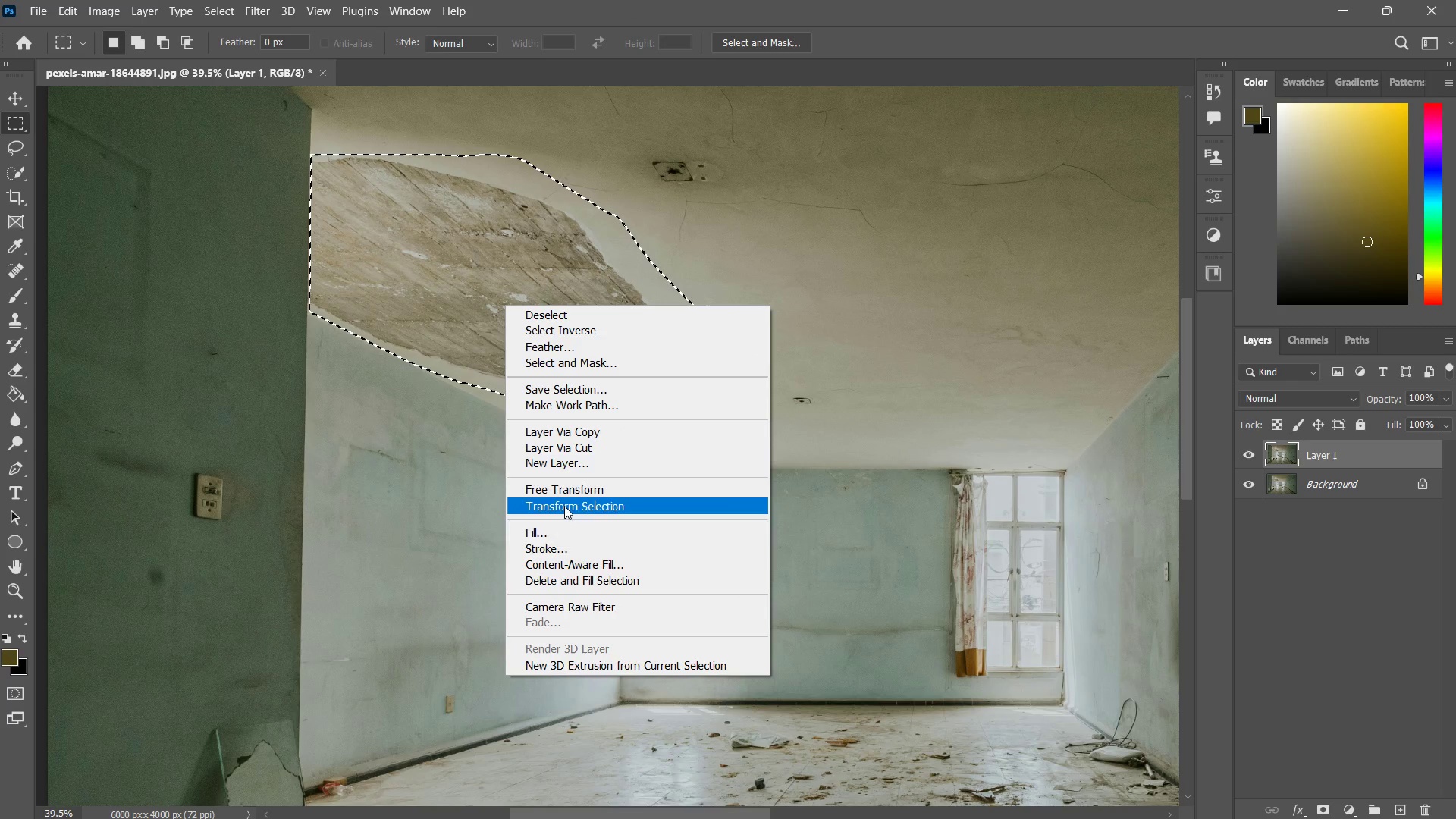 
left_click([559, 527])
 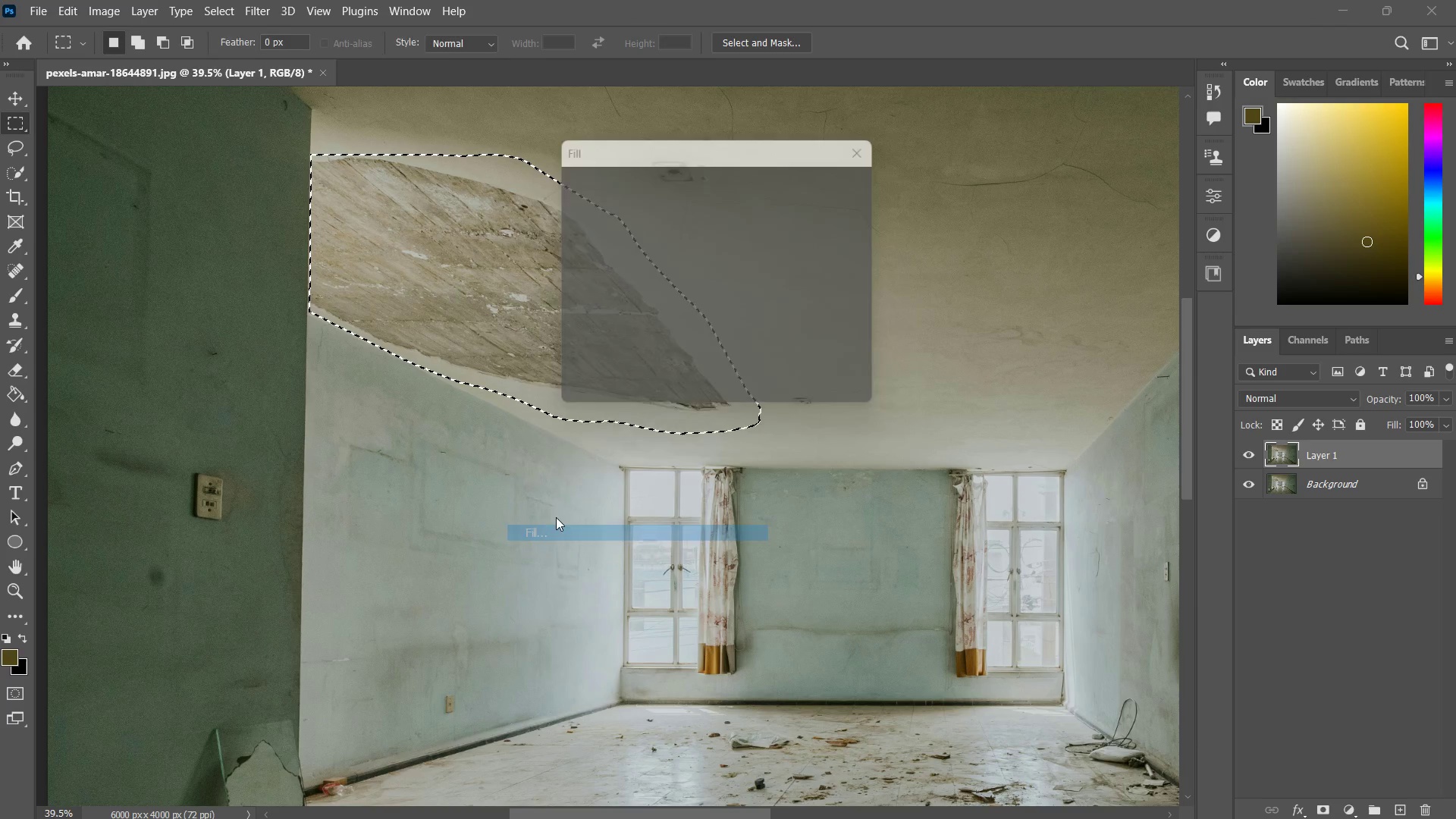 
key(Enter)
 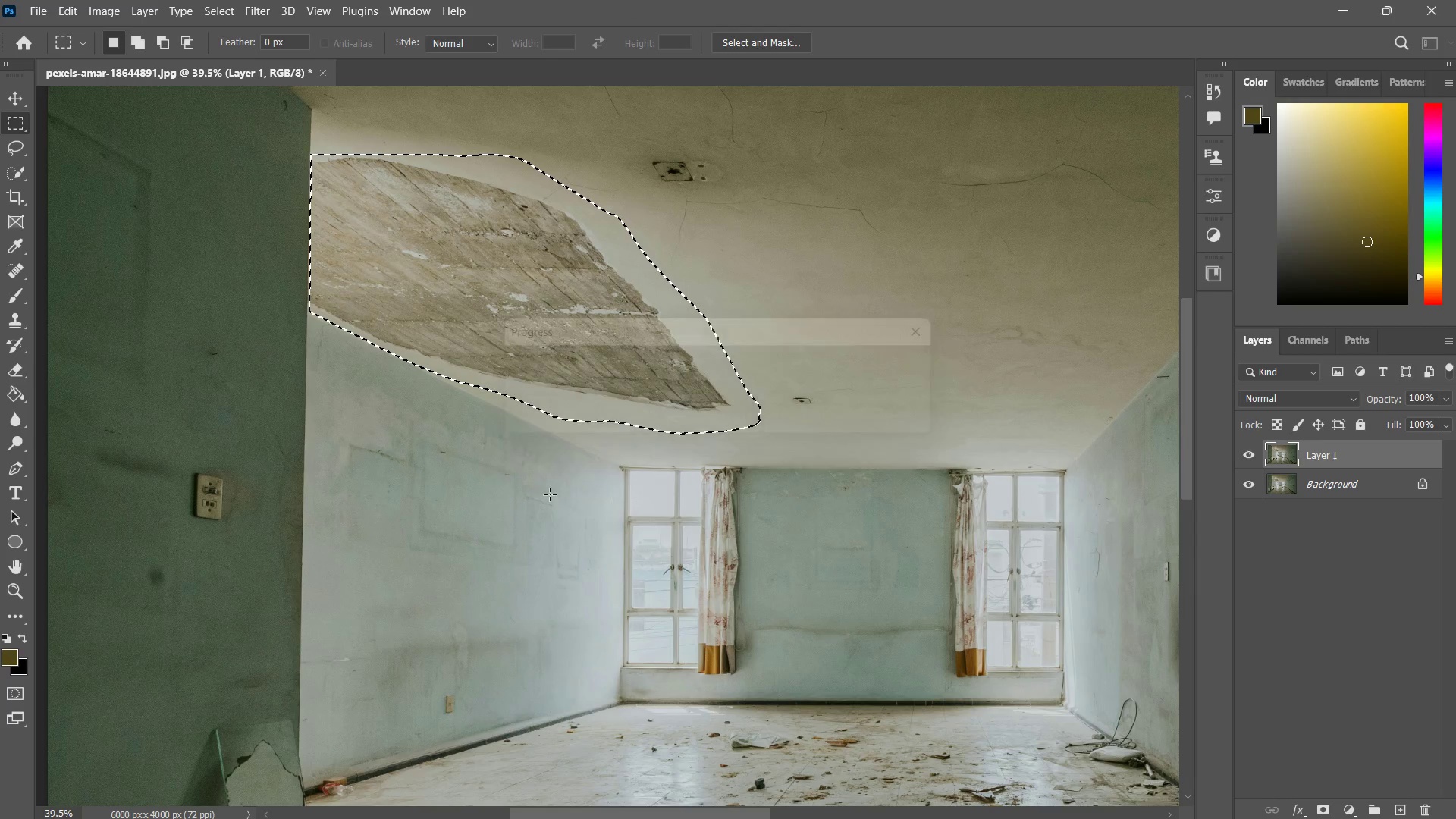 
key(Control+D)
 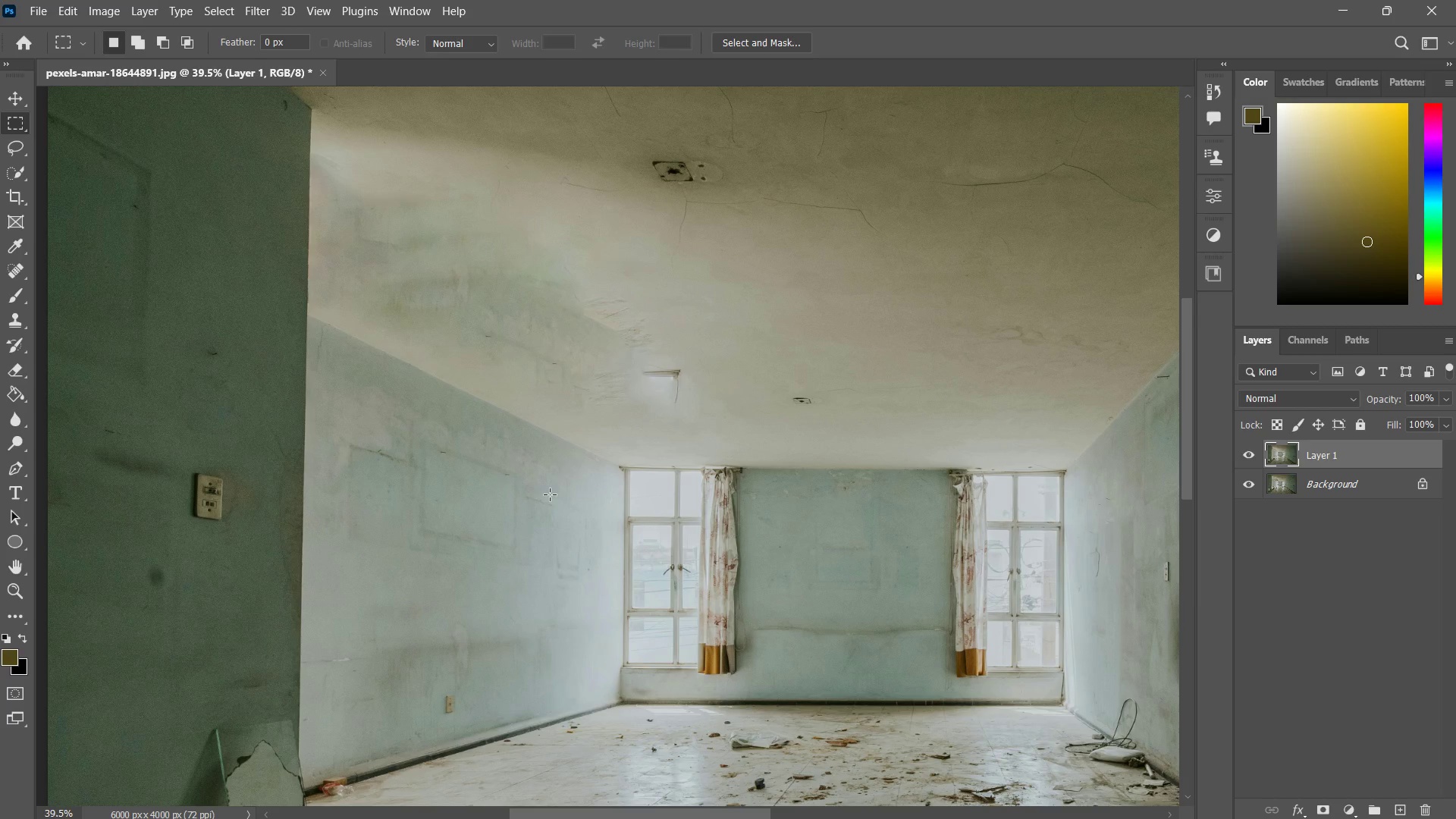 
key(S)
 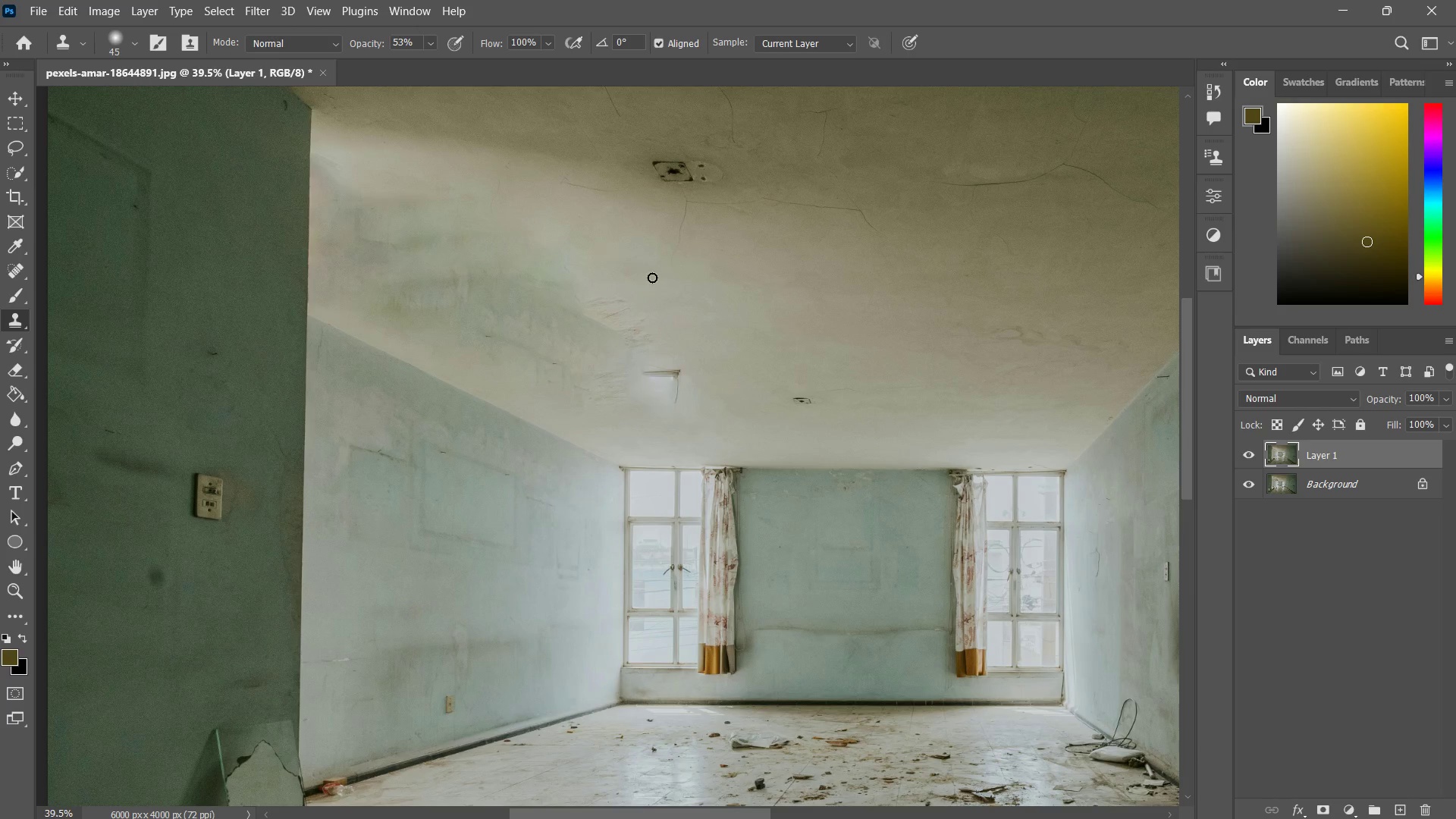 
hold_key(key=AltLeft, duration=0.58)
 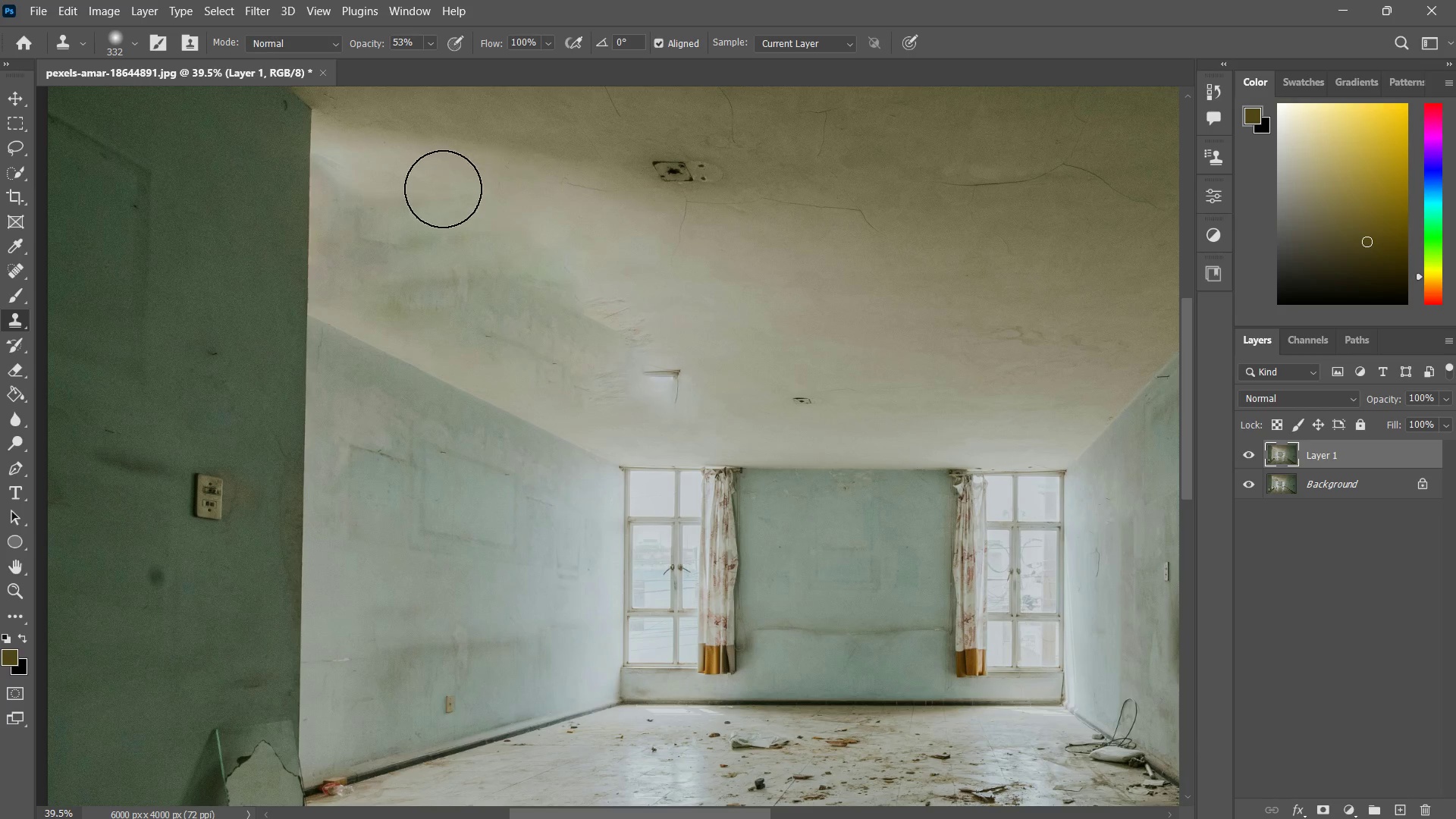 
left_click_drag(start_coordinate=[443, 189], to_coordinate=[567, 259])
 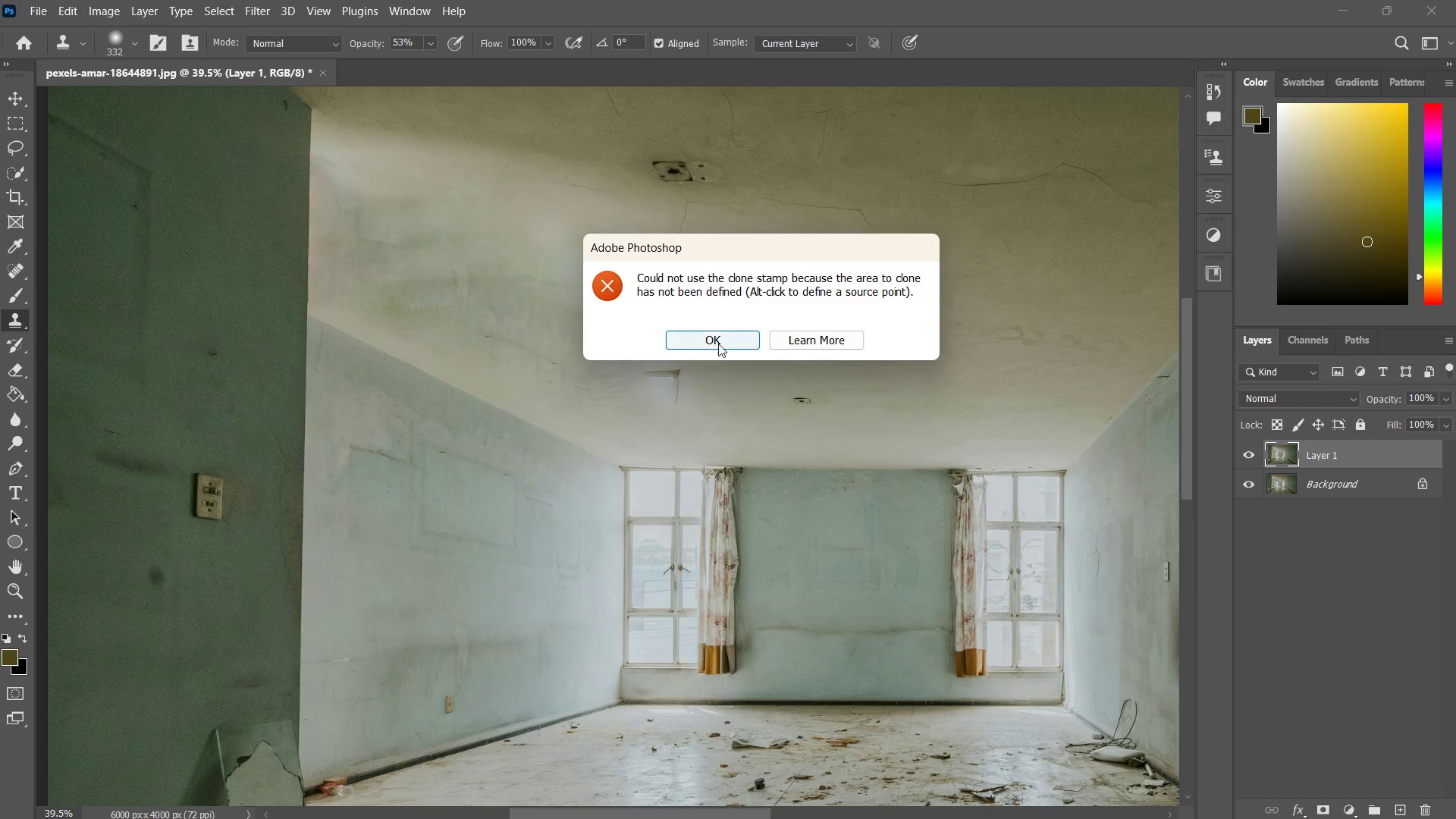 
left_click([720, 344])
 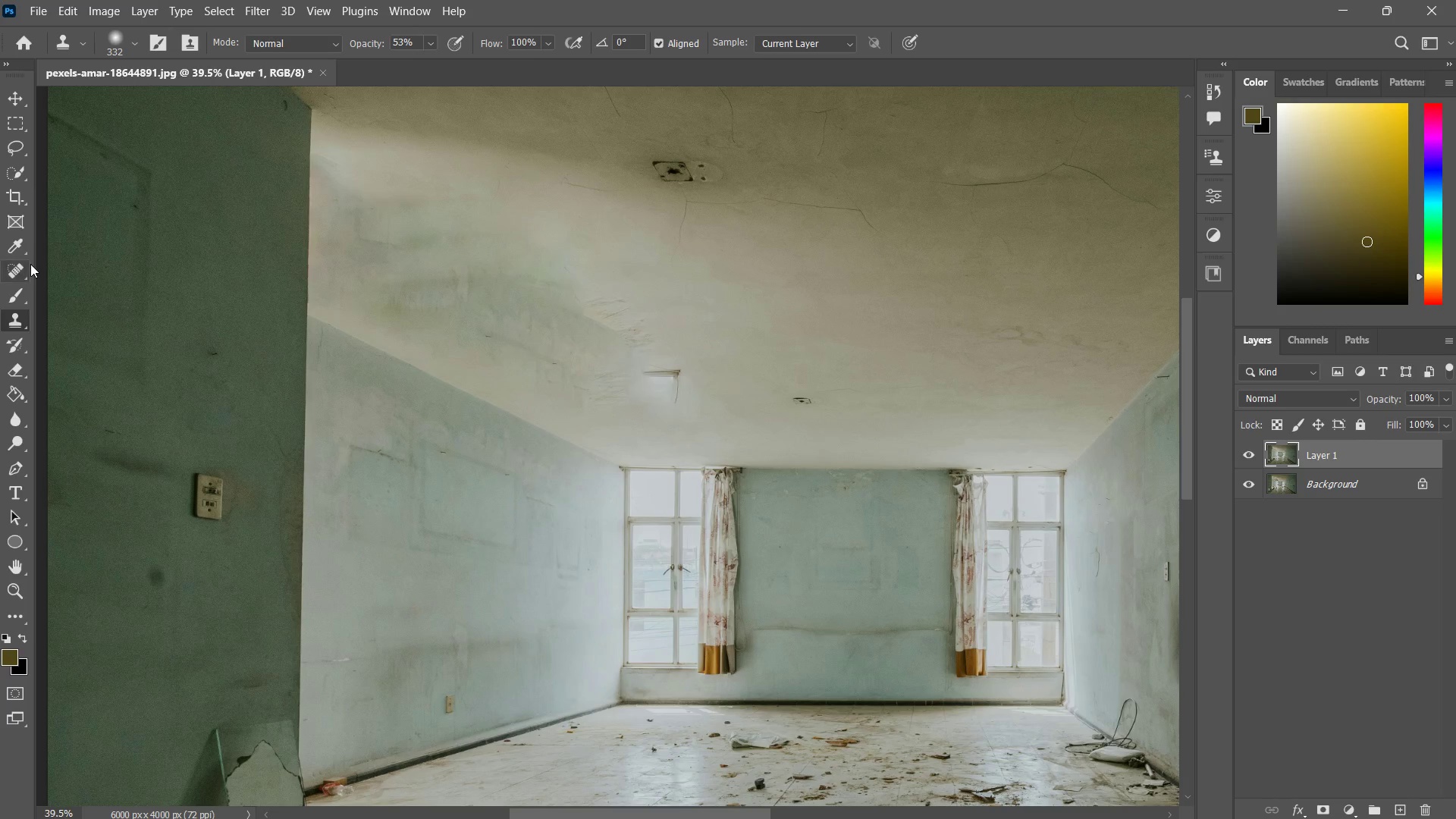 
hold_key(key=AltLeft, duration=0.39)
 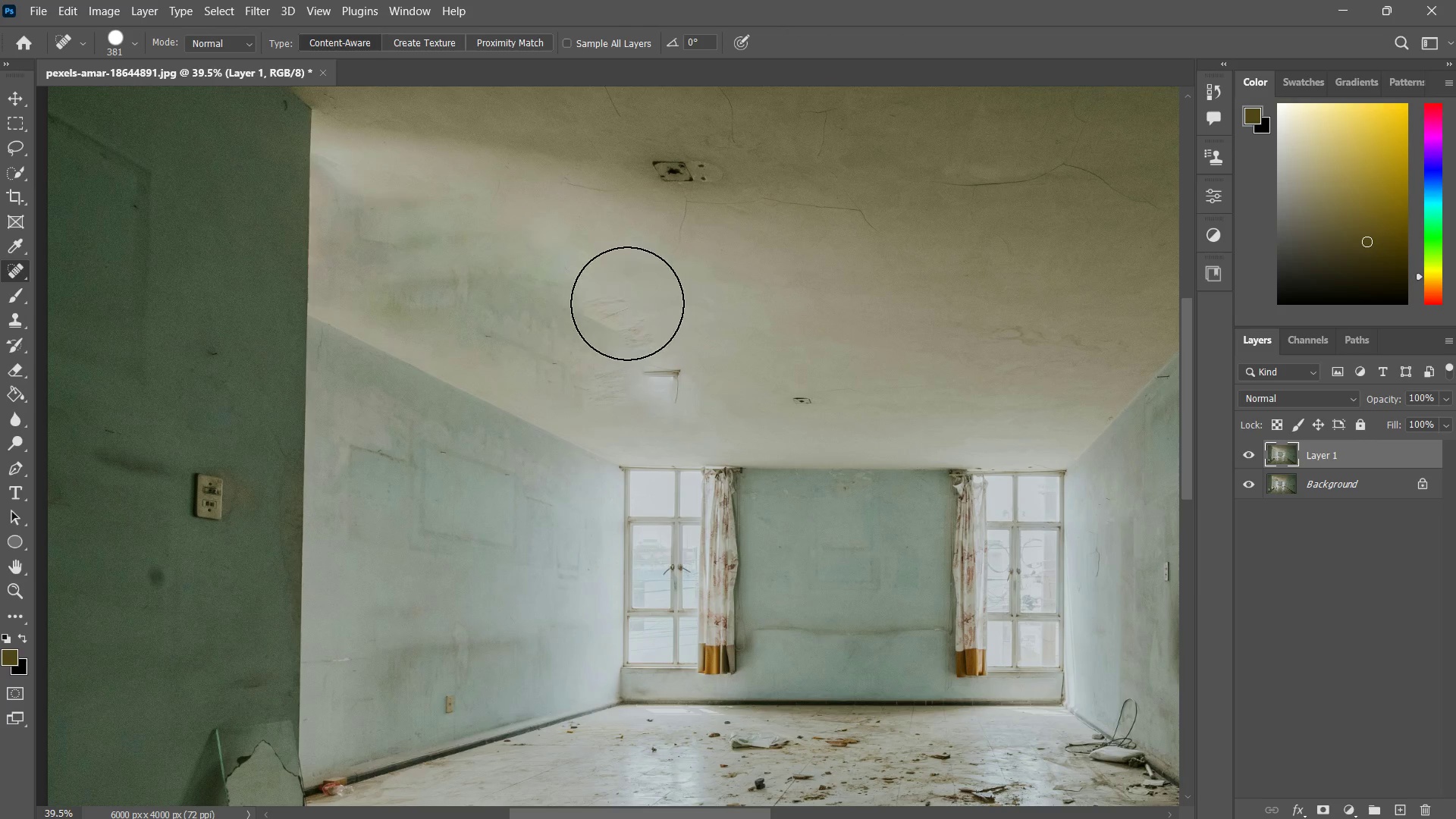 
left_click_drag(start_coordinate=[642, 303], to_coordinate=[565, 288])
 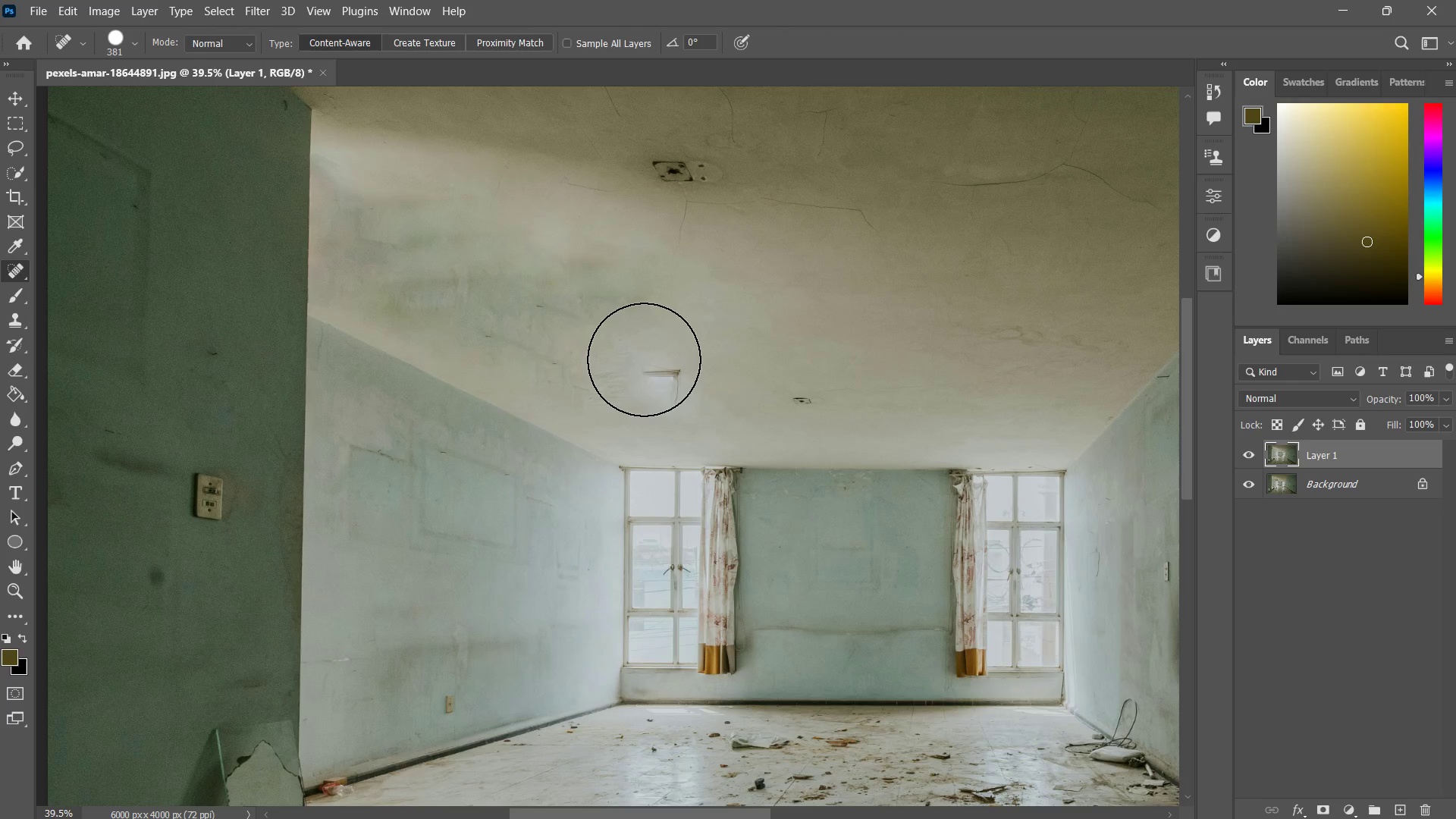 
left_click_drag(start_coordinate=[643, 358], to_coordinate=[586, 341])
 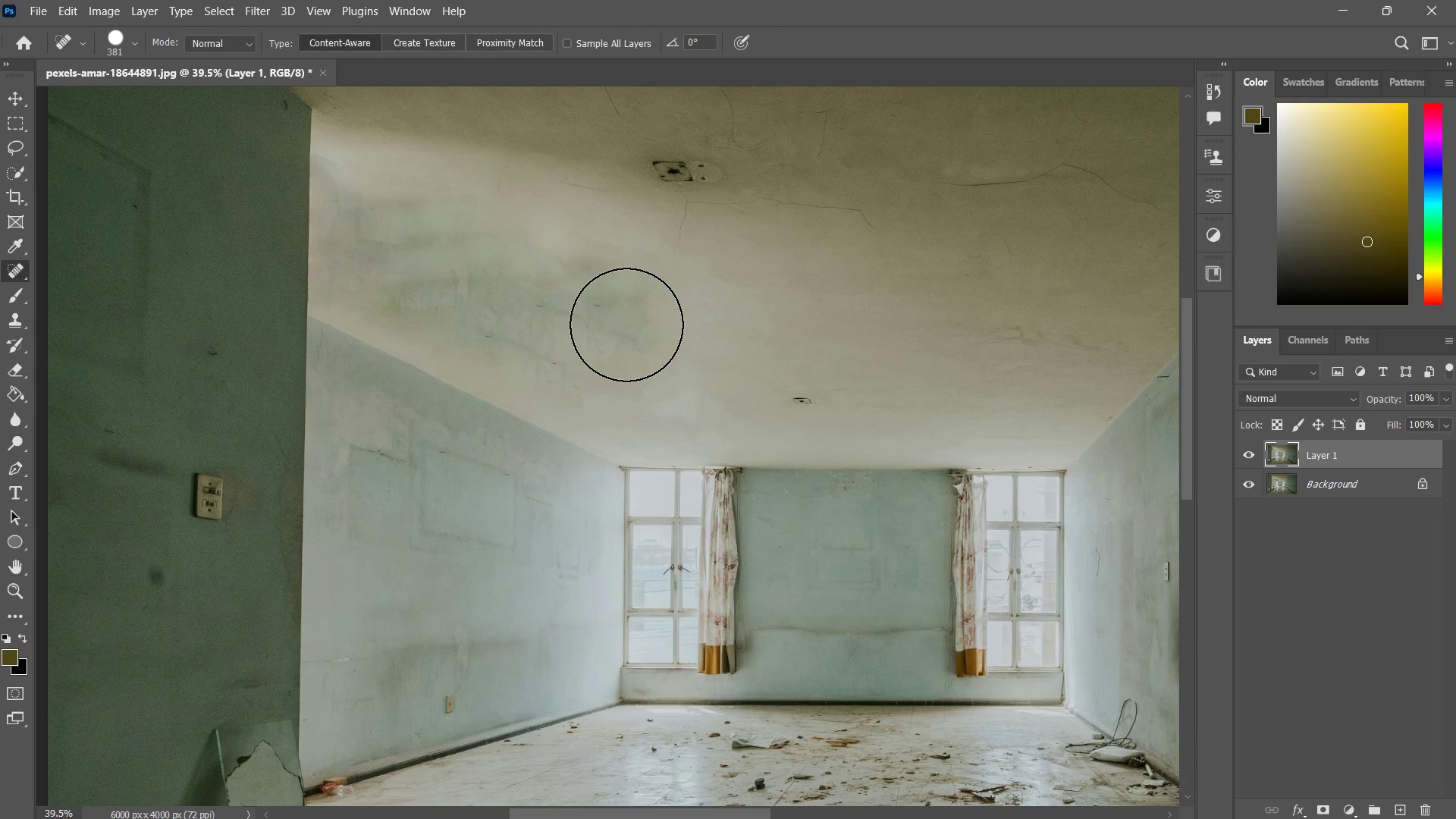 
left_click_drag(start_coordinate=[618, 317], to_coordinate=[544, 304])
 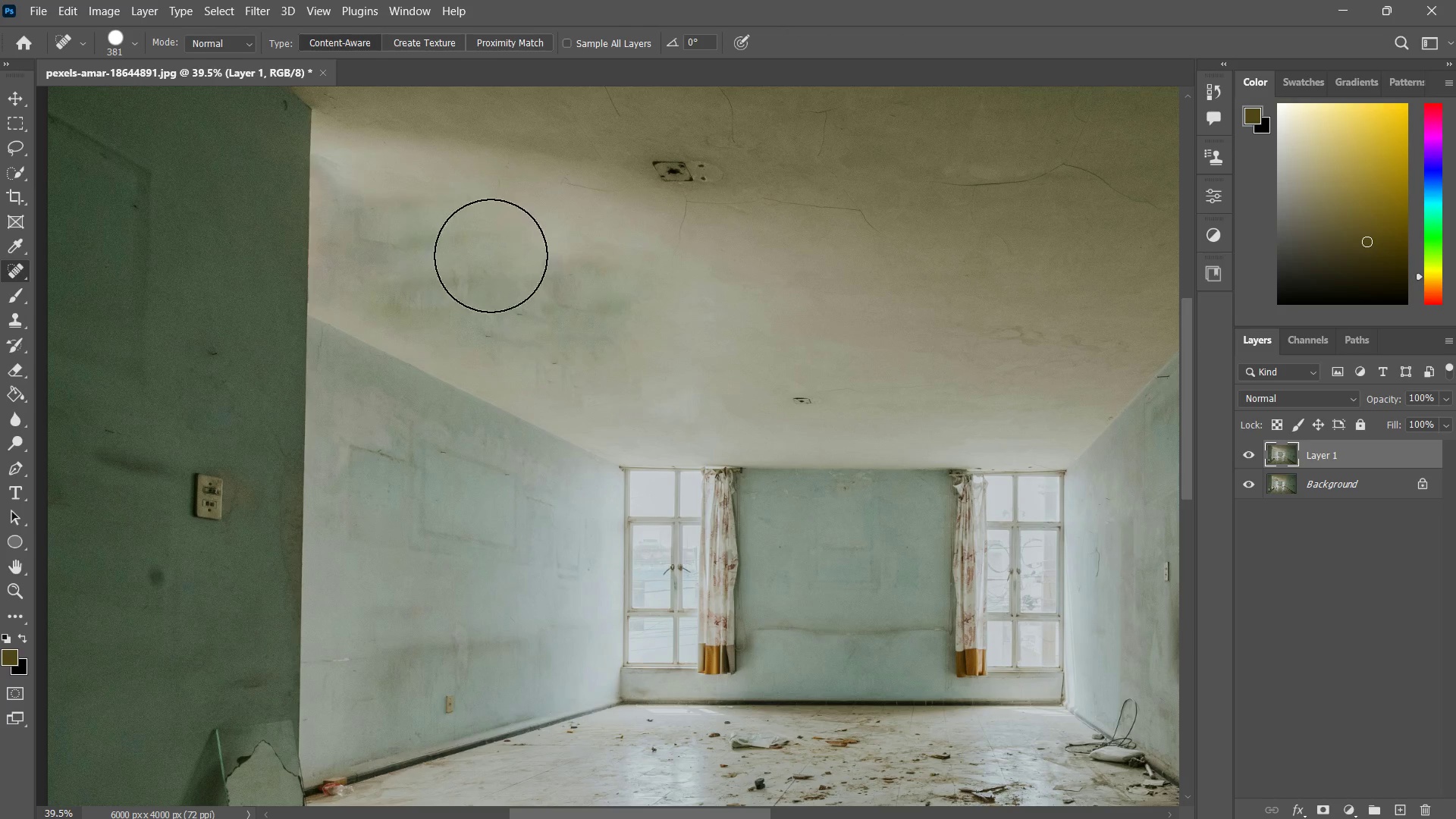 
left_click_drag(start_coordinate=[554, 276], to_coordinate=[627, 298])
 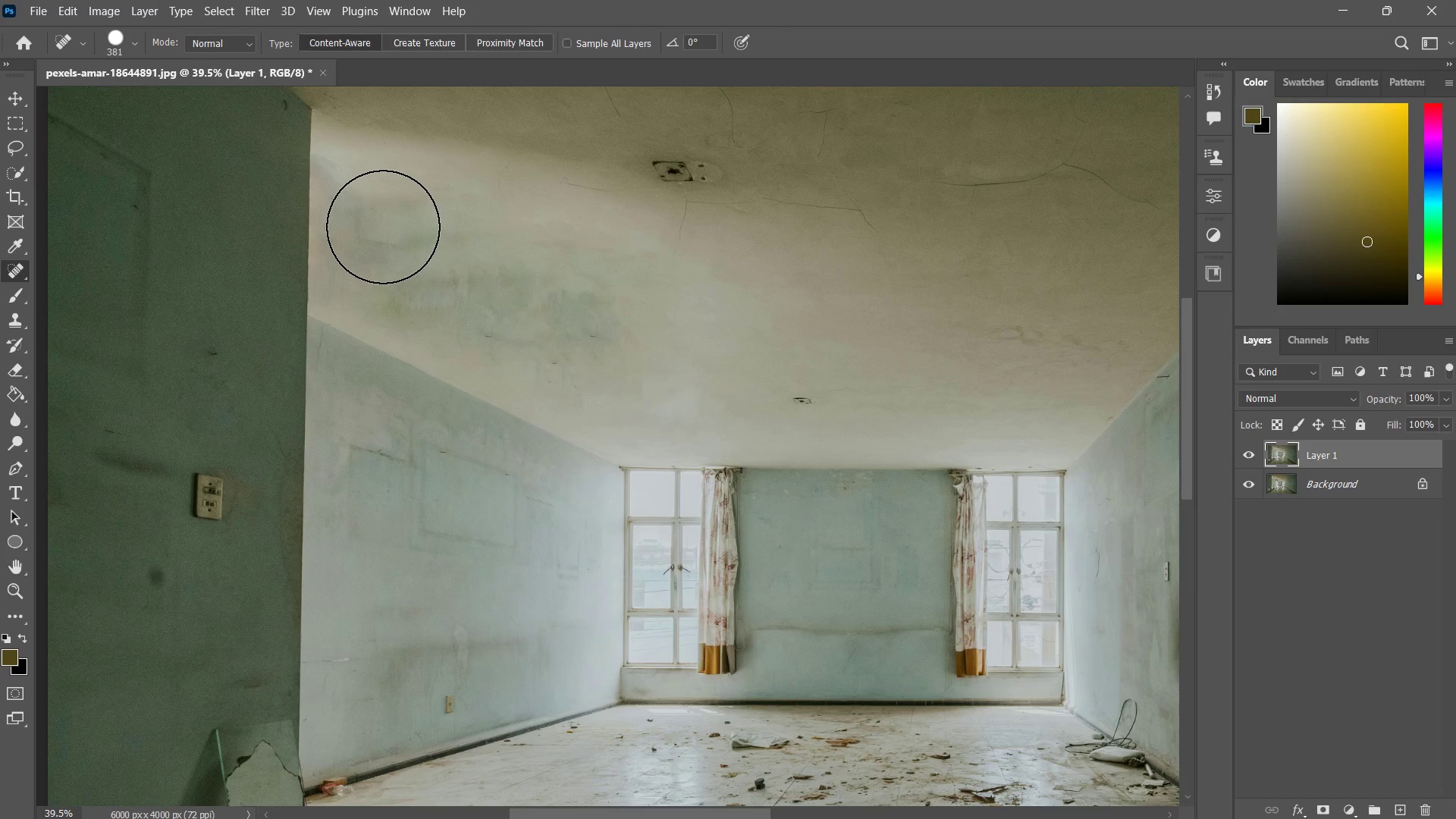 
left_click_drag(start_coordinate=[375, 220], to_coordinate=[453, 300])
 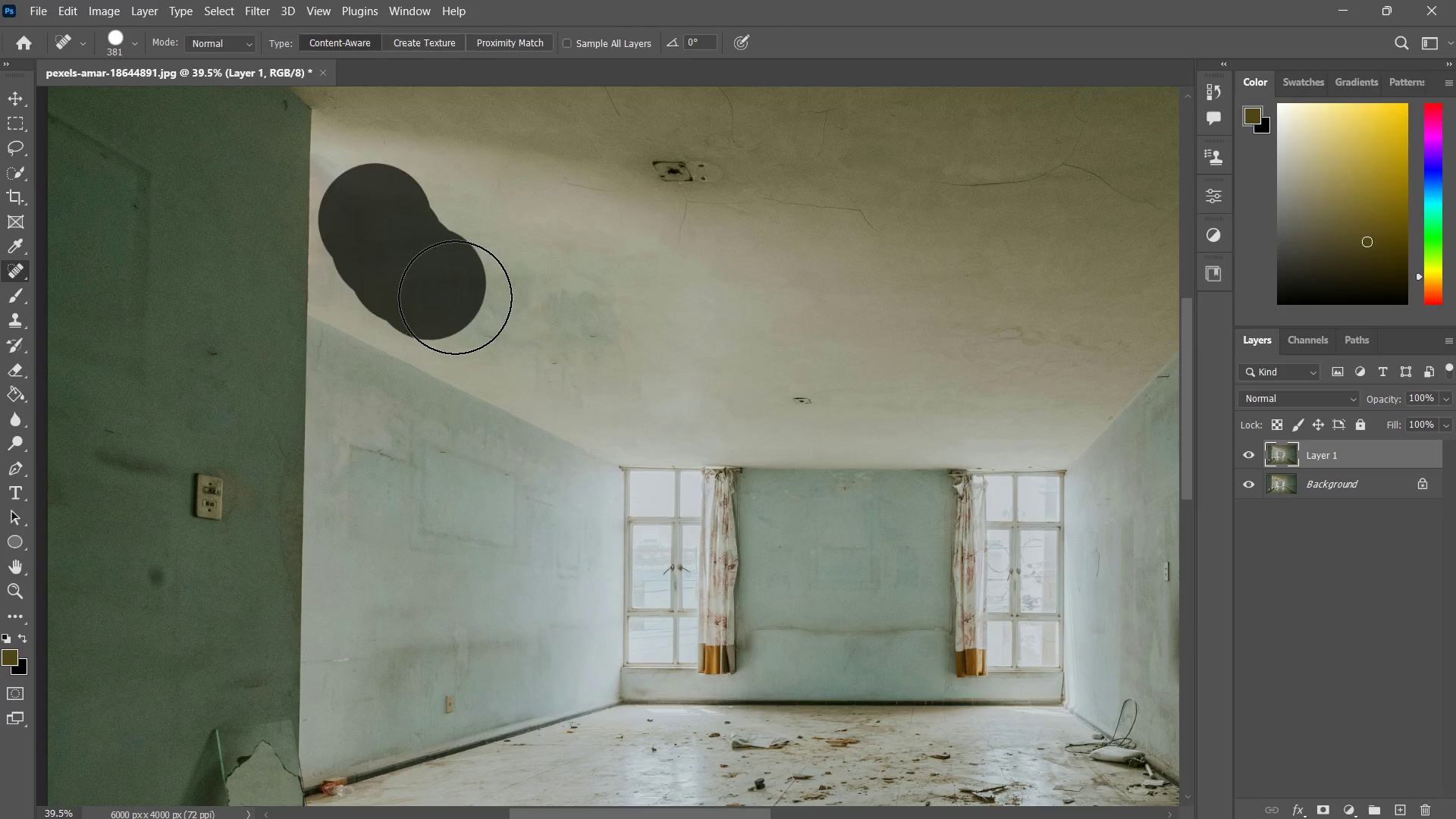 
left_click_drag(start_coordinate=[461, 299], to_coordinate=[620, 344])
 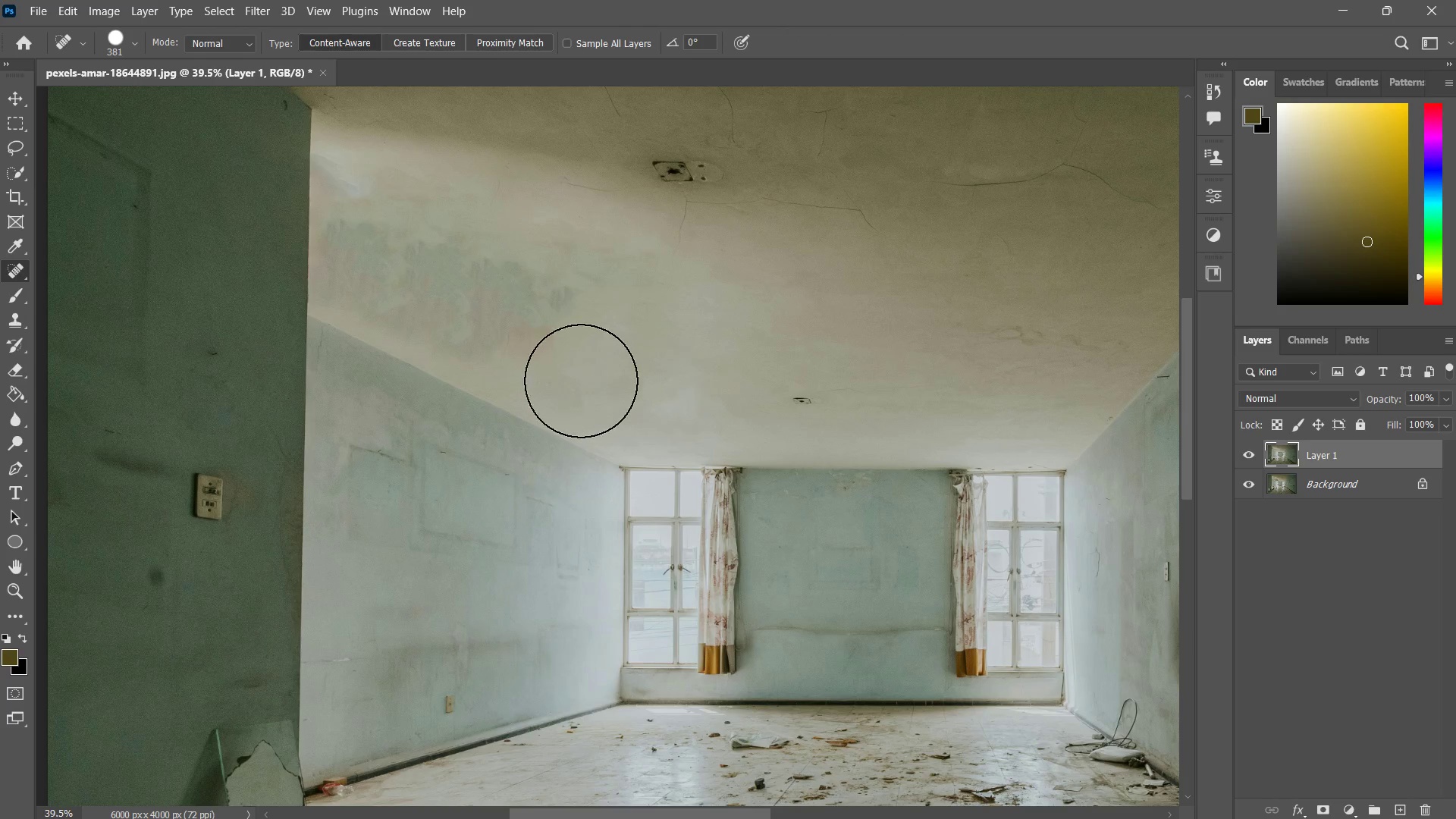 
key(Z)
 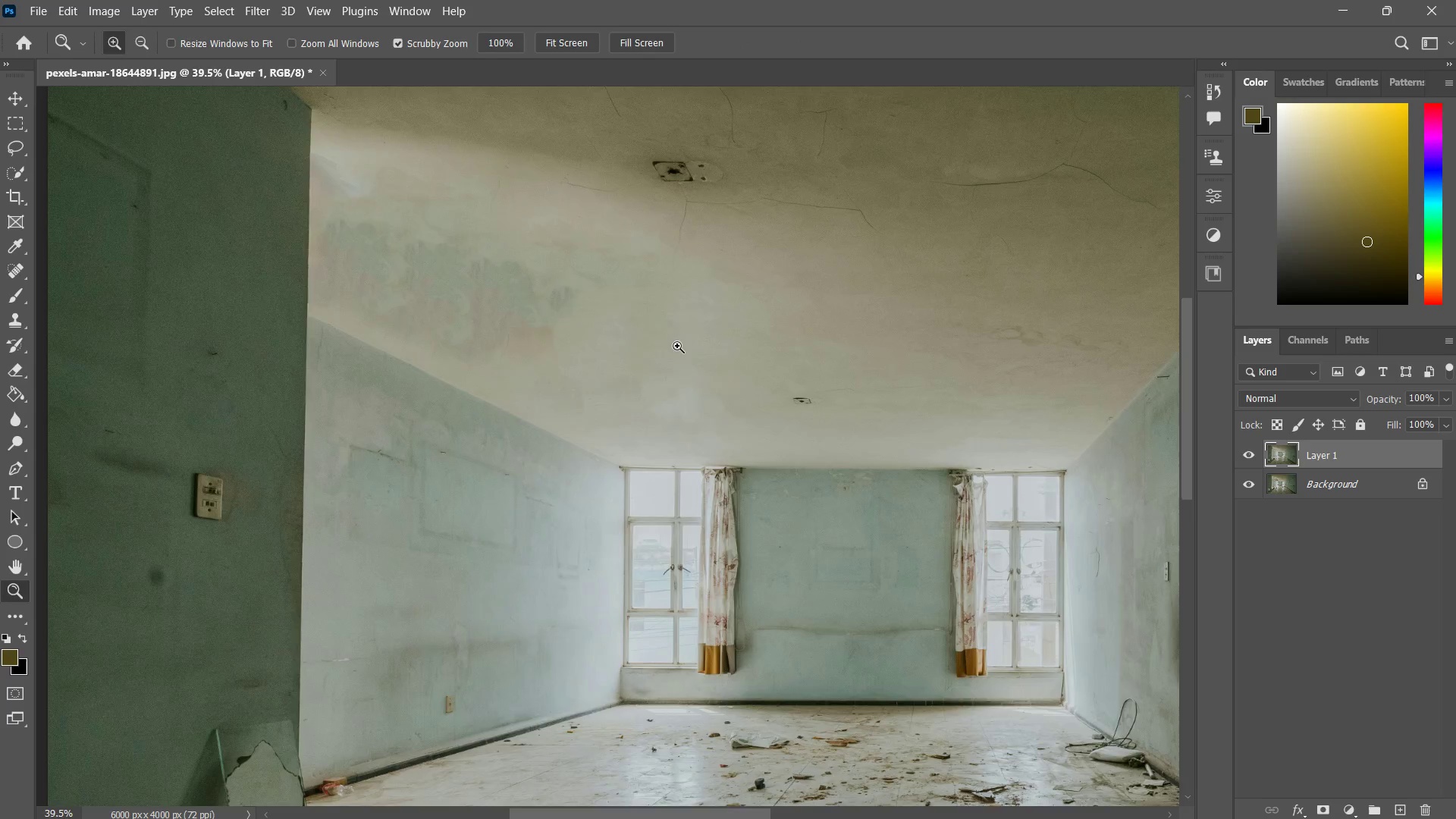 
left_click_drag(start_coordinate=[684, 337], to_coordinate=[665, 375])
 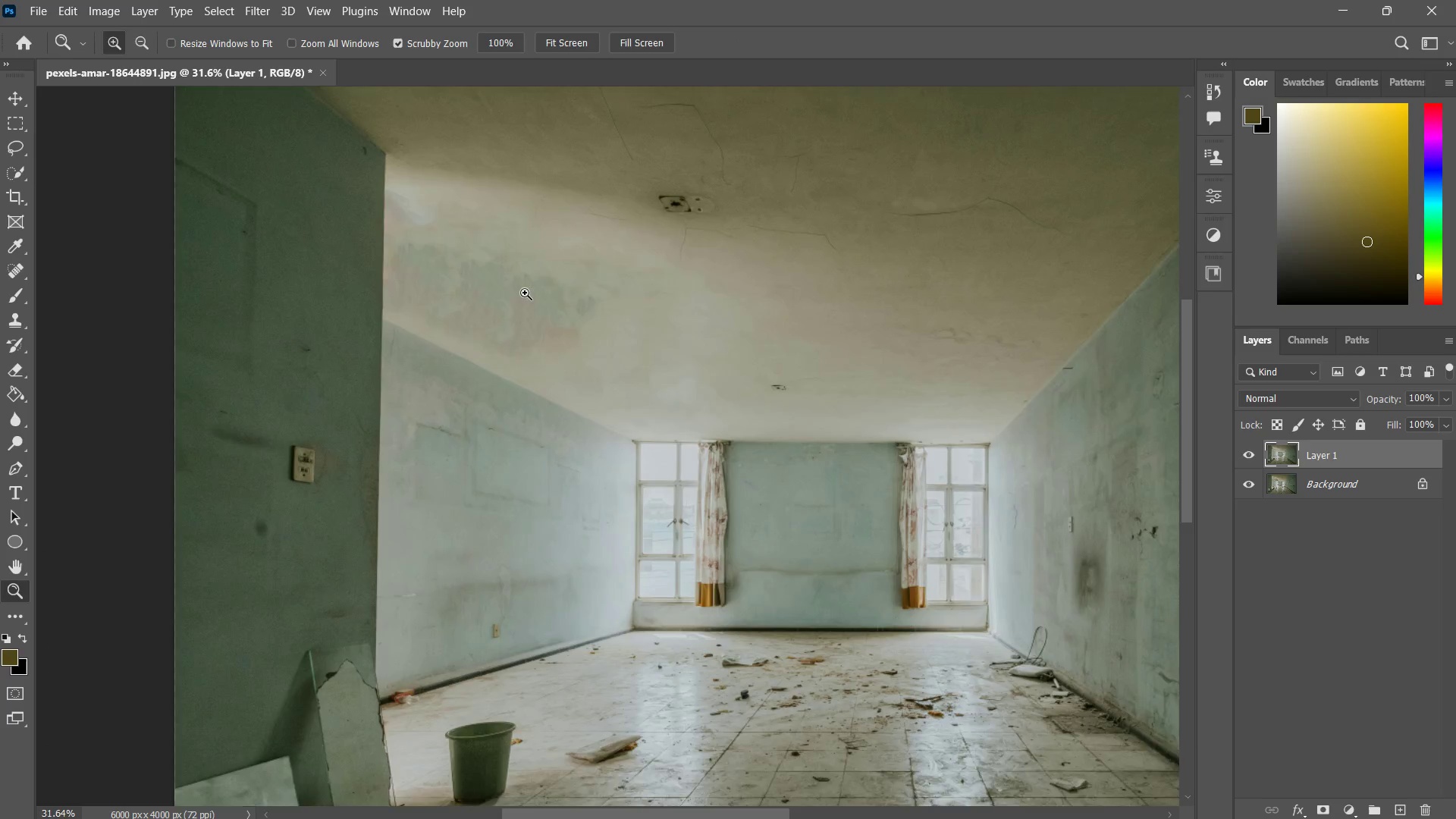 
left_click_drag(start_coordinate=[525, 293], to_coordinate=[544, 309])
 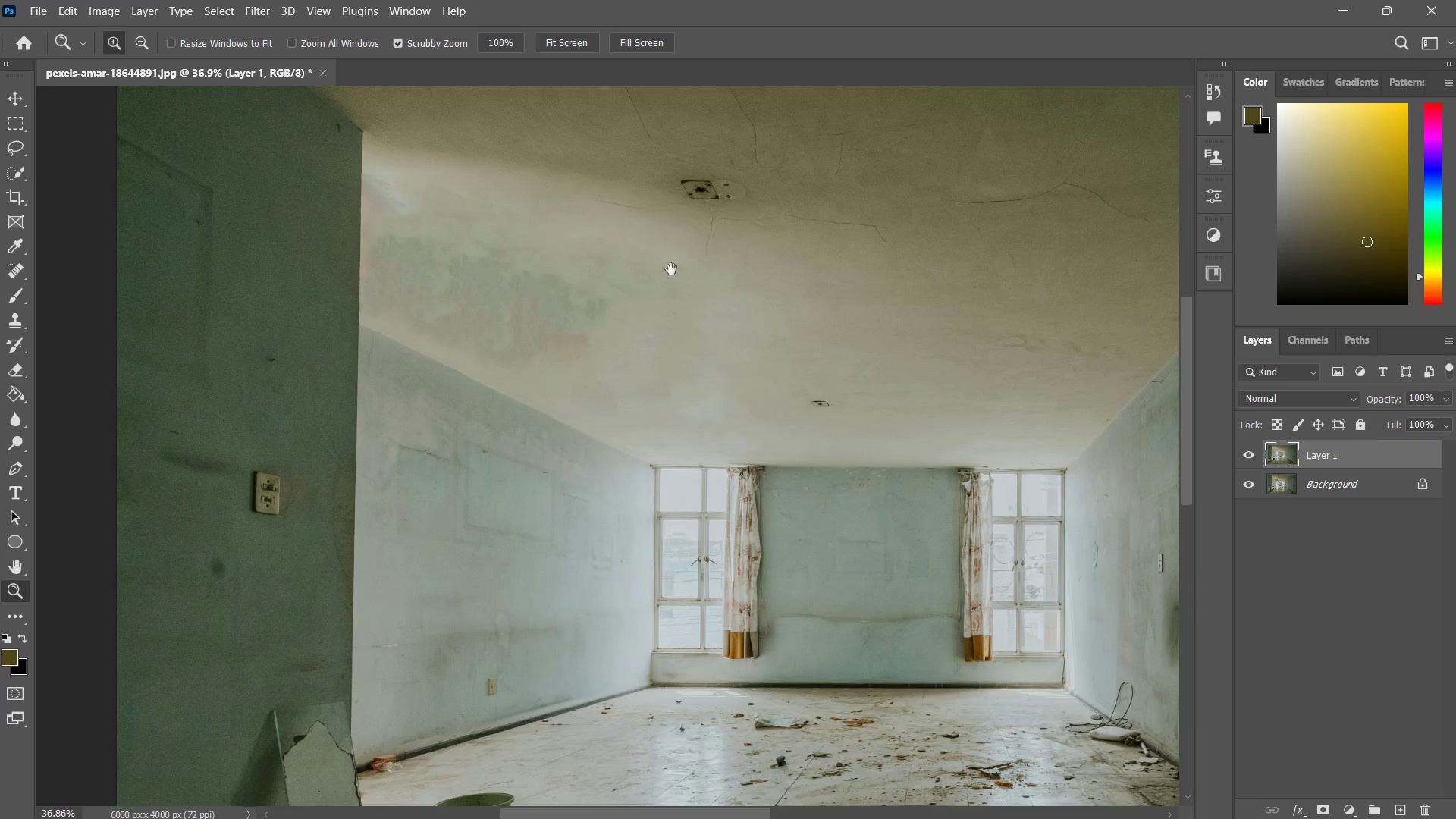 
hold_key(key=Space, duration=0.52)
 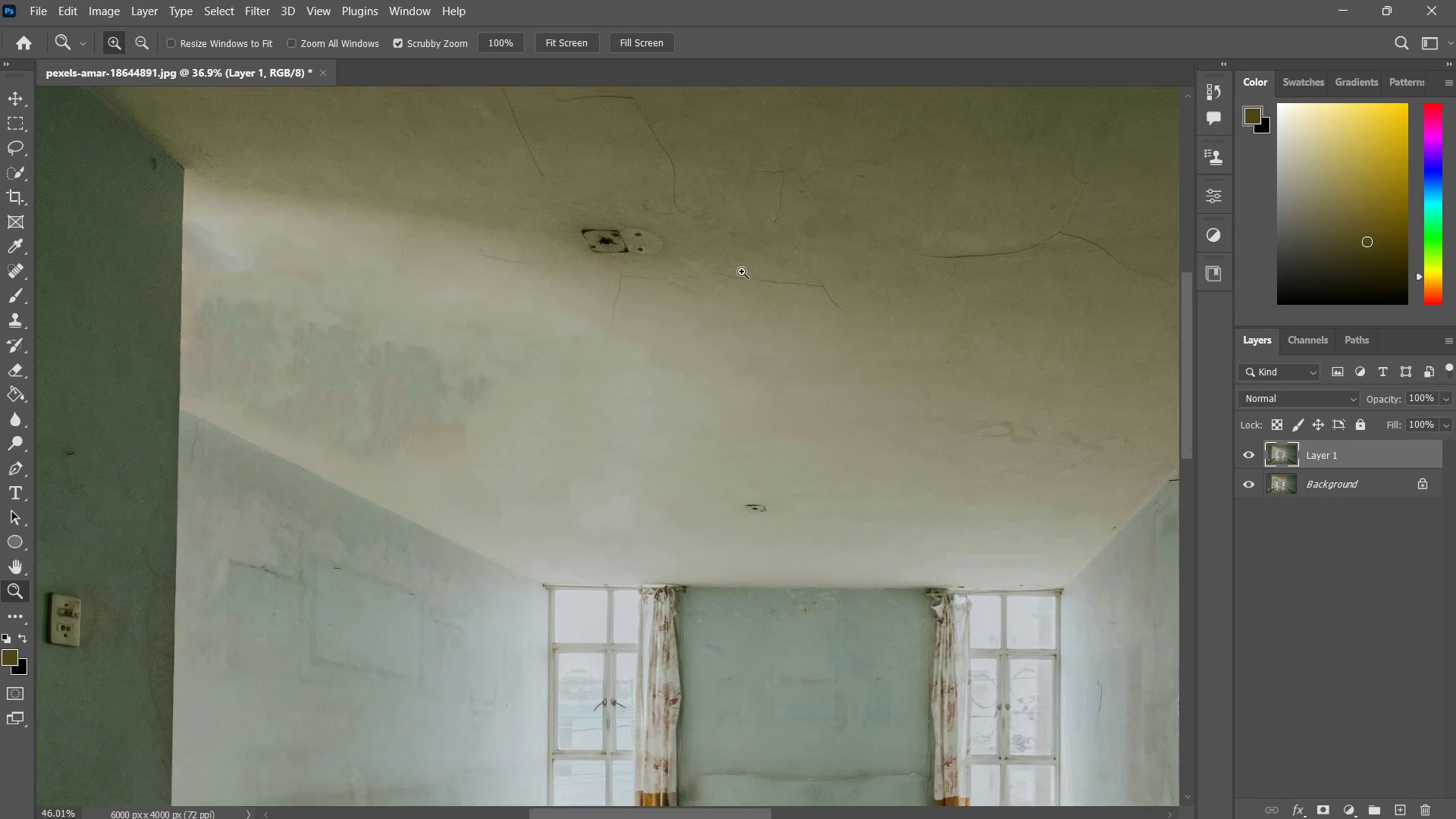 
left_click_drag(start_coordinate=[663, 279], to_coordinate=[592, 338])
 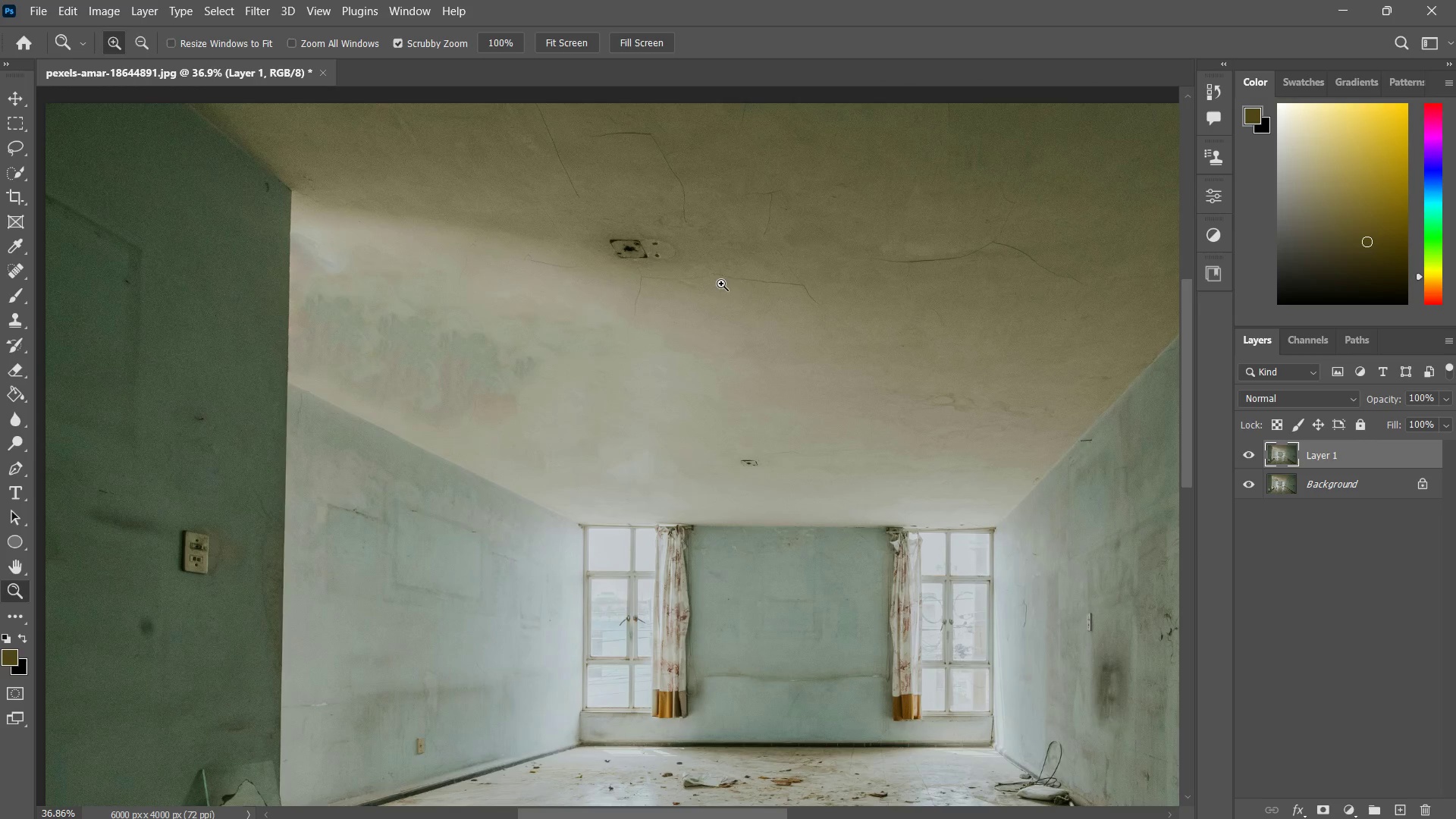 
type(zj)
 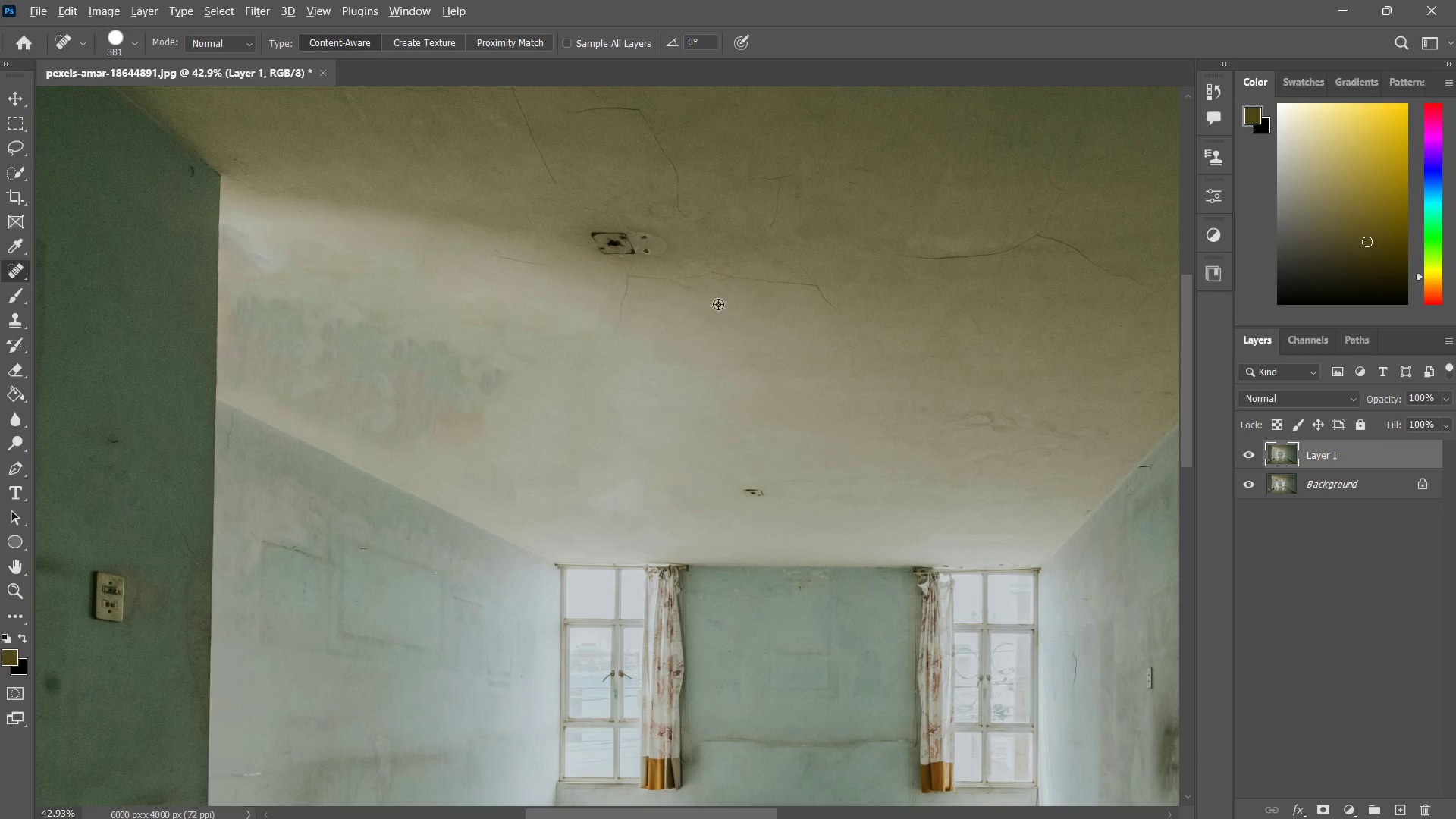 
left_click_drag(start_coordinate=[721, 281], to_coordinate=[739, 275])
 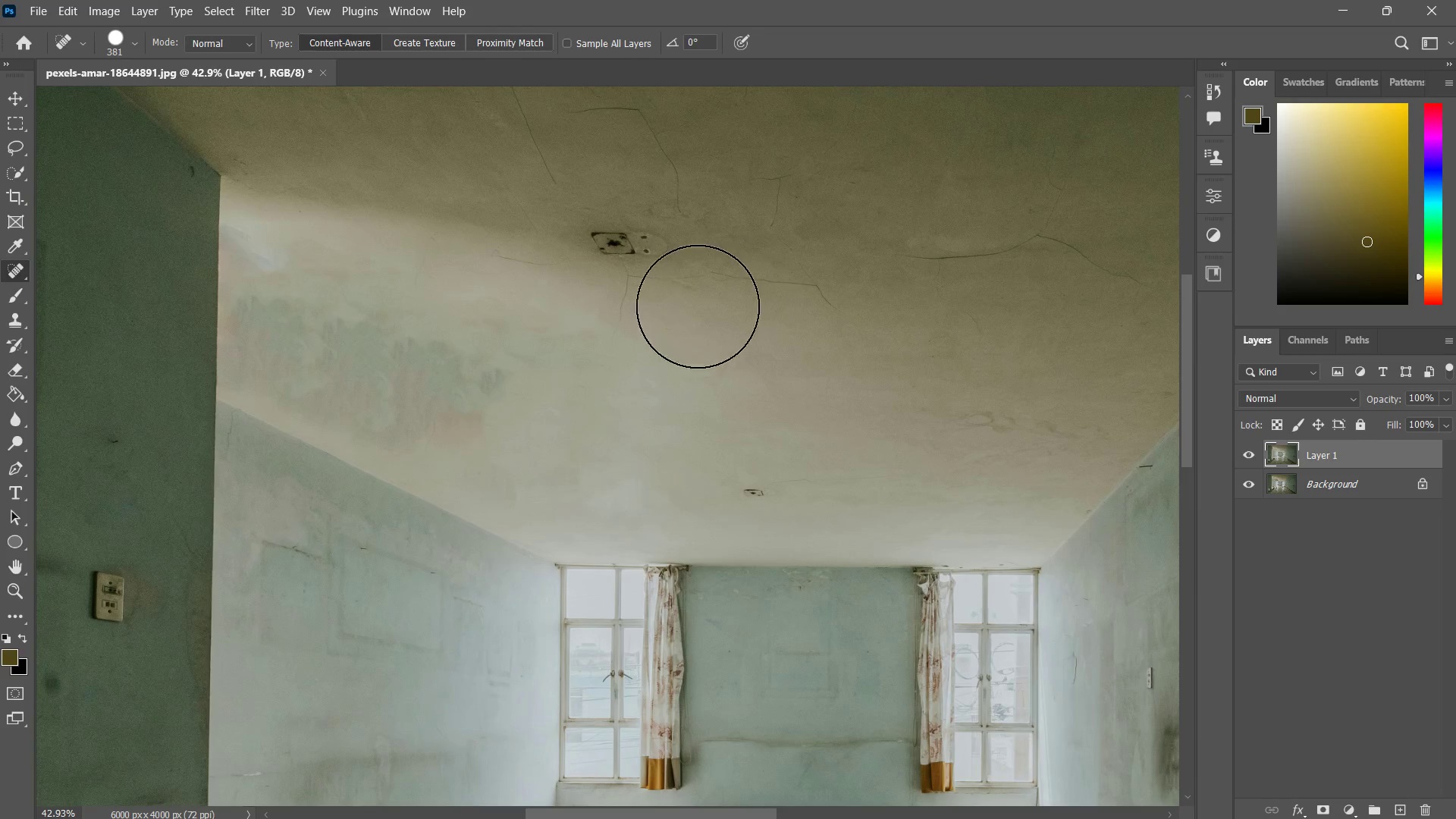 
hold_key(key=AltLeft, duration=0.73)
 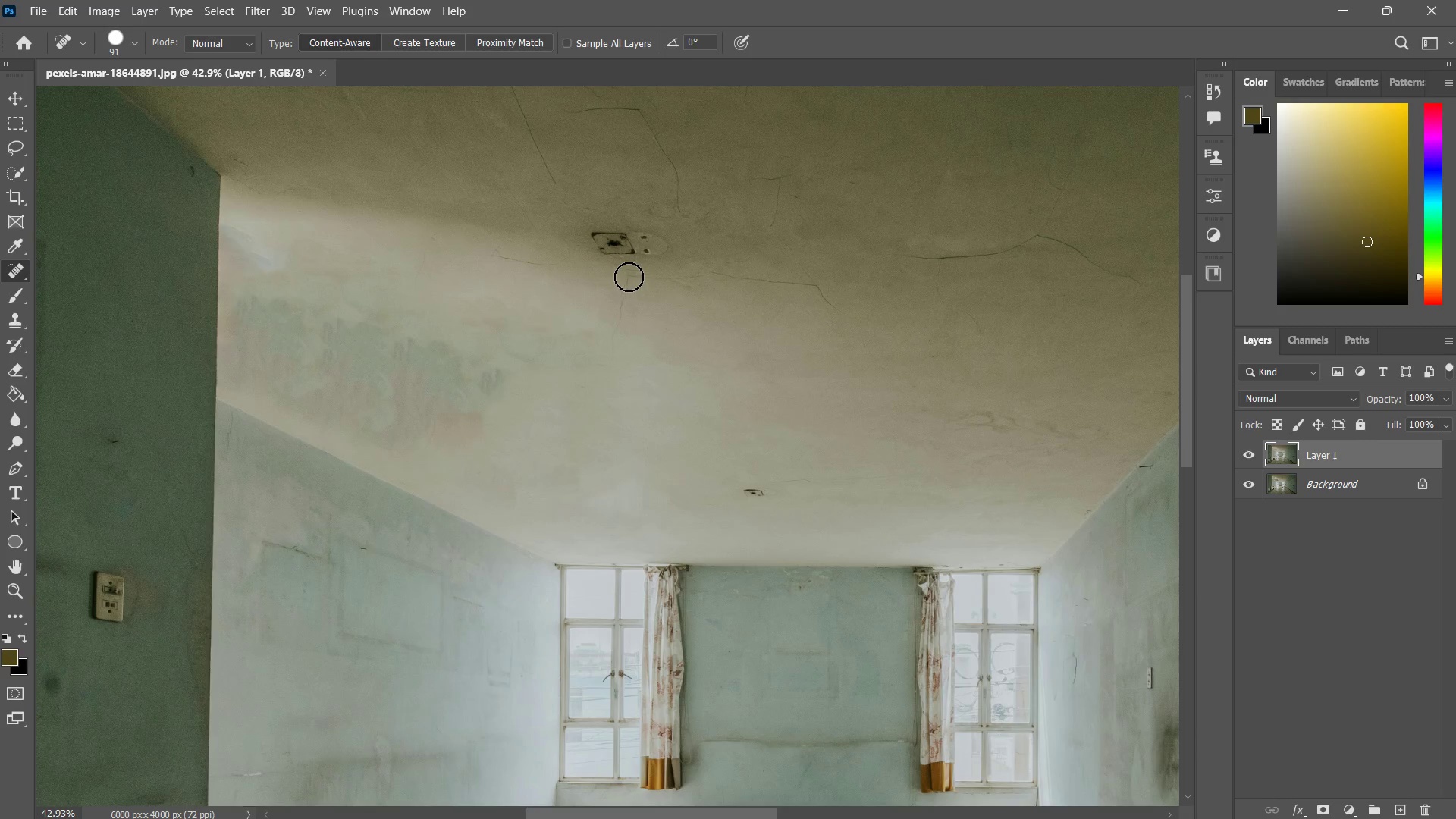 
left_click_drag(start_coordinate=[629, 276], to_coordinate=[842, 310])
 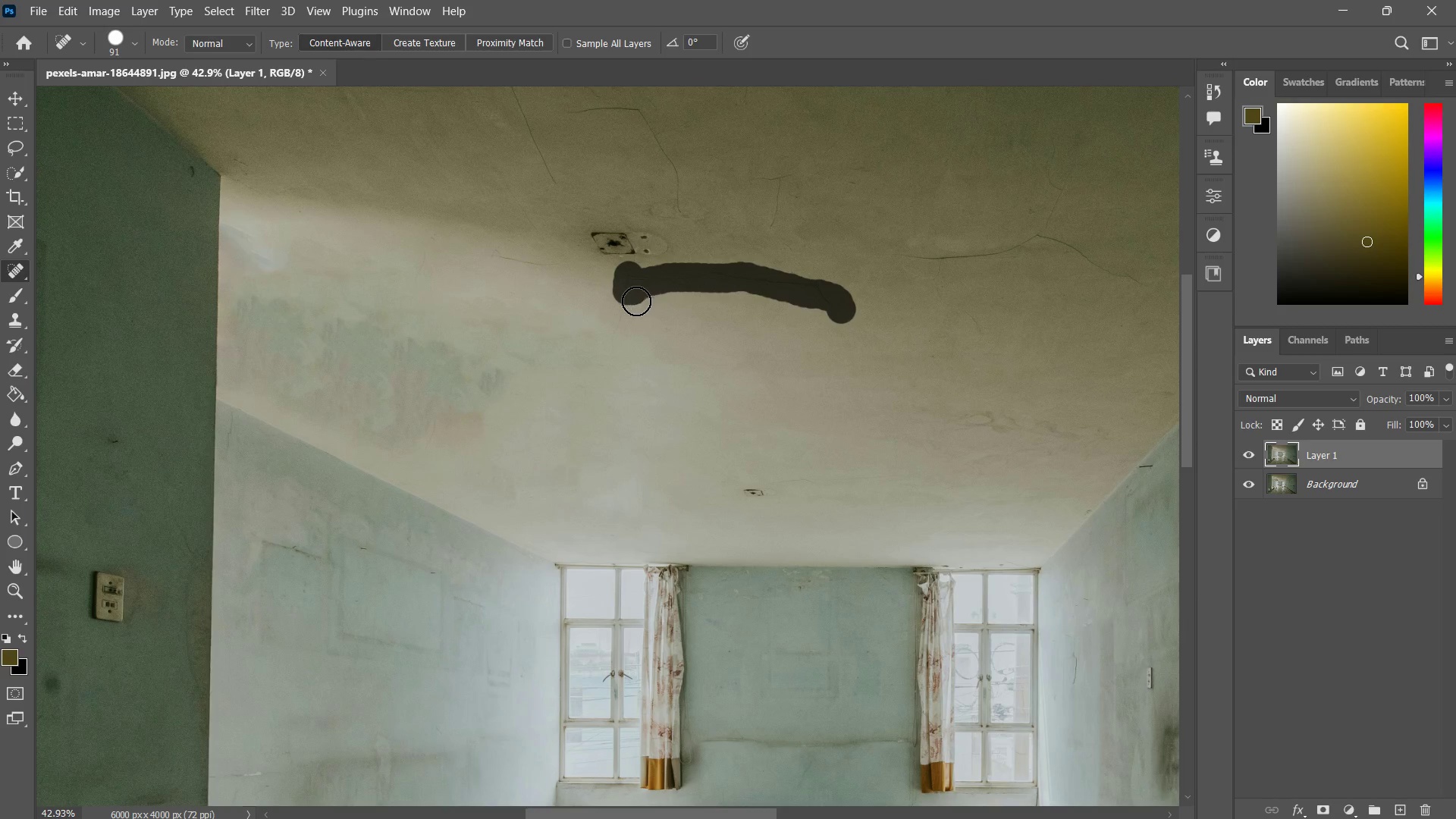 
left_click_drag(start_coordinate=[639, 299], to_coordinate=[618, 343])
 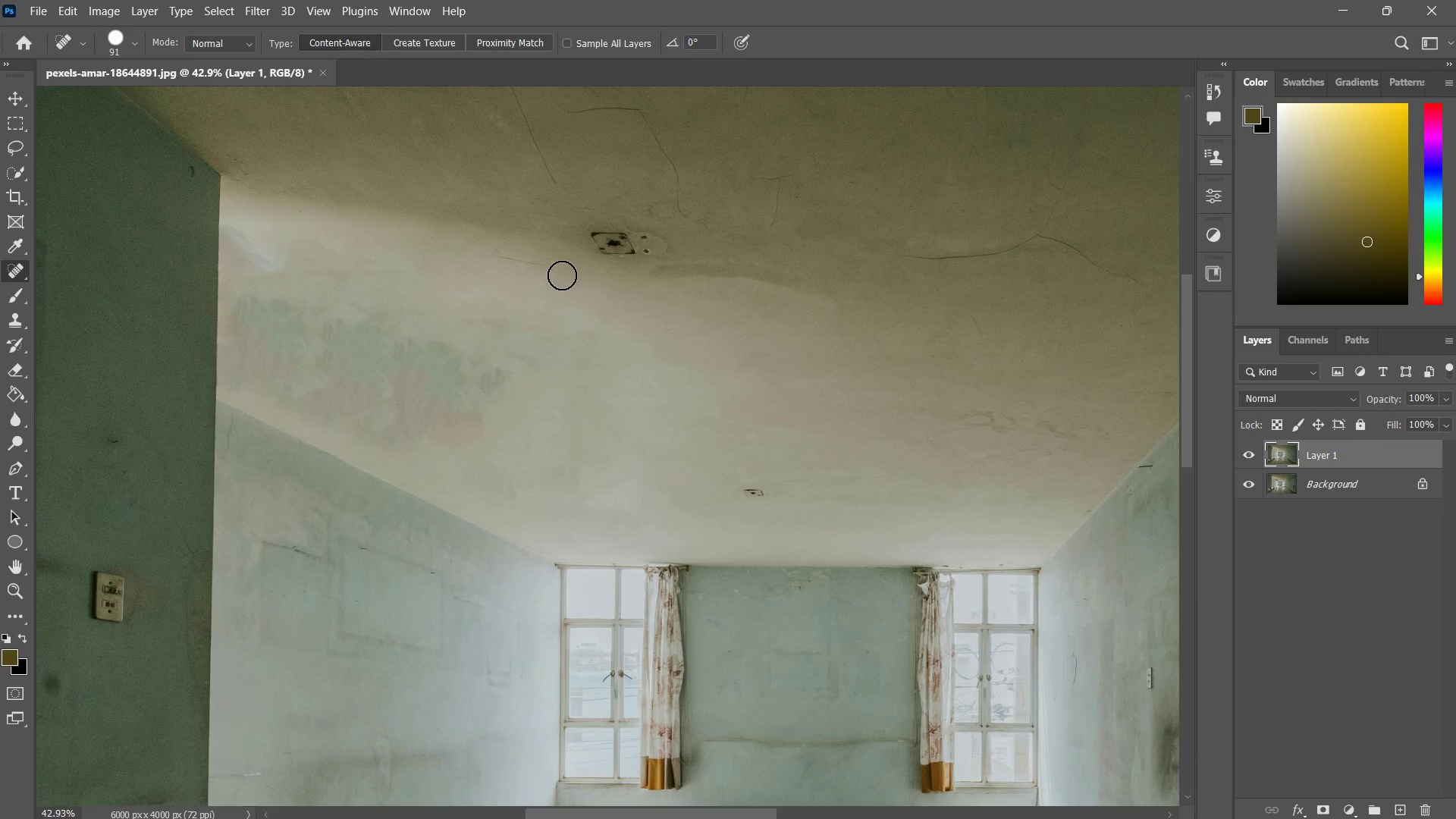 
left_click_drag(start_coordinate=[568, 275], to_coordinate=[494, 261])
 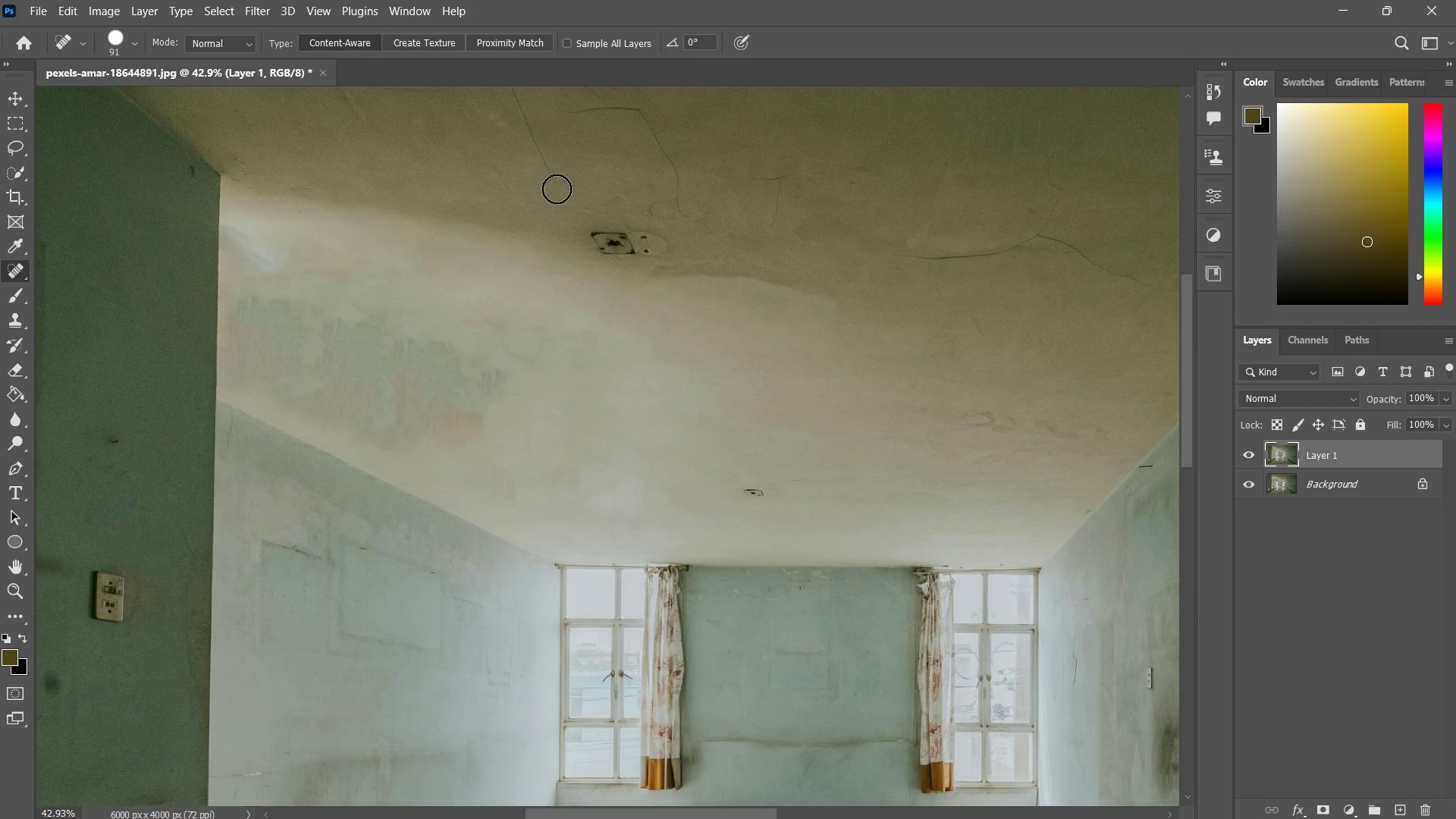 
left_click_drag(start_coordinate=[557, 188], to_coordinate=[504, 83])
 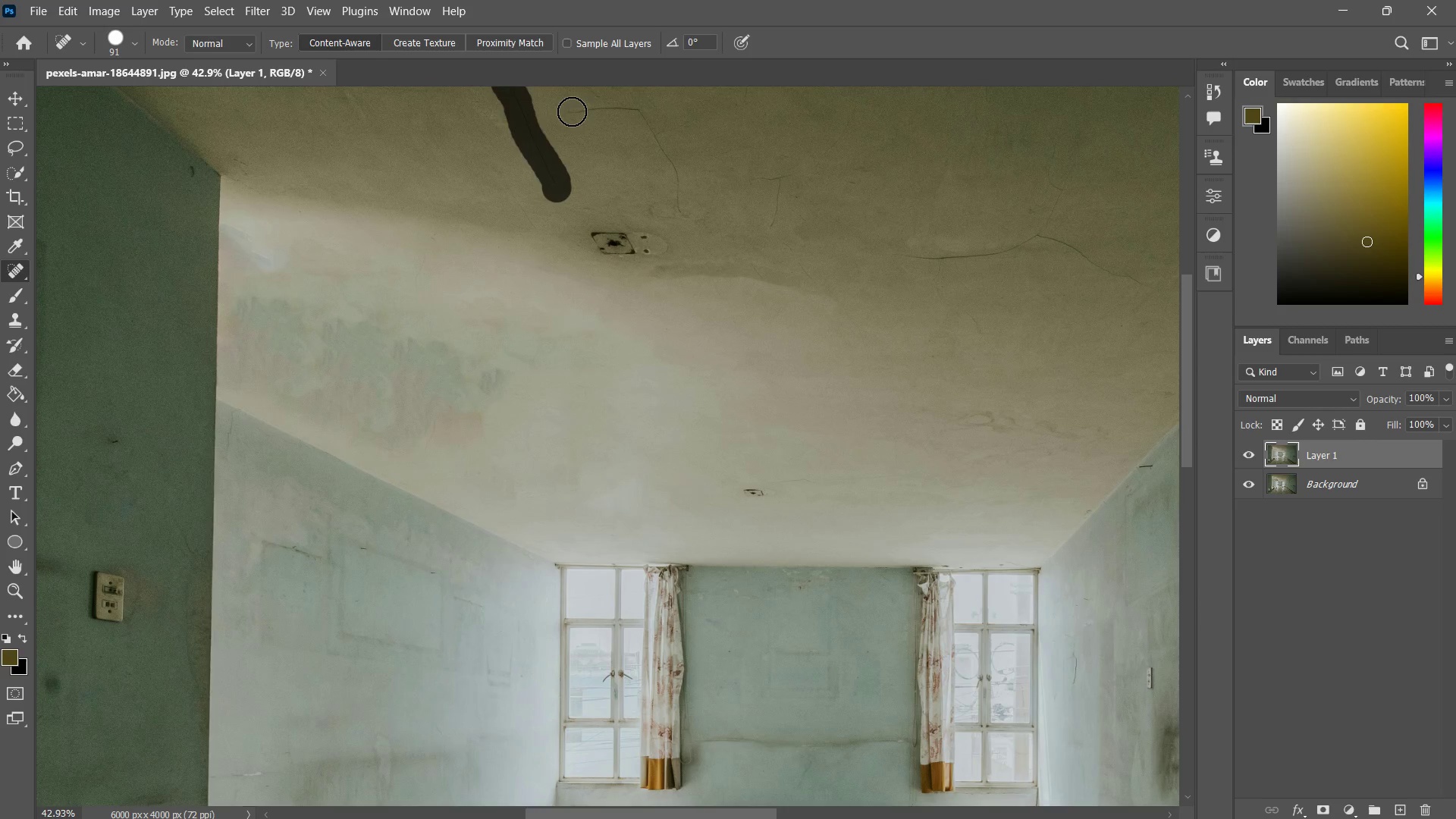 
left_click_drag(start_coordinate=[570, 111], to_coordinate=[679, 210])
 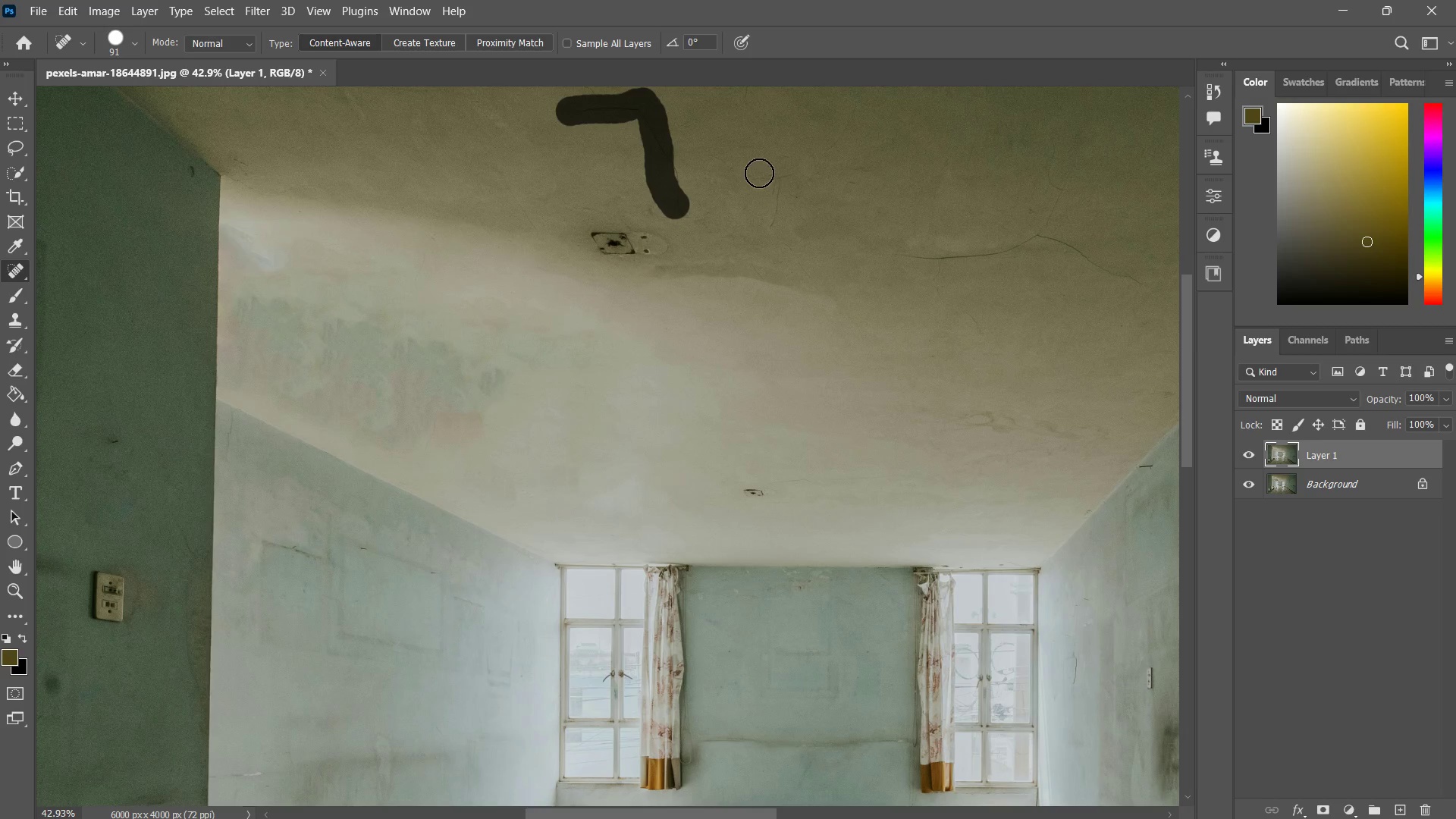 
left_click_drag(start_coordinate=[759, 173], to_coordinate=[804, 180])
 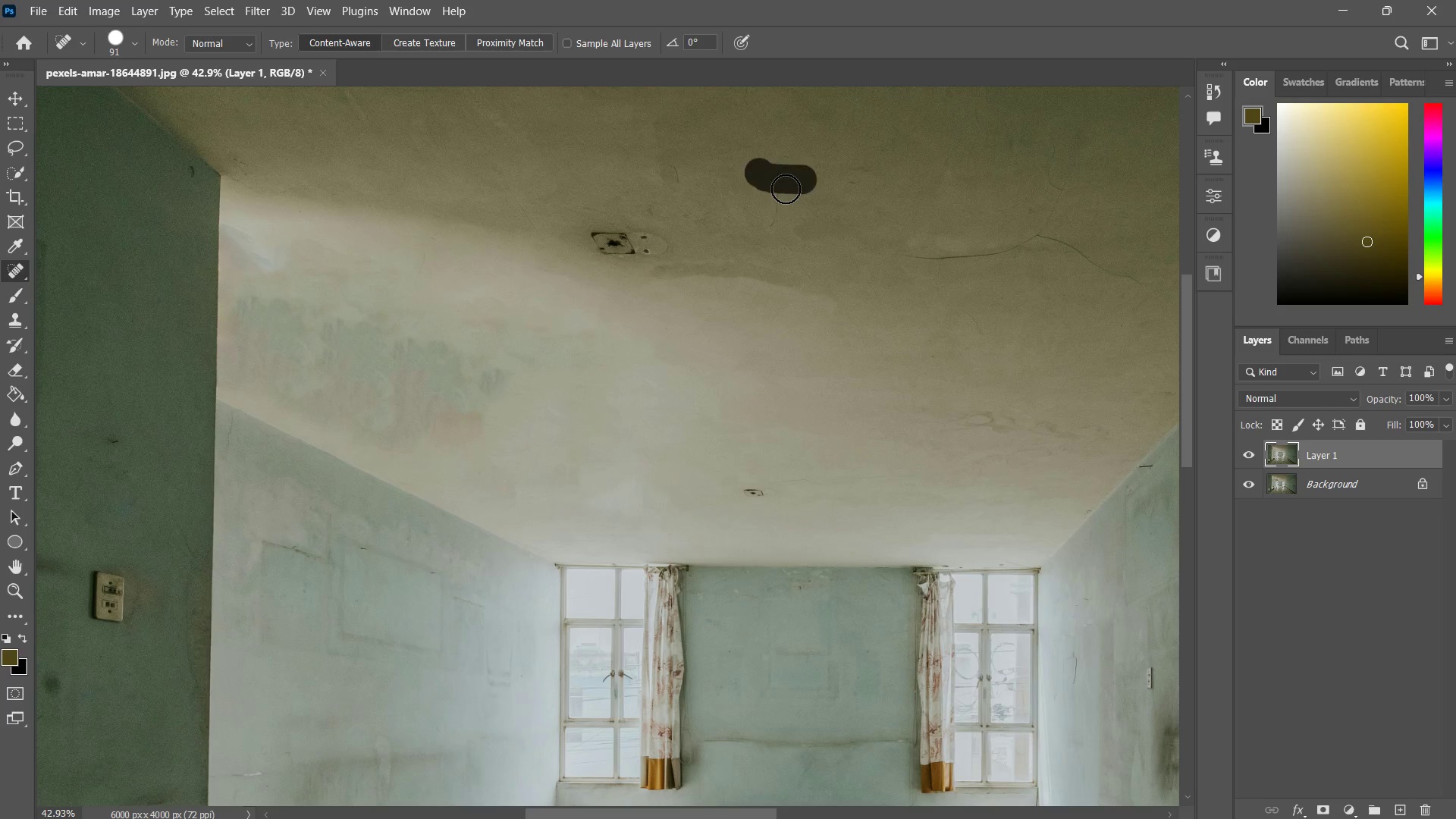 
left_click_drag(start_coordinate=[786, 189], to_coordinate=[777, 223])
 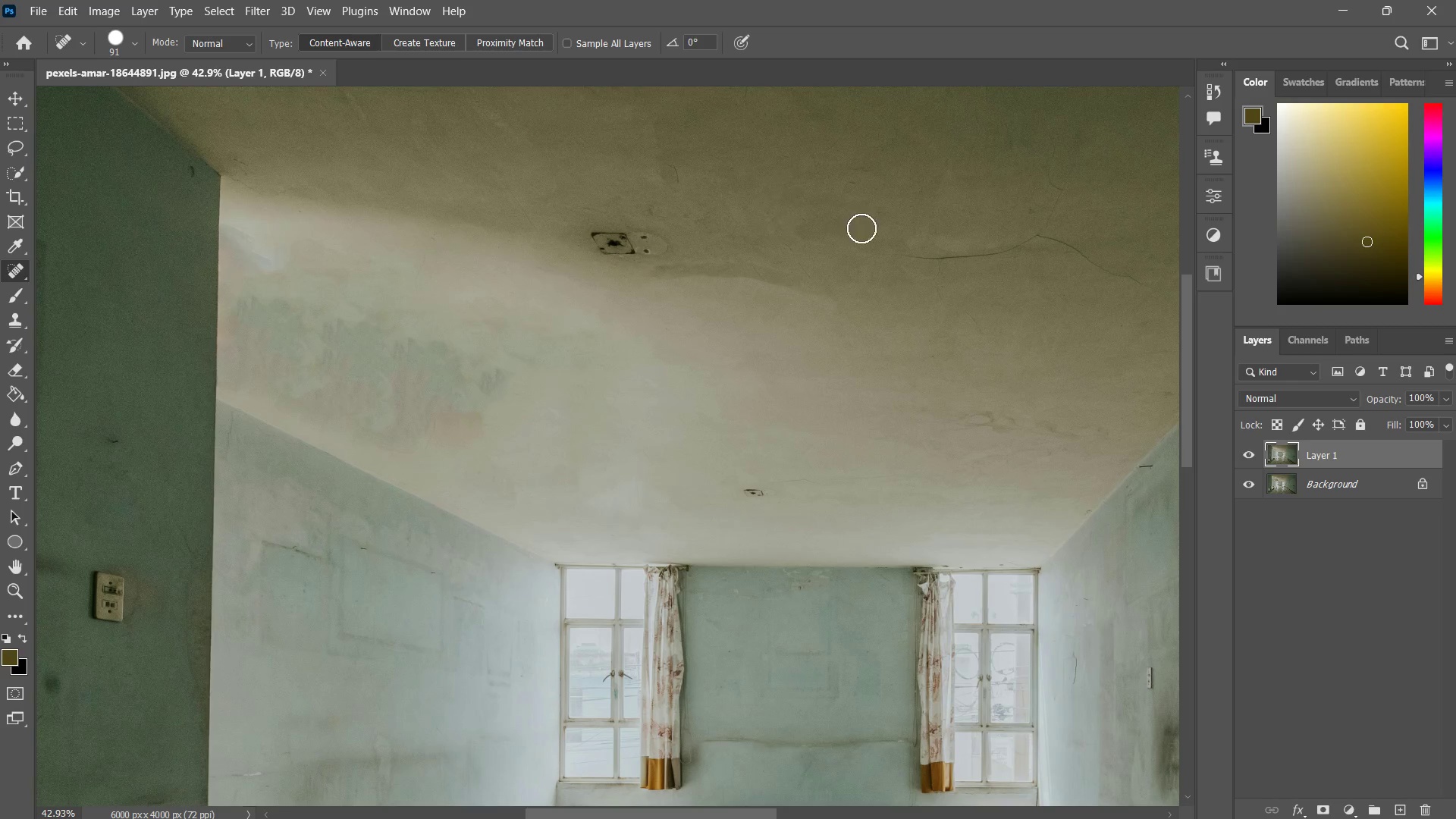 
left_click_drag(start_coordinate=[864, 231], to_coordinate=[1147, 286])
 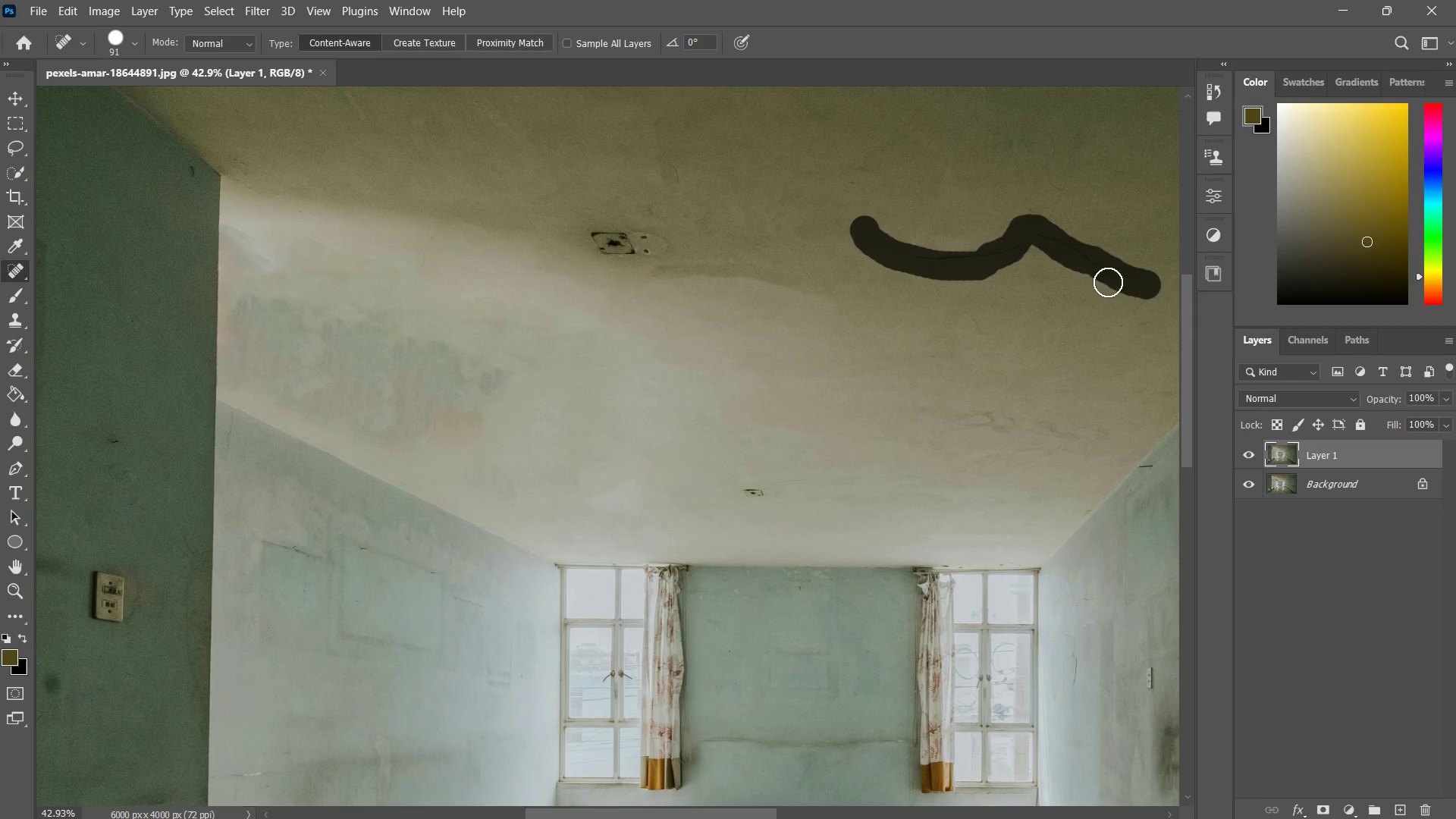 
hold_key(key=Space, duration=0.69)
 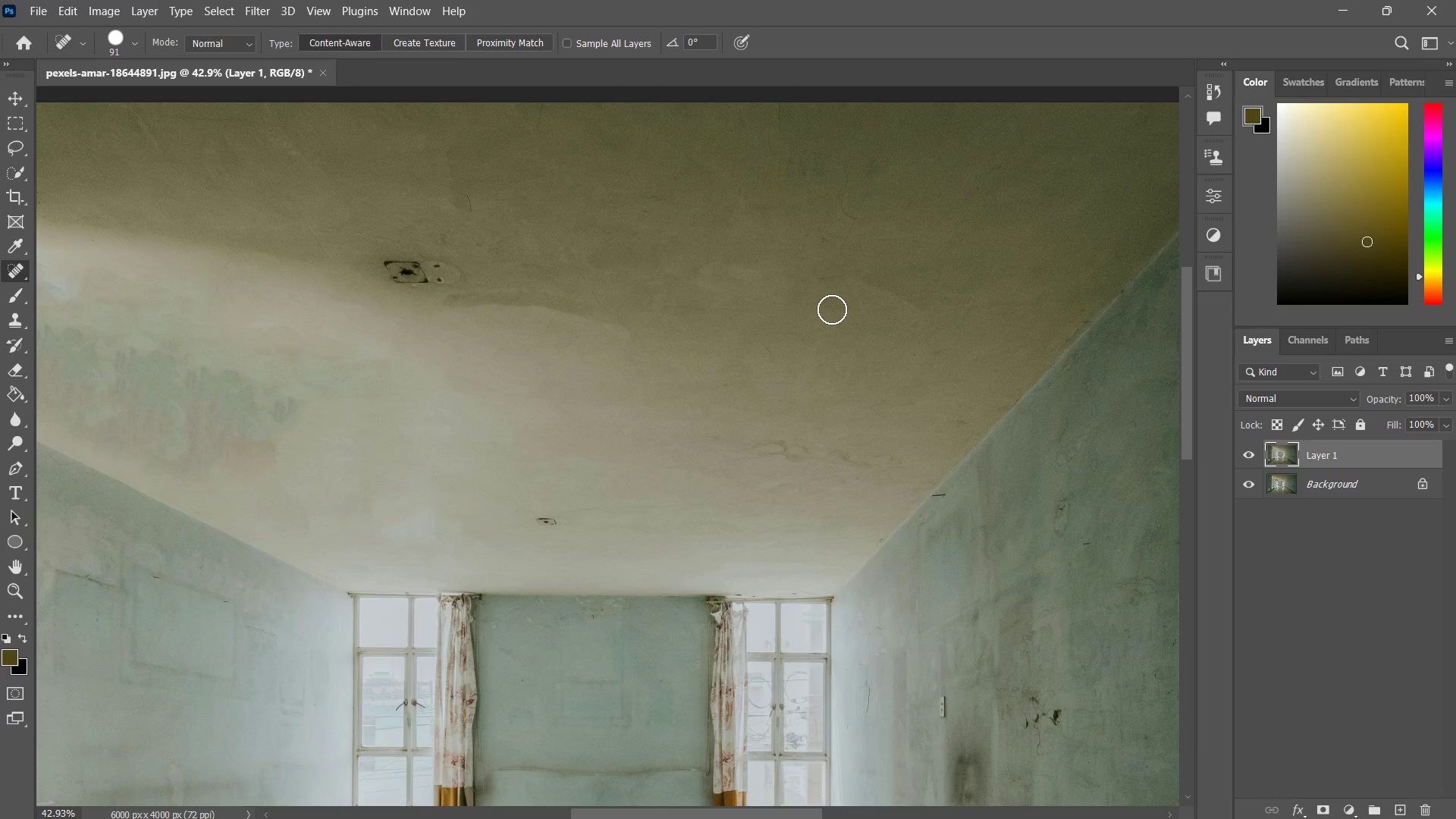 
left_click_drag(start_coordinate=[1039, 281], to_coordinate=[832, 309])
 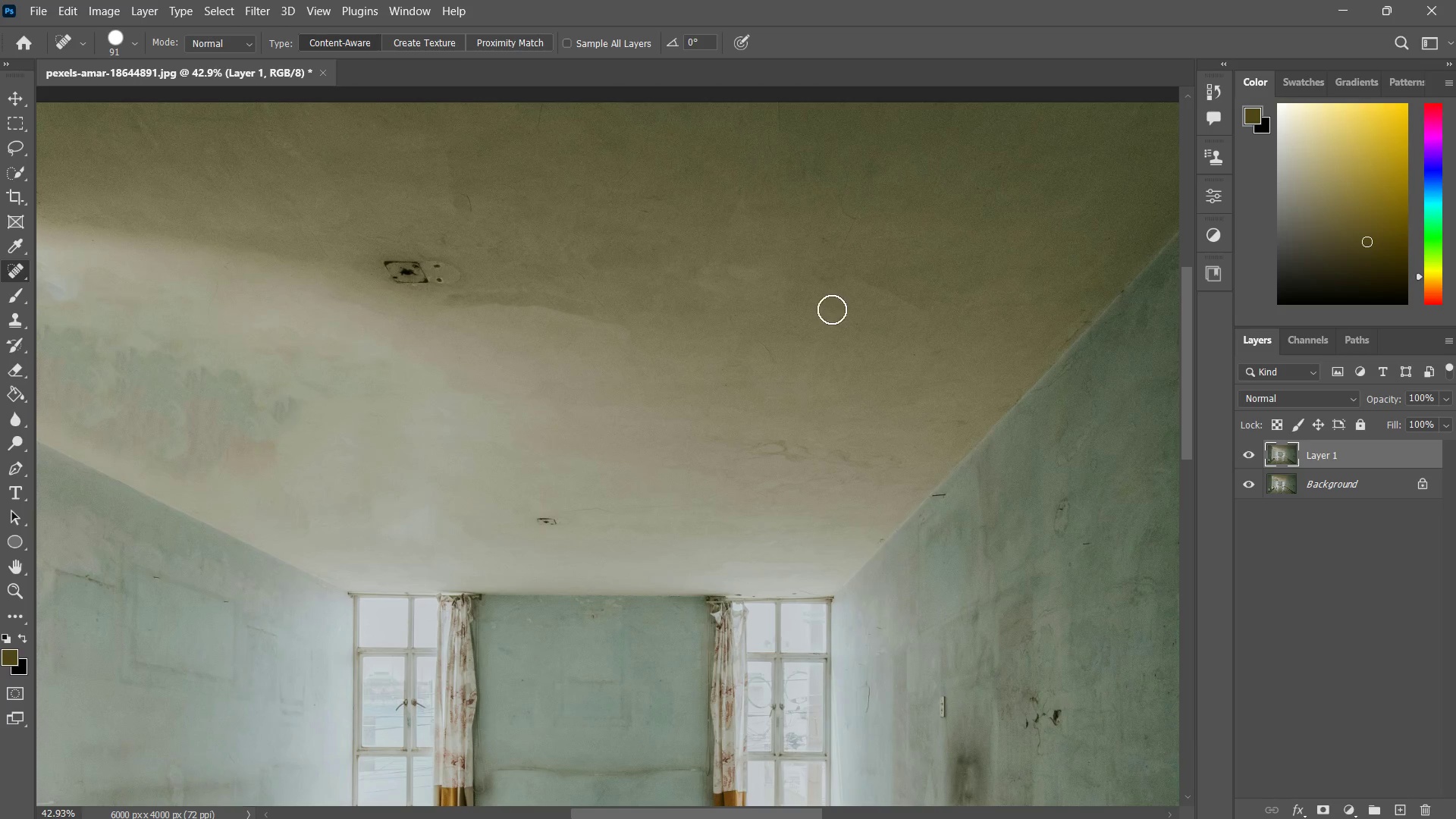 
hold_key(key=Space, duration=3.86)
 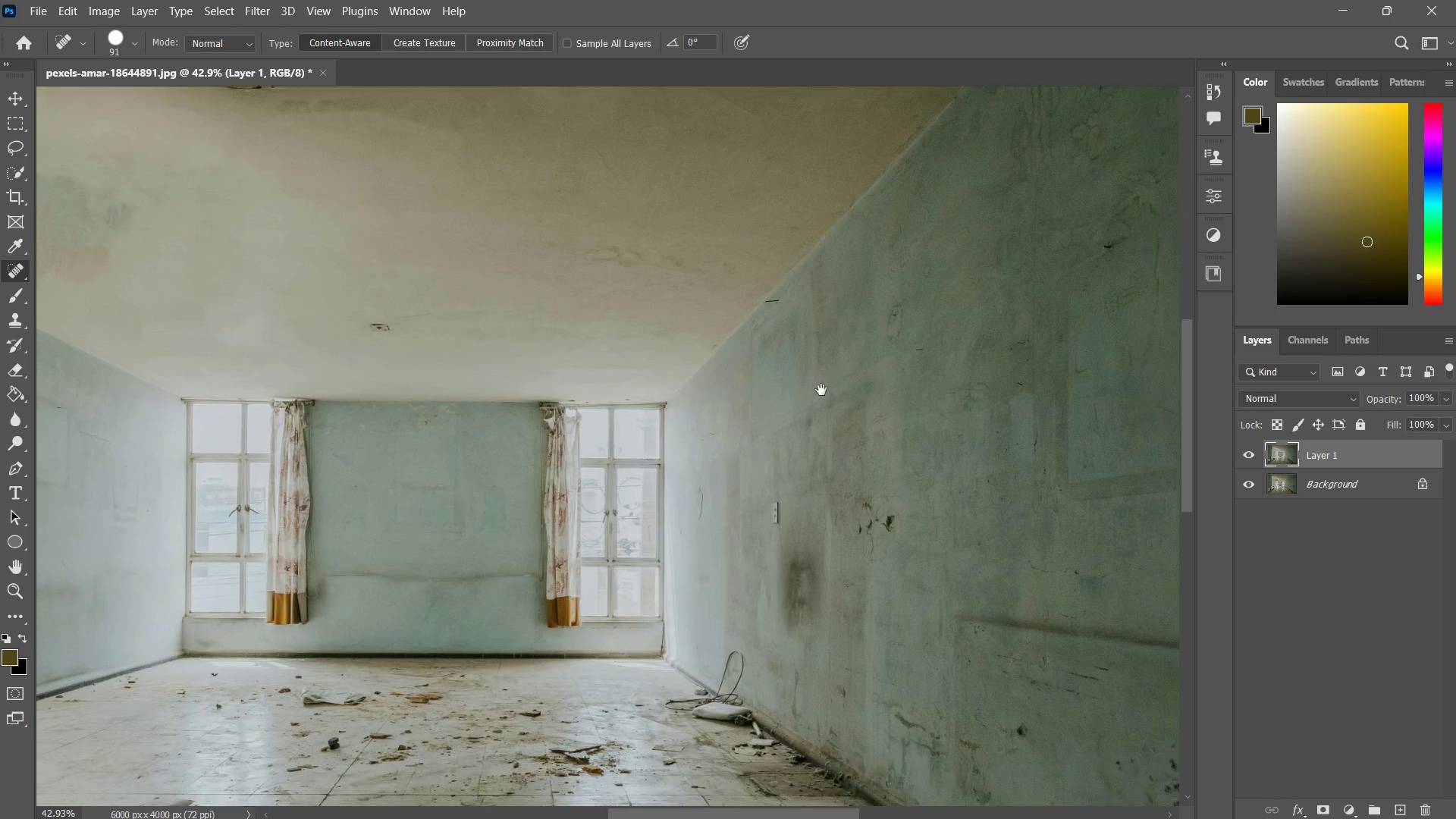 
left_click_drag(start_coordinate=[480, 306], to_coordinate=[573, 308])
 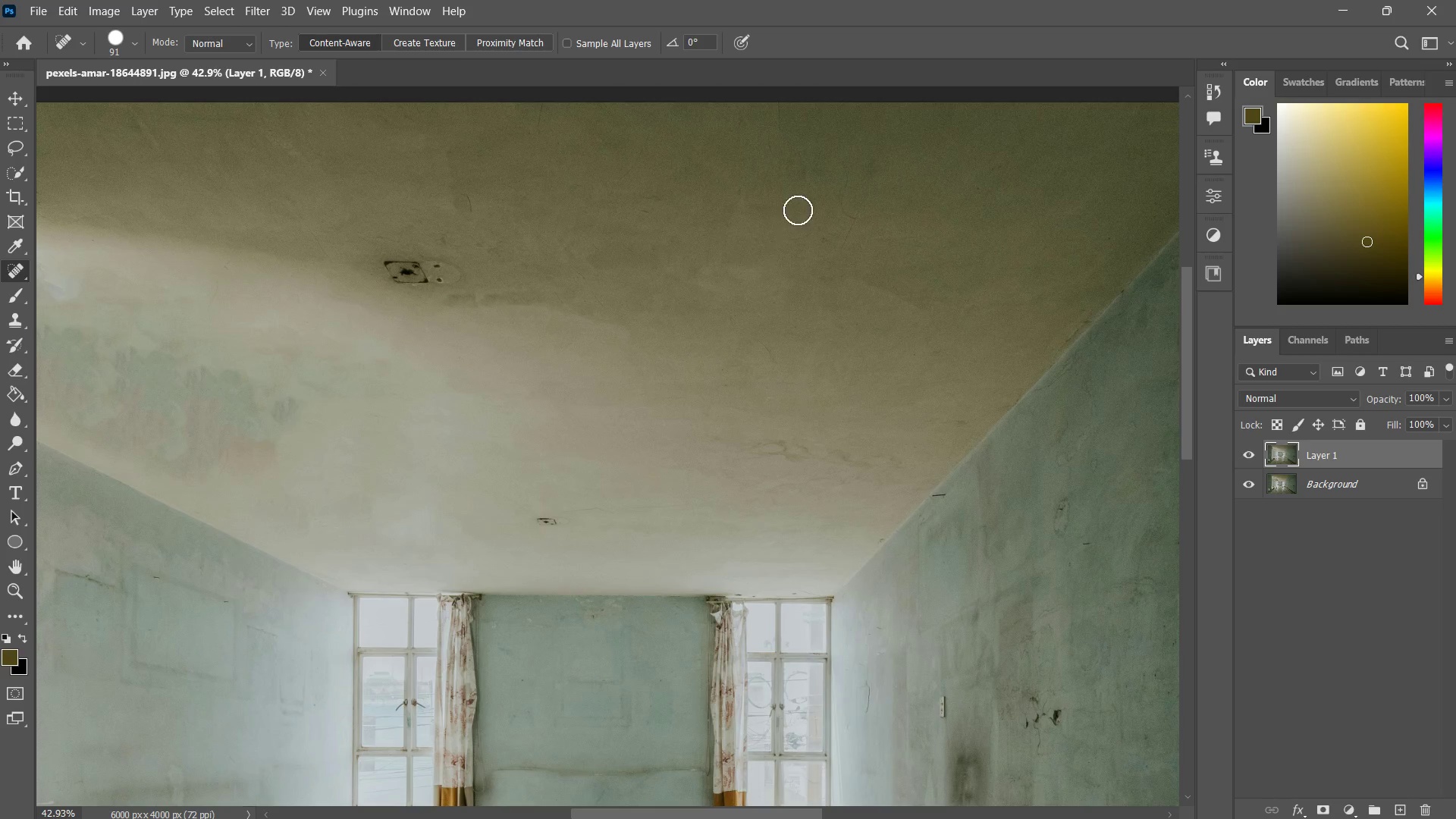 
left_click_drag(start_coordinate=[854, 253], to_coordinate=[840, 206])
 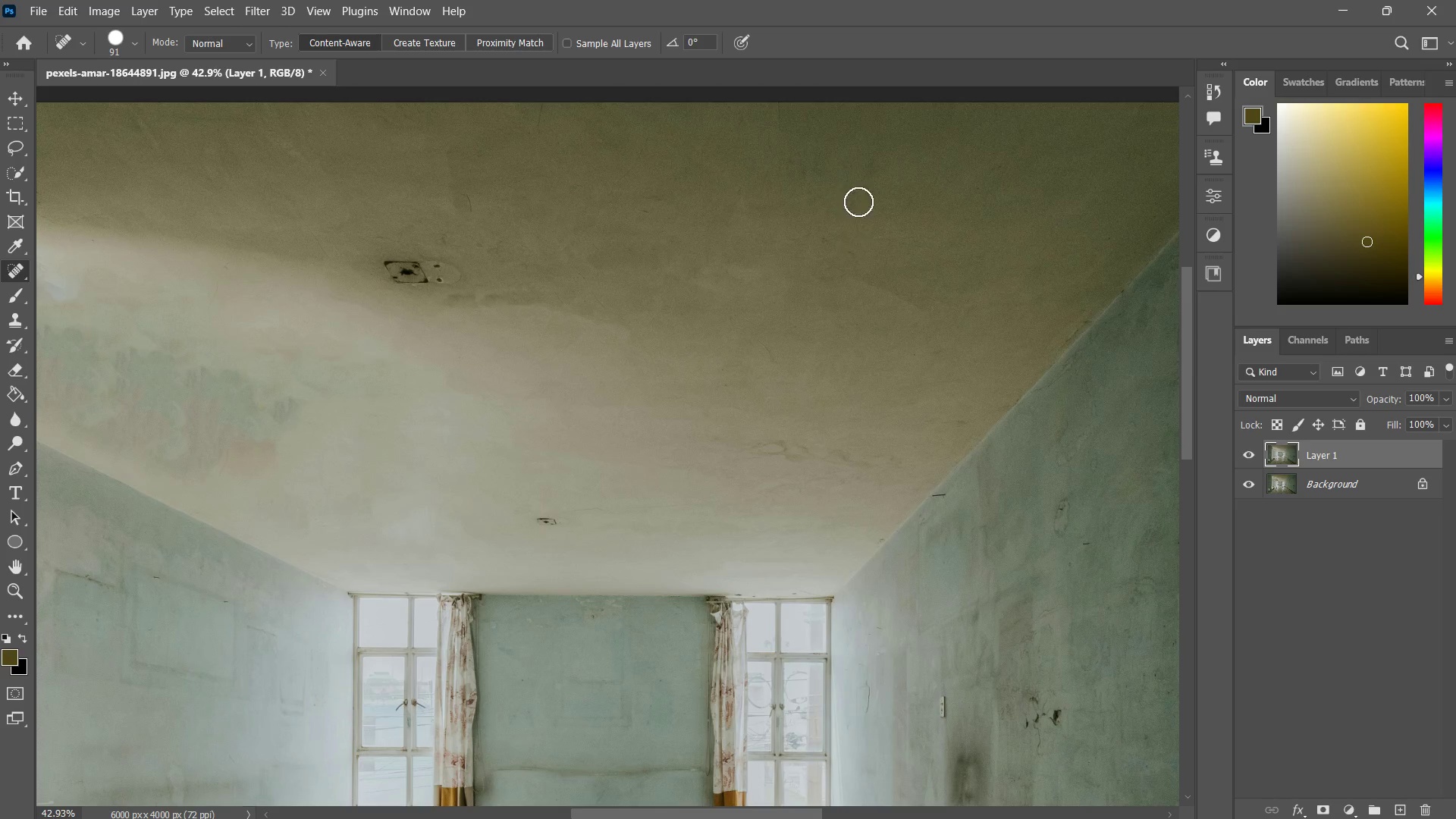 
hold_key(key=Space, duration=0.59)
 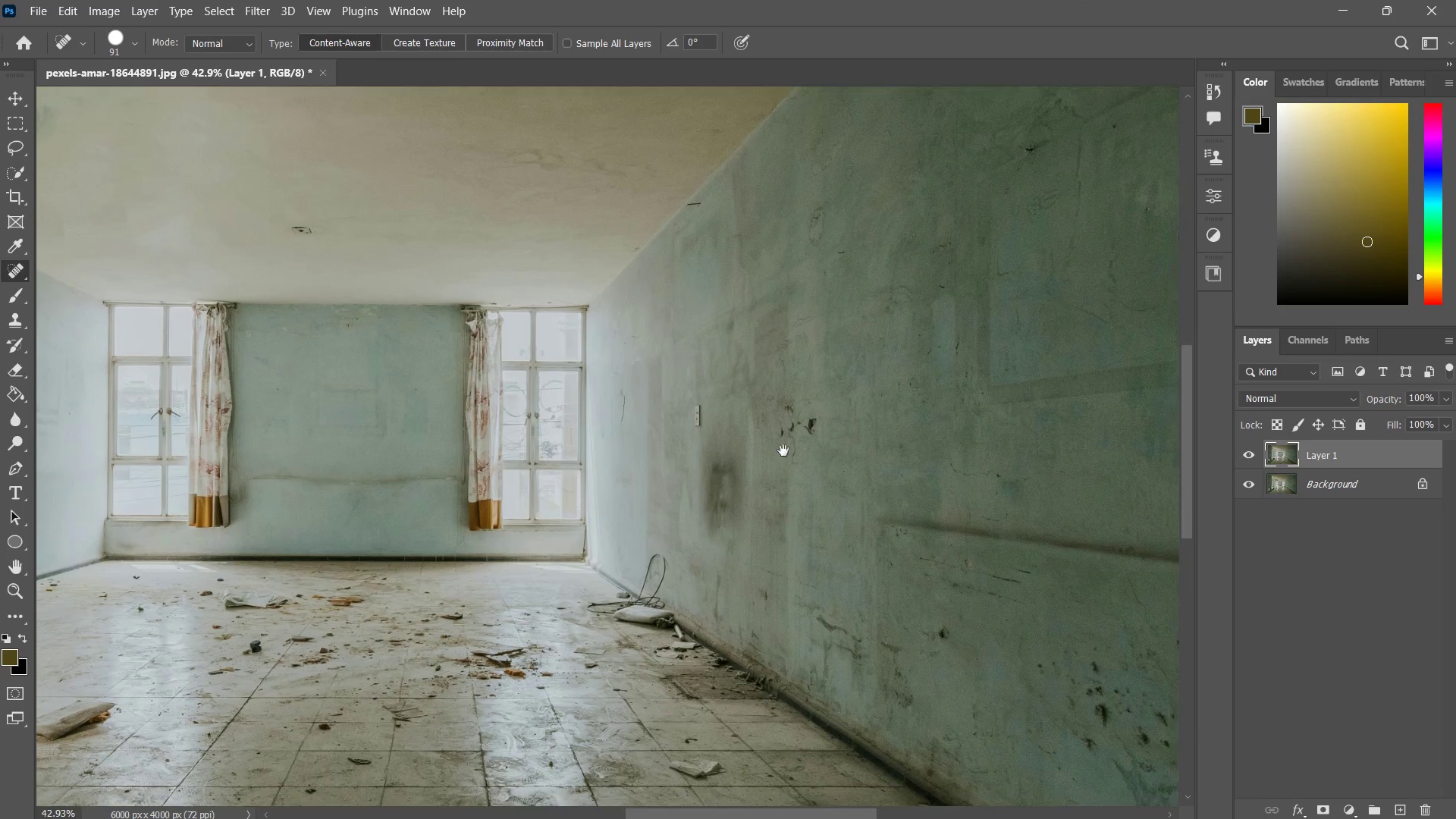 
left_click_drag(start_coordinate=[870, 347], to_coordinate=[739, 198])
 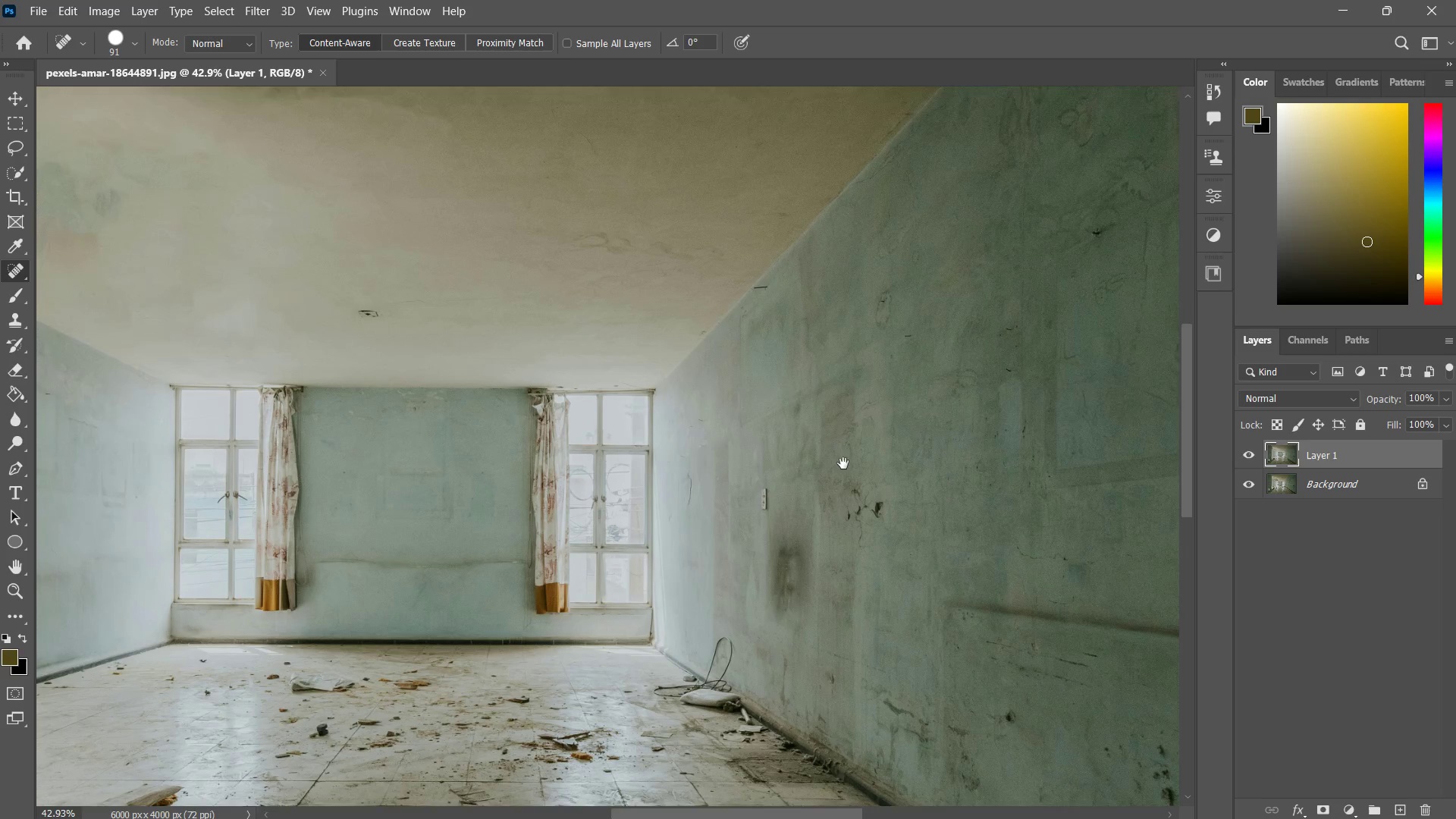 
hold_key(key=Space, duration=2.55)
 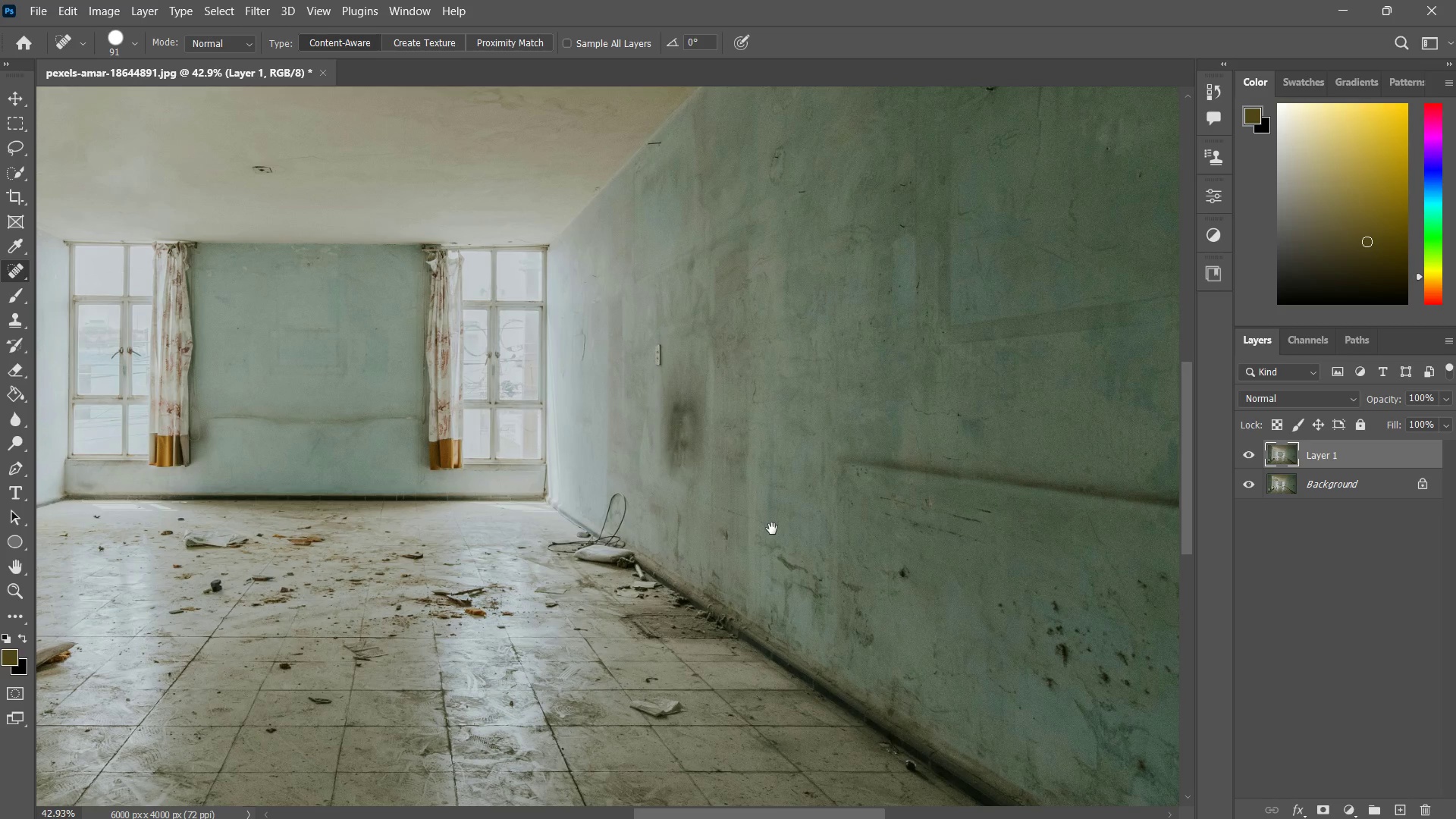 
left_click_drag(start_coordinate=[792, 418], to_coordinate=[782, 420])
 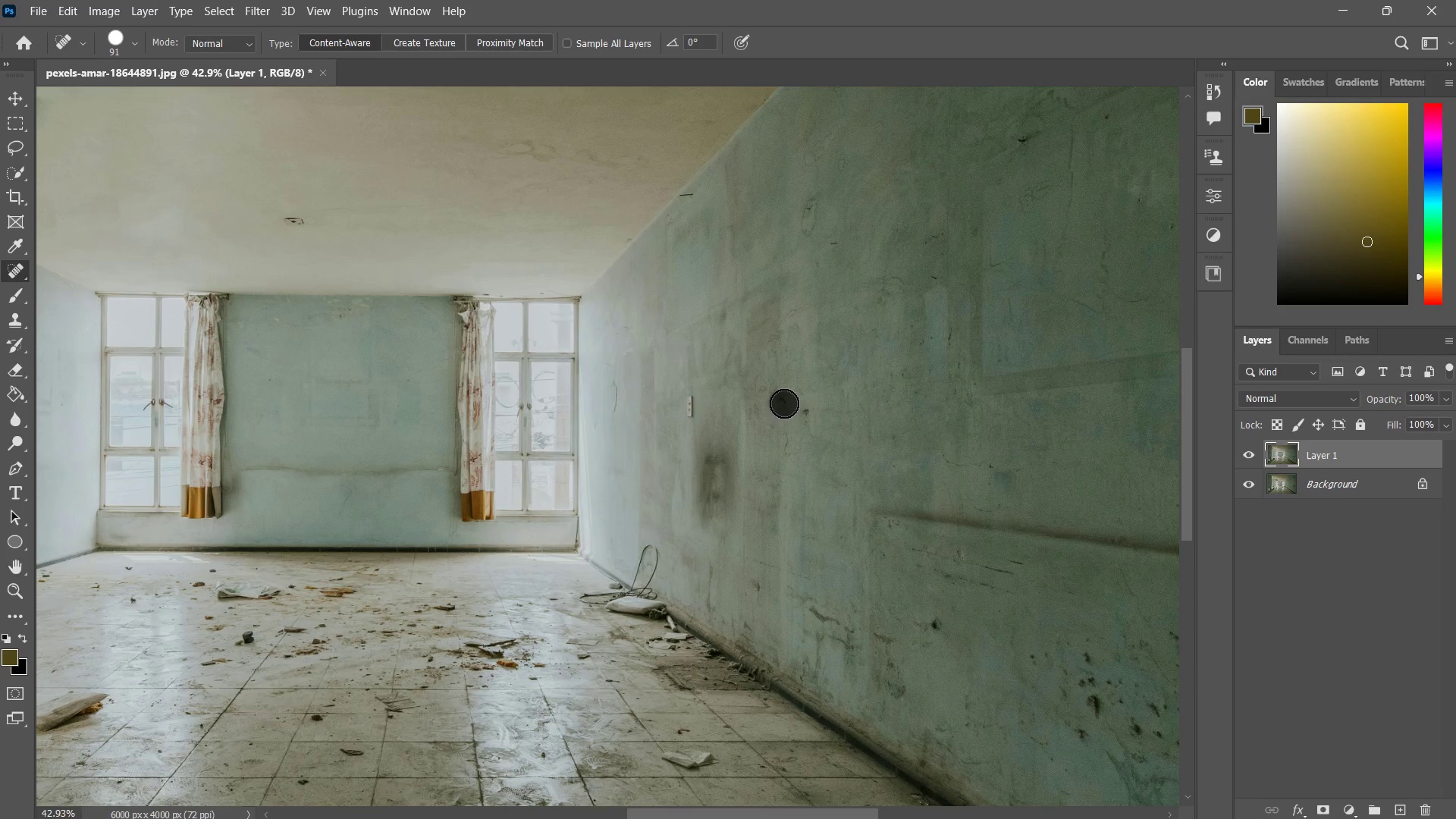 
left_click_drag(start_coordinate=[783, 403], to_coordinate=[814, 422])
 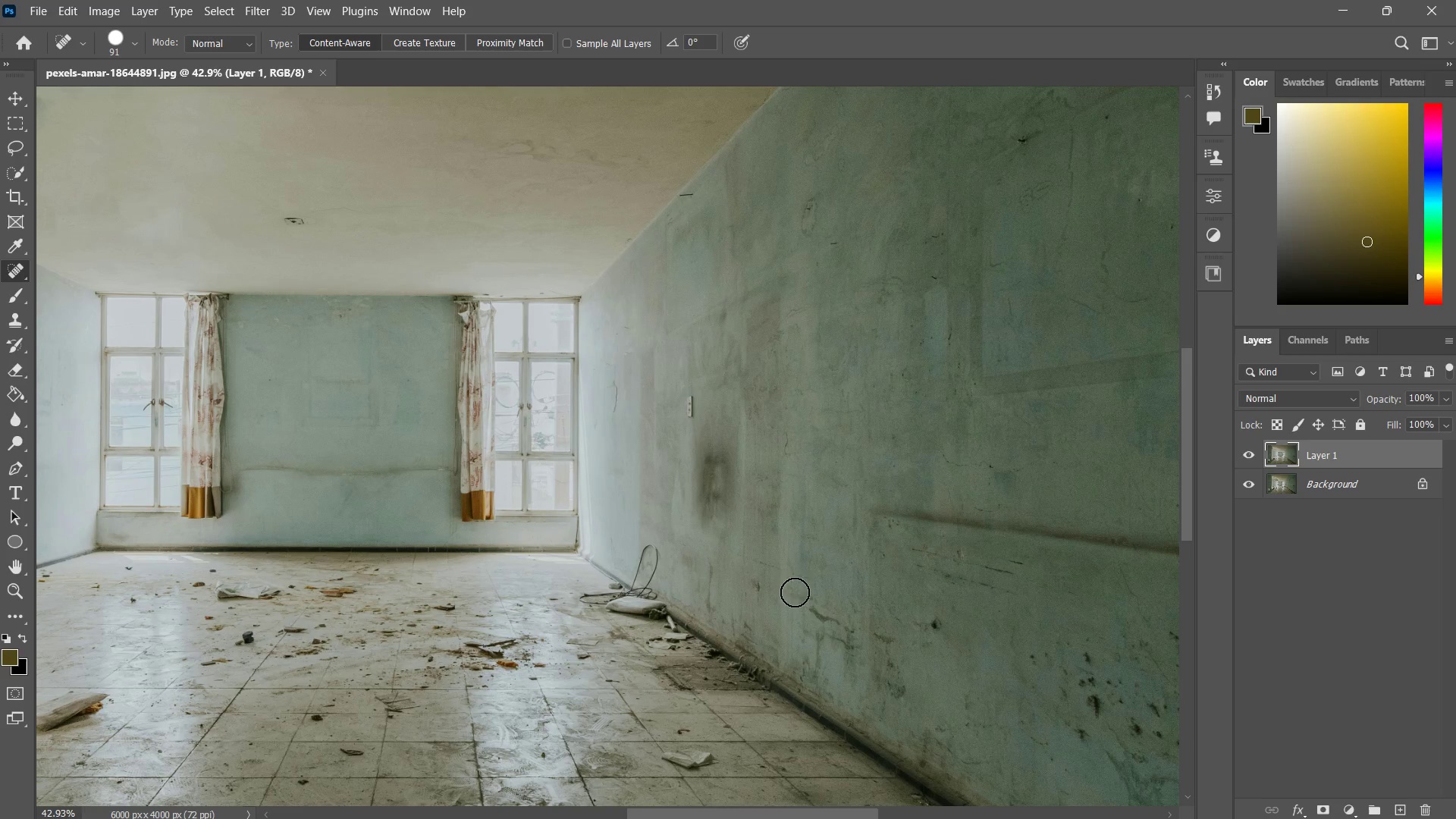 
hold_key(key=Space, duration=0.64)
 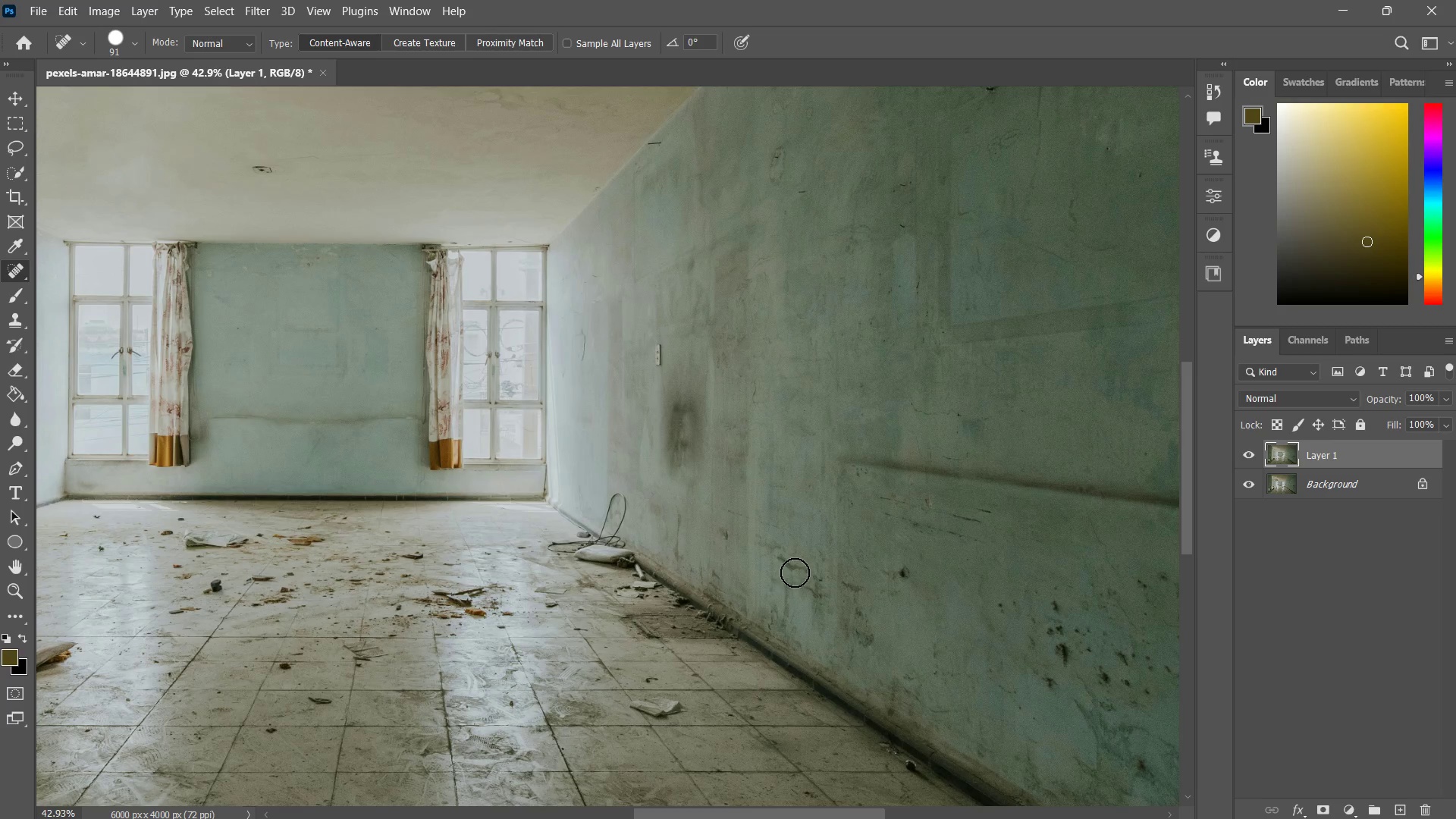 
left_click_drag(start_coordinate=[805, 580], to_coordinate=[774, 529])
 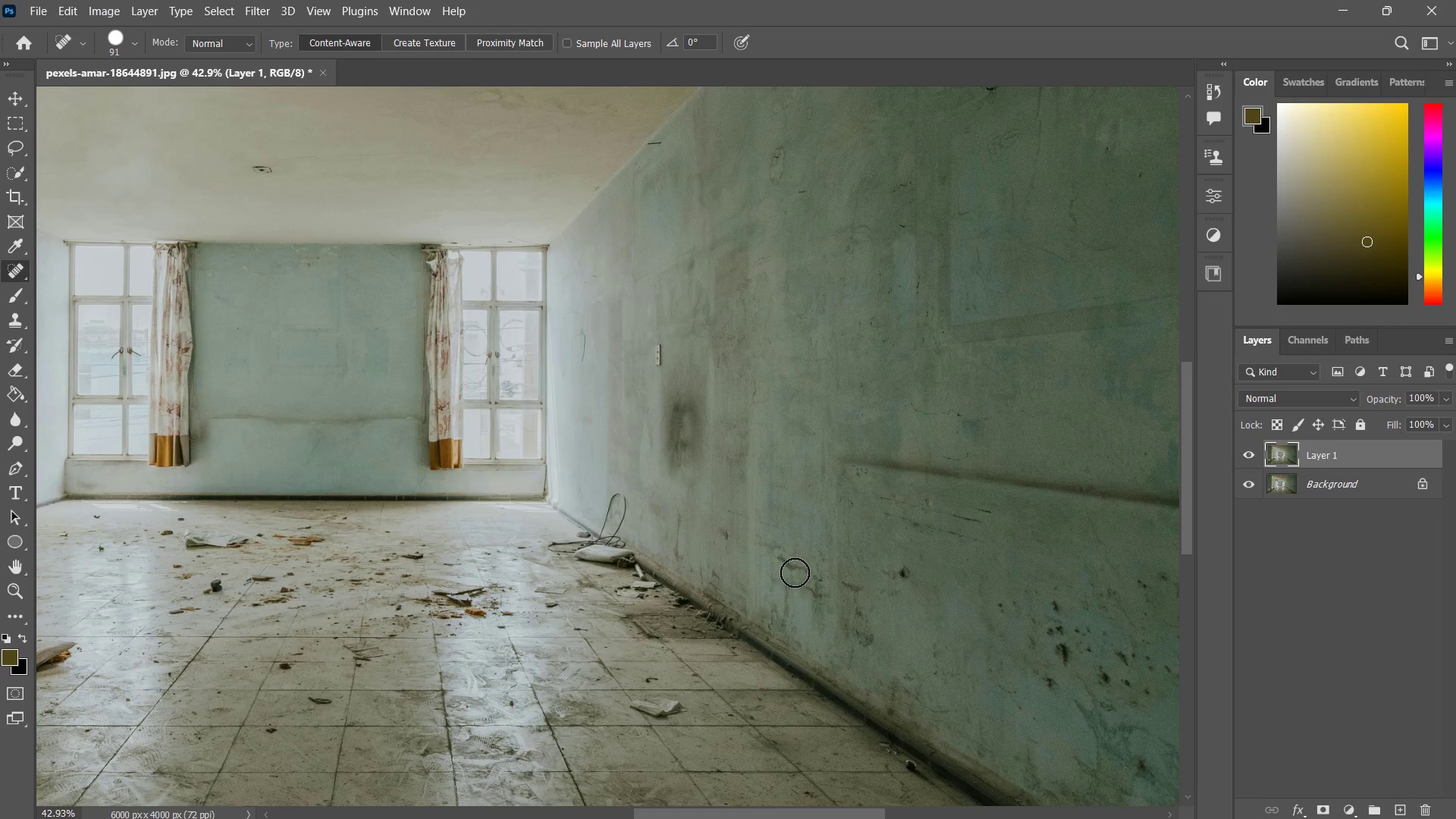 
left_click_drag(start_coordinate=[796, 573], to_coordinate=[797, 589])
 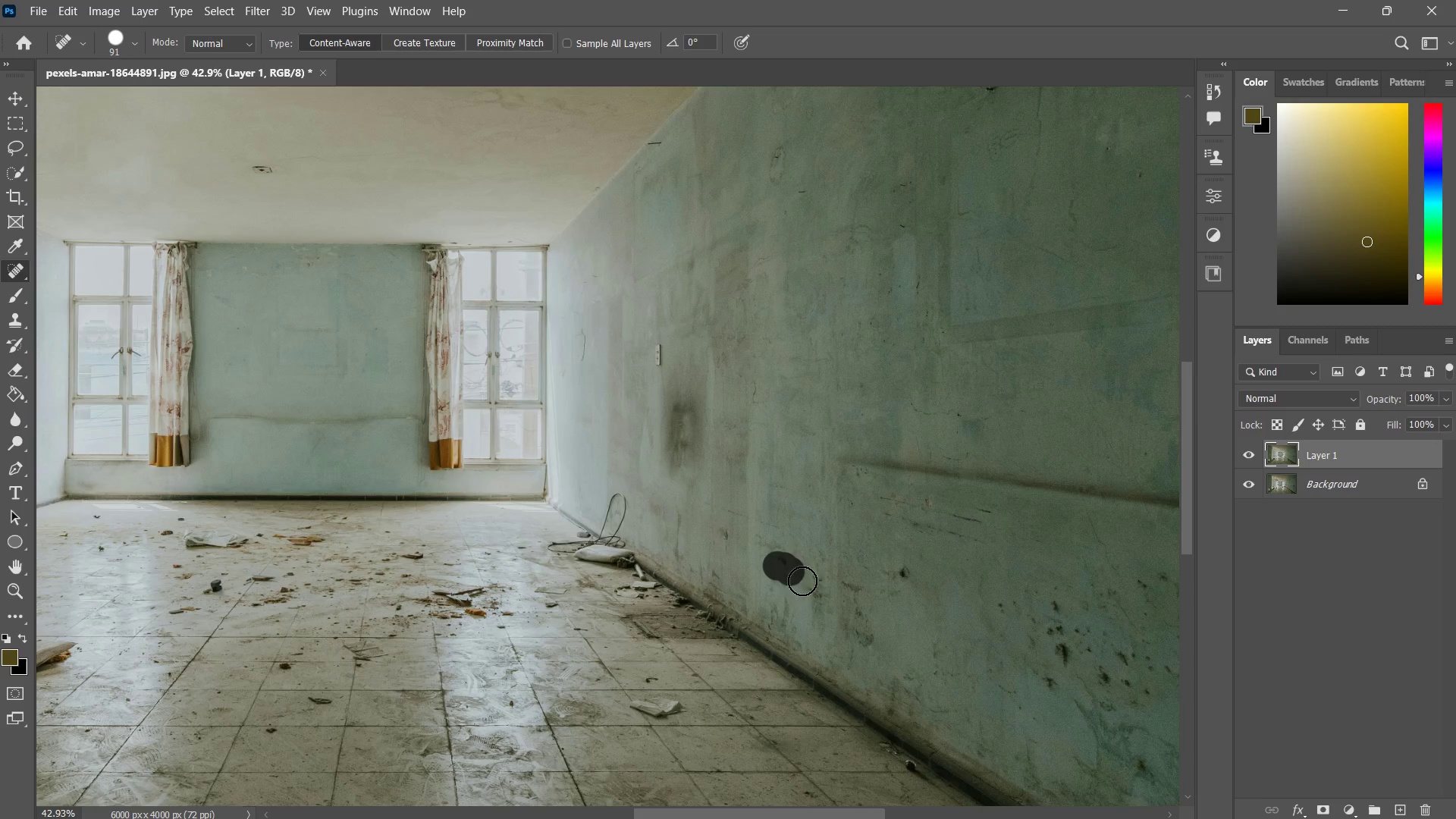 
left_click_drag(start_coordinate=[777, 566], to_coordinate=[803, 582])
 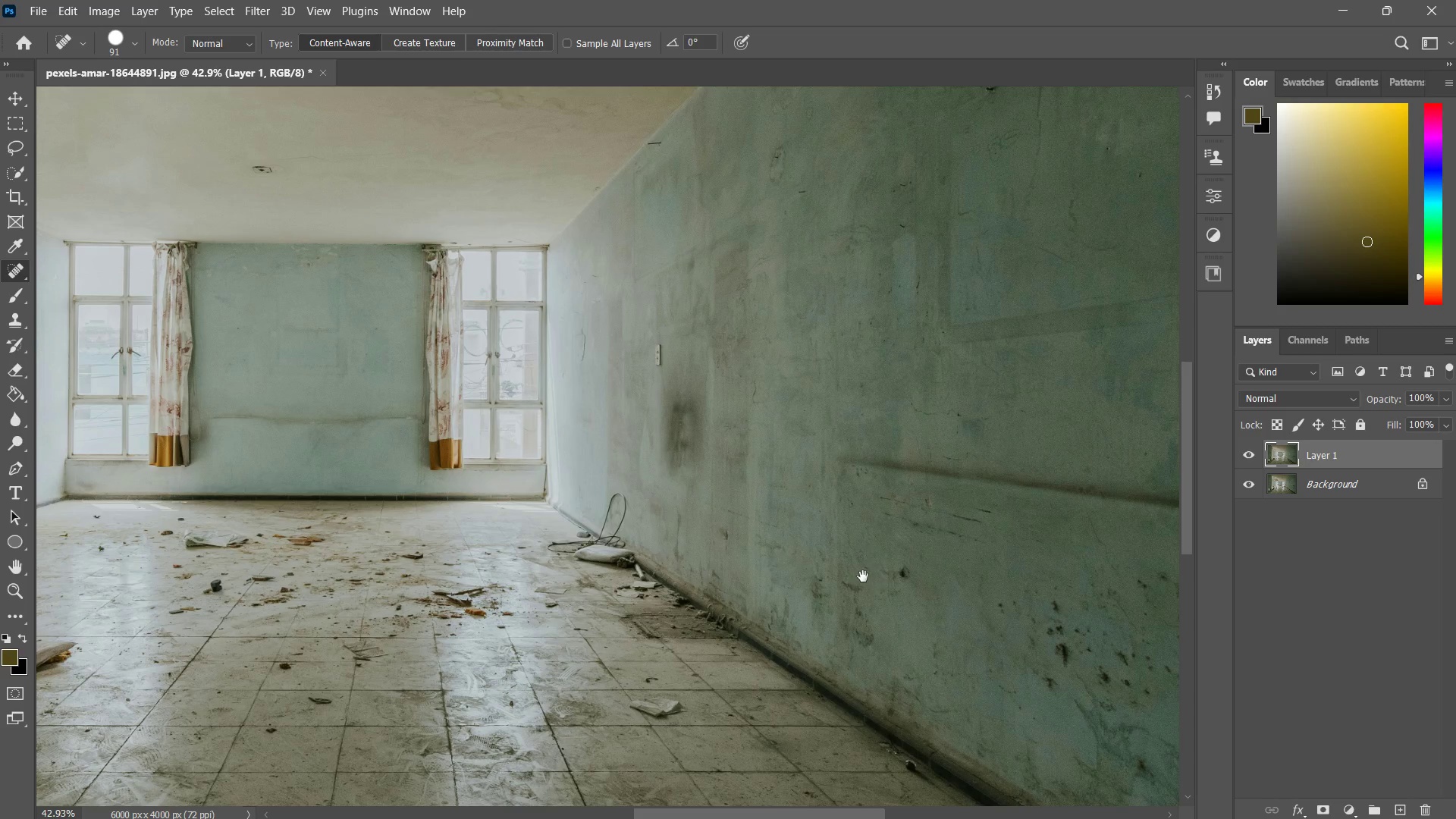 
hold_key(key=Space, duration=0.98)
 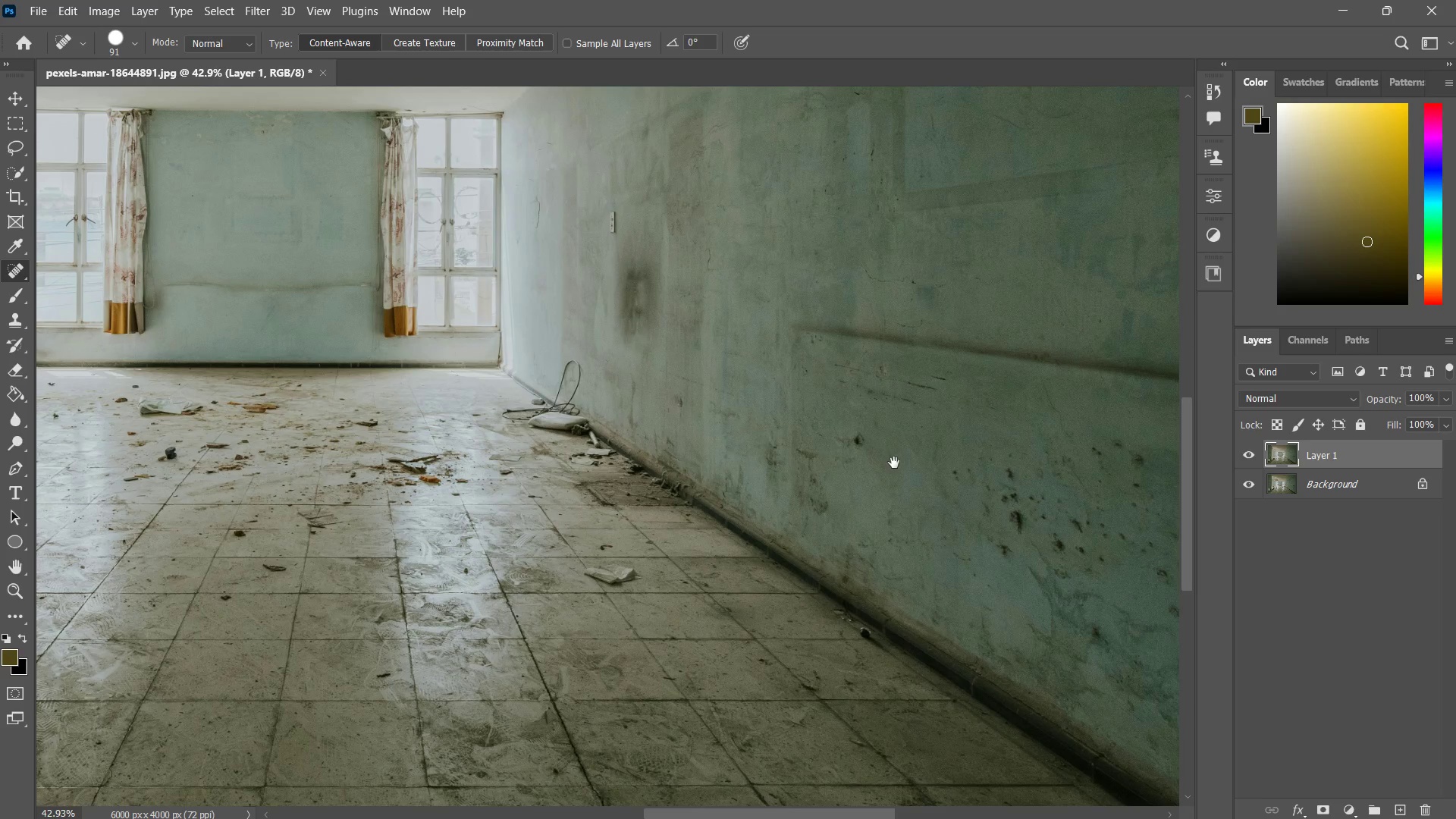 
left_click_drag(start_coordinate=[857, 579], to_coordinate=[937, 463])
 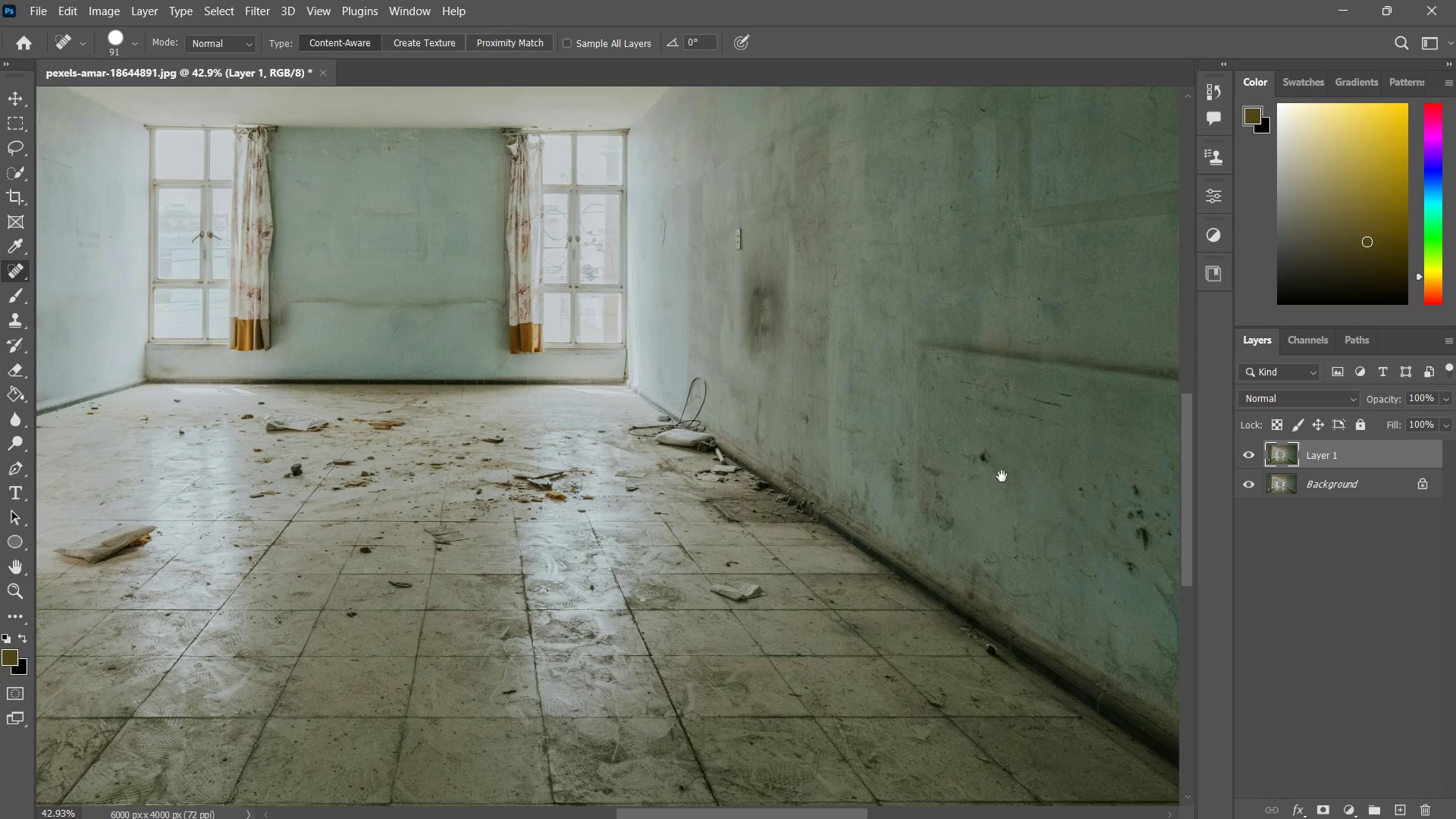 
hold_key(key=Space, duration=0.53)
 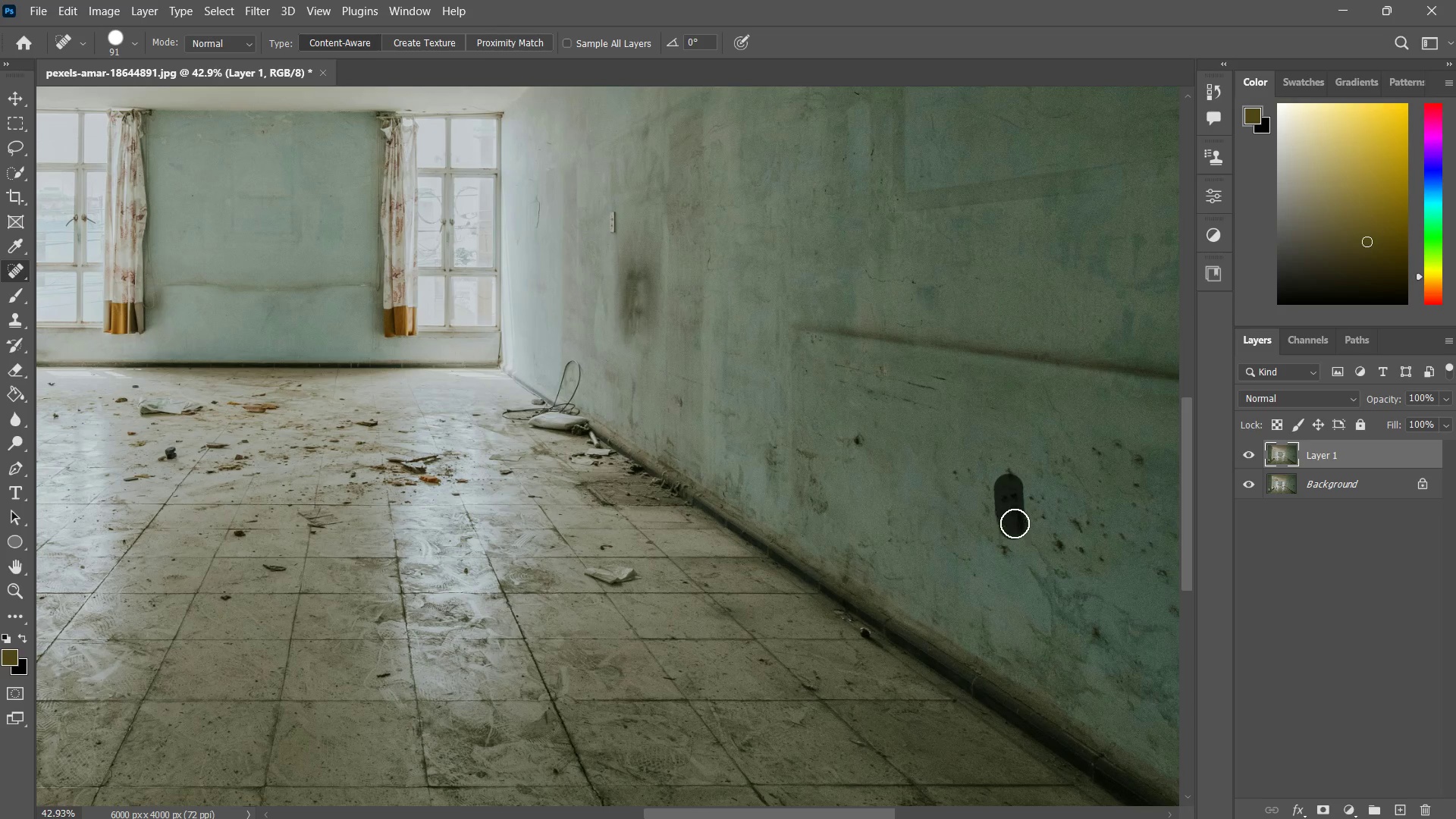 
left_click_drag(start_coordinate=[1020, 479], to_coordinate=[894, 463])
 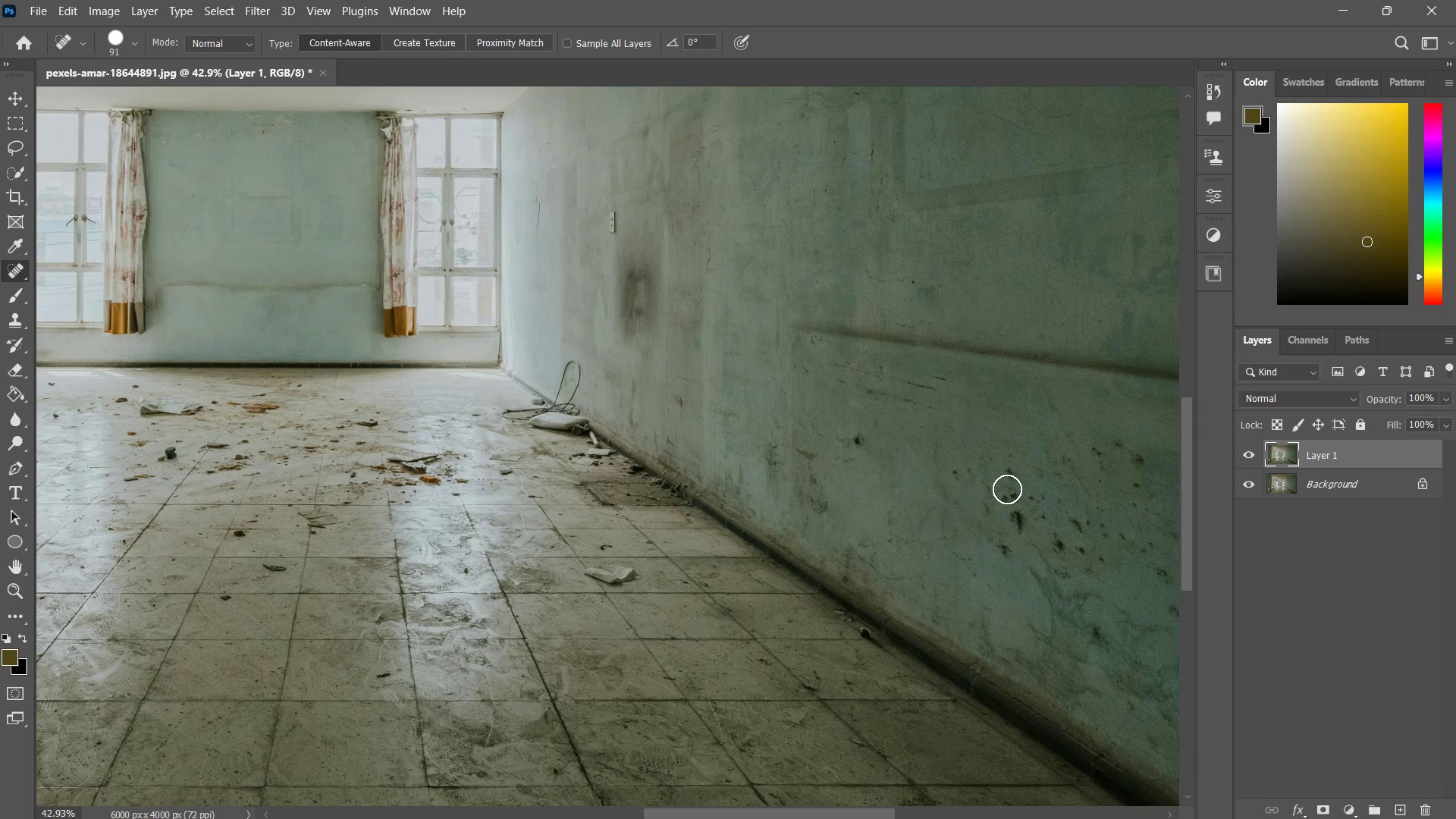 
left_click_drag(start_coordinate=[1009, 488], to_coordinate=[1015, 529])
 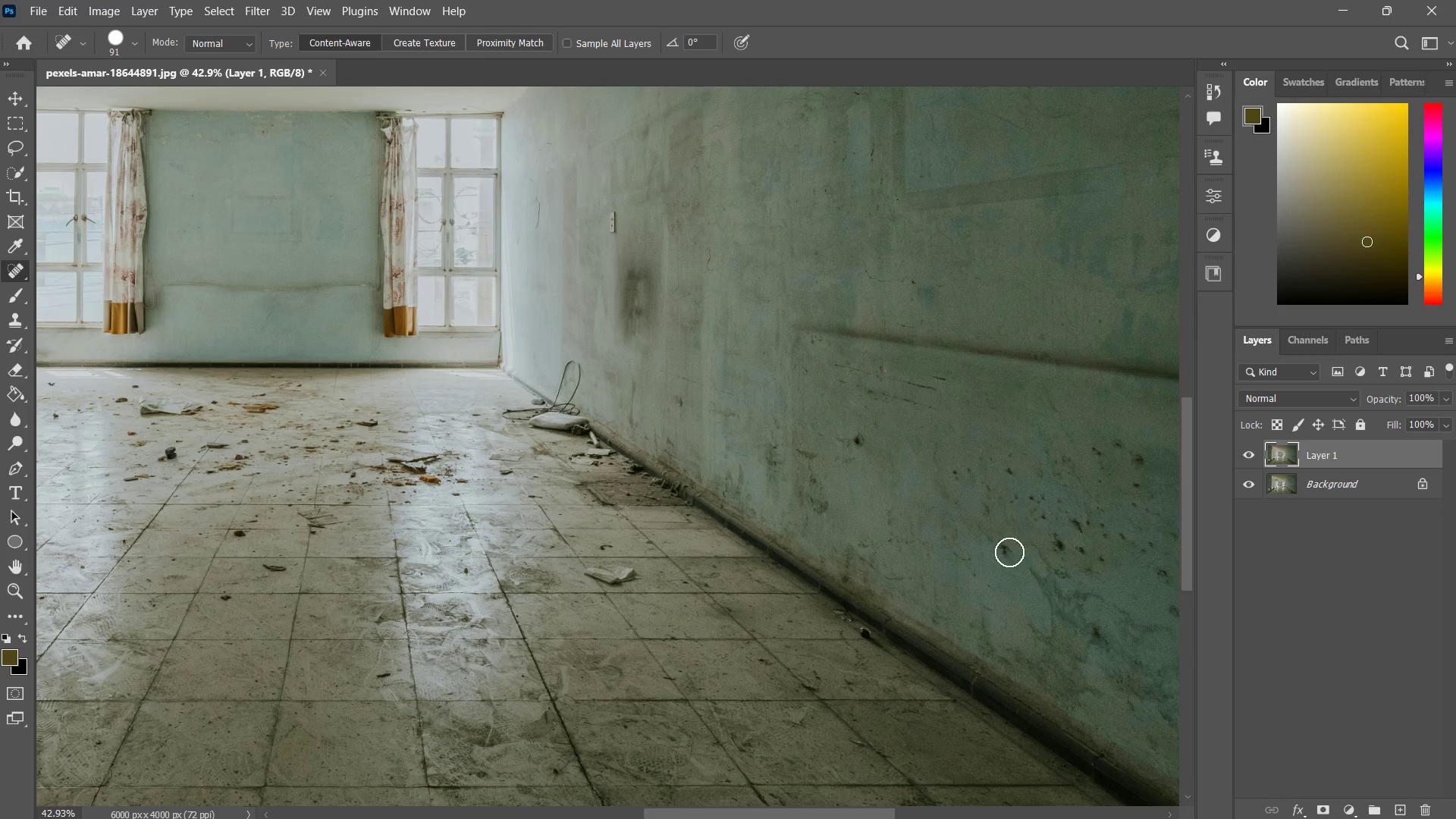 
left_click_drag(start_coordinate=[1012, 538], to_coordinate=[1009, 557])
 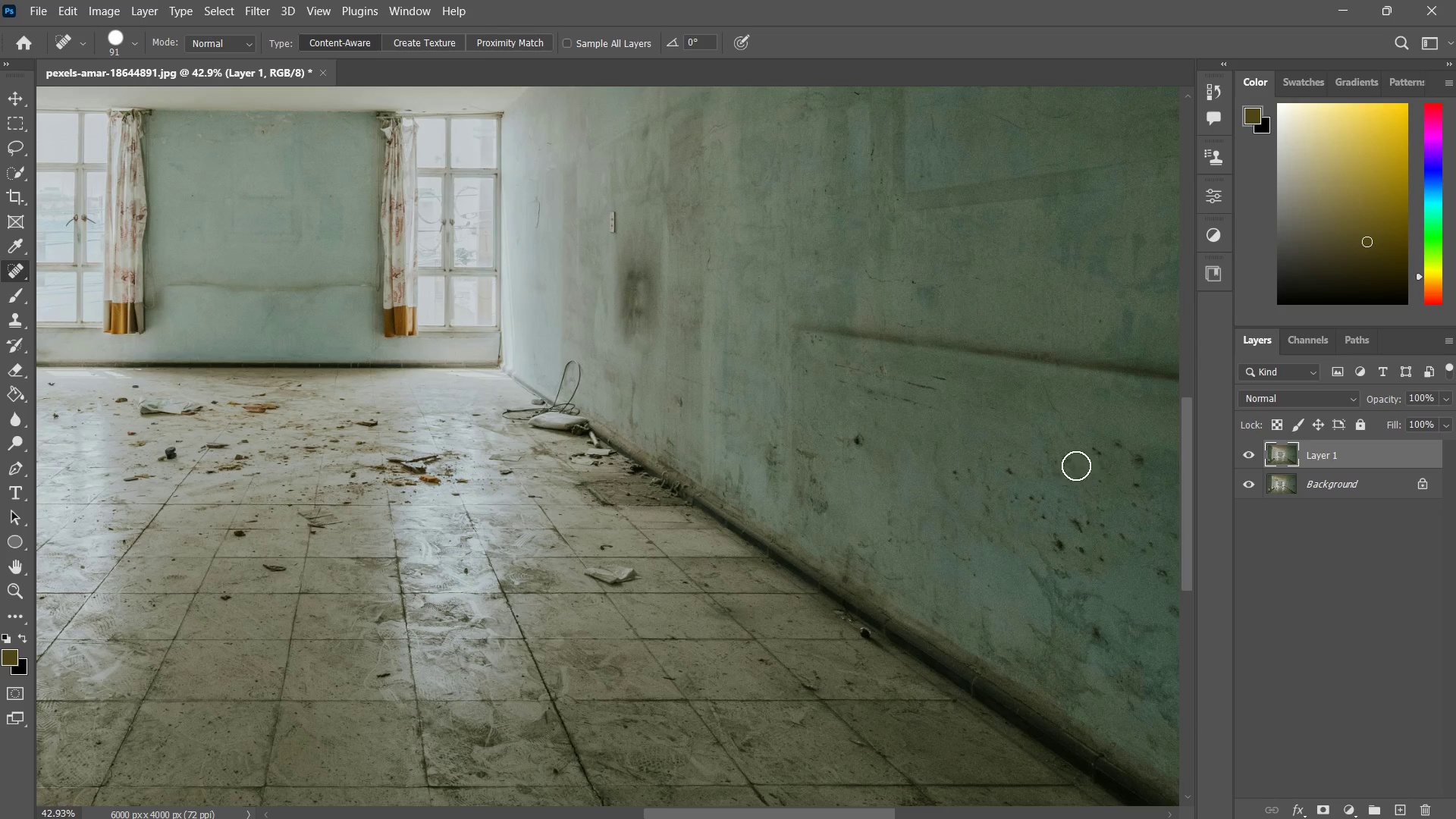 
left_click_drag(start_coordinate=[1076, 465], to_coordinate=[1143, 472])
 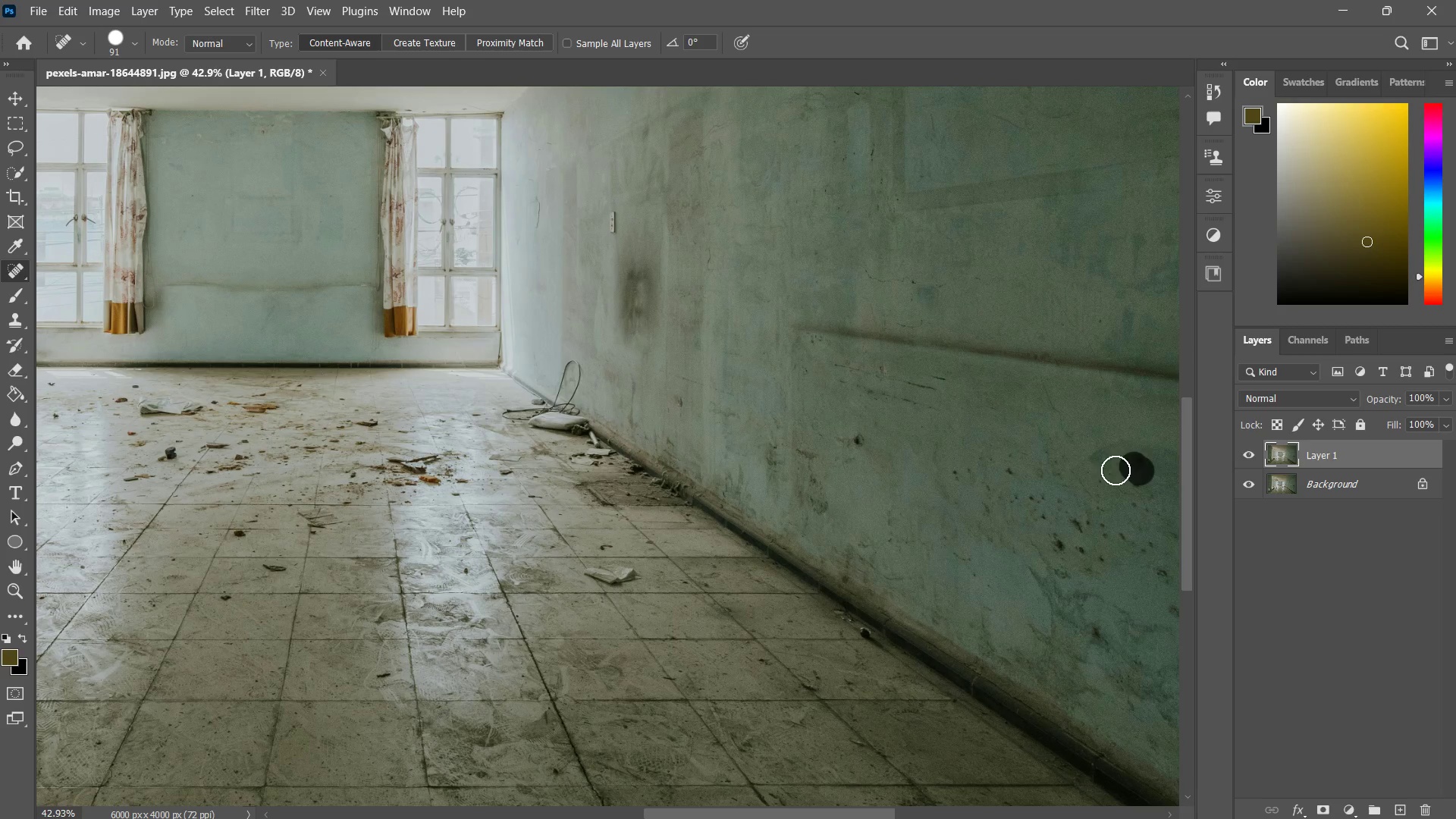 
hold_key(key=Space, duration=0.62)
 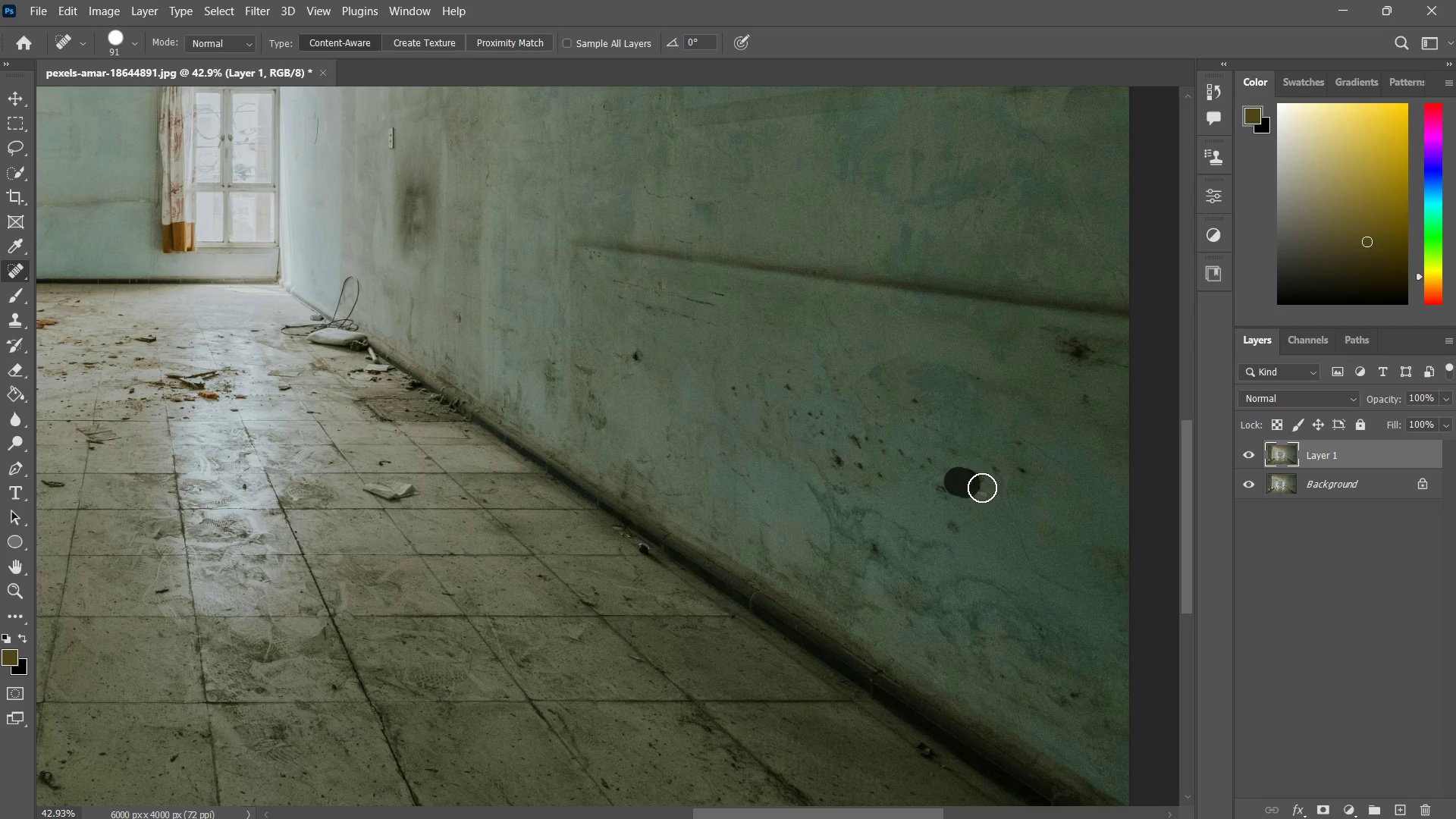 
left_click_drag(start_coordinate=[1070, 494], to_coordinate=[849, 410])
 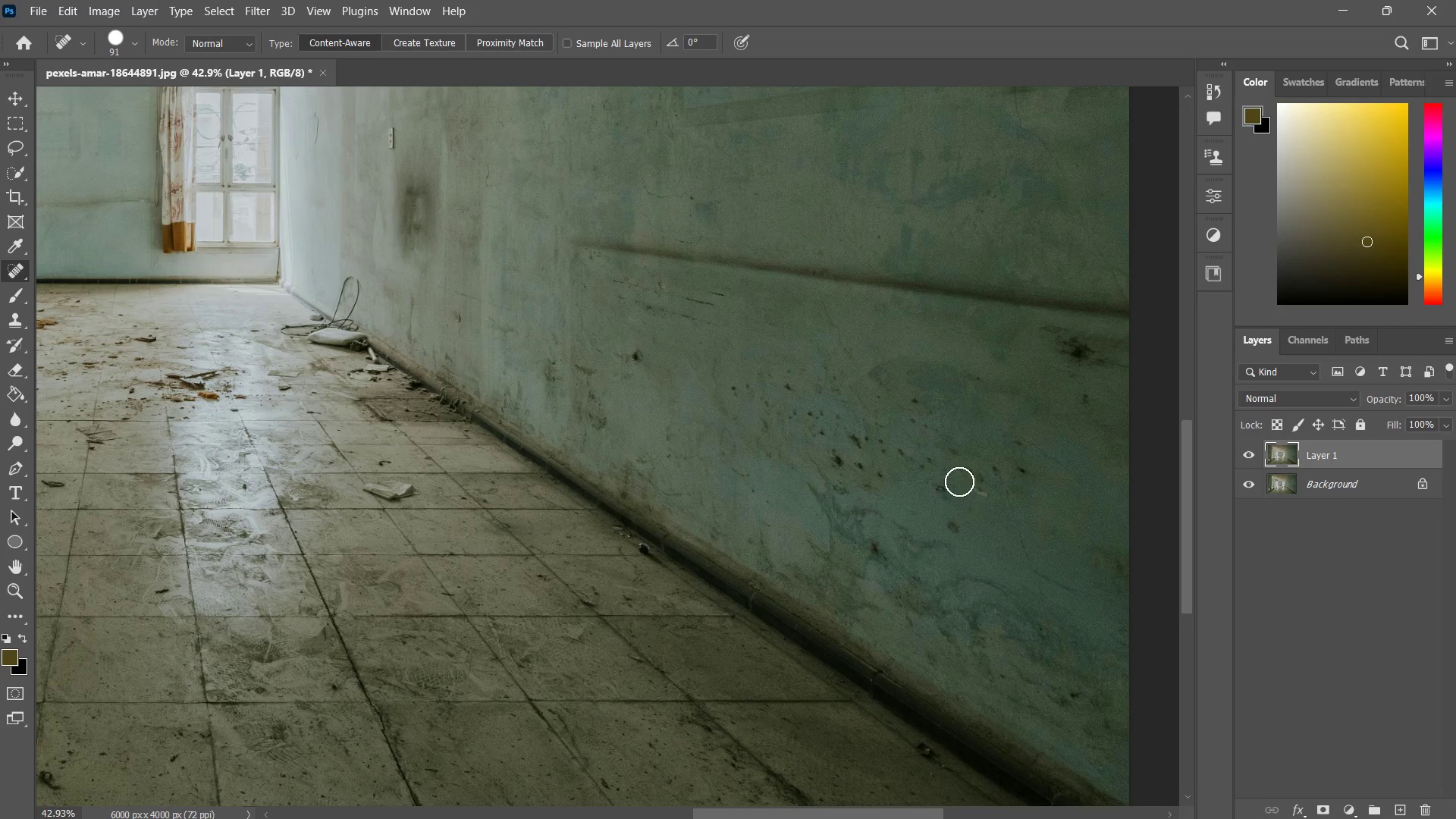 
left_click_drag(start_coordinate=[959, 482], to_coordinate=[984, 463])
 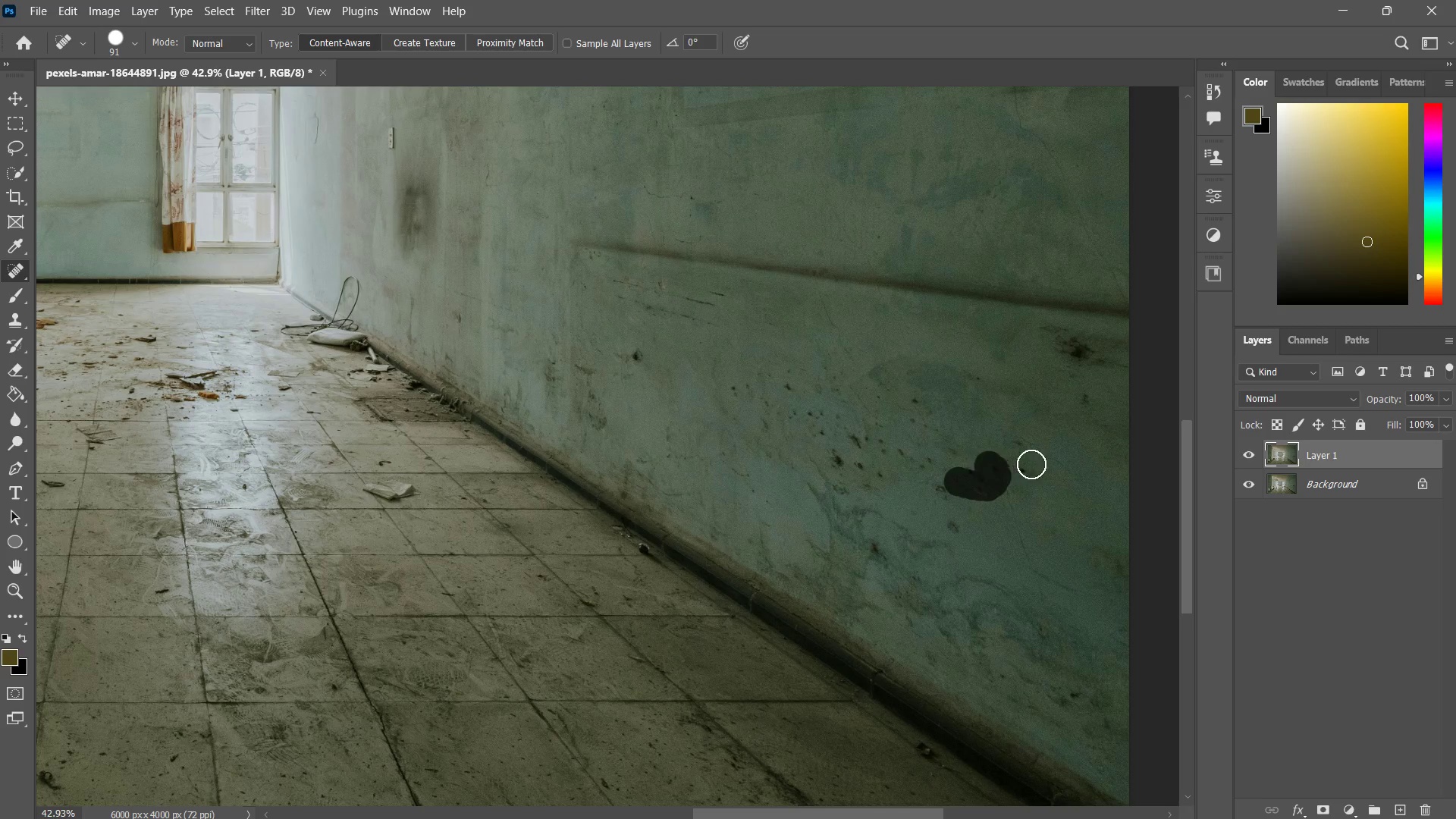 
left_click_drag(start_coordinate=[1031, 464], to_coordinate=[1013, 471])
 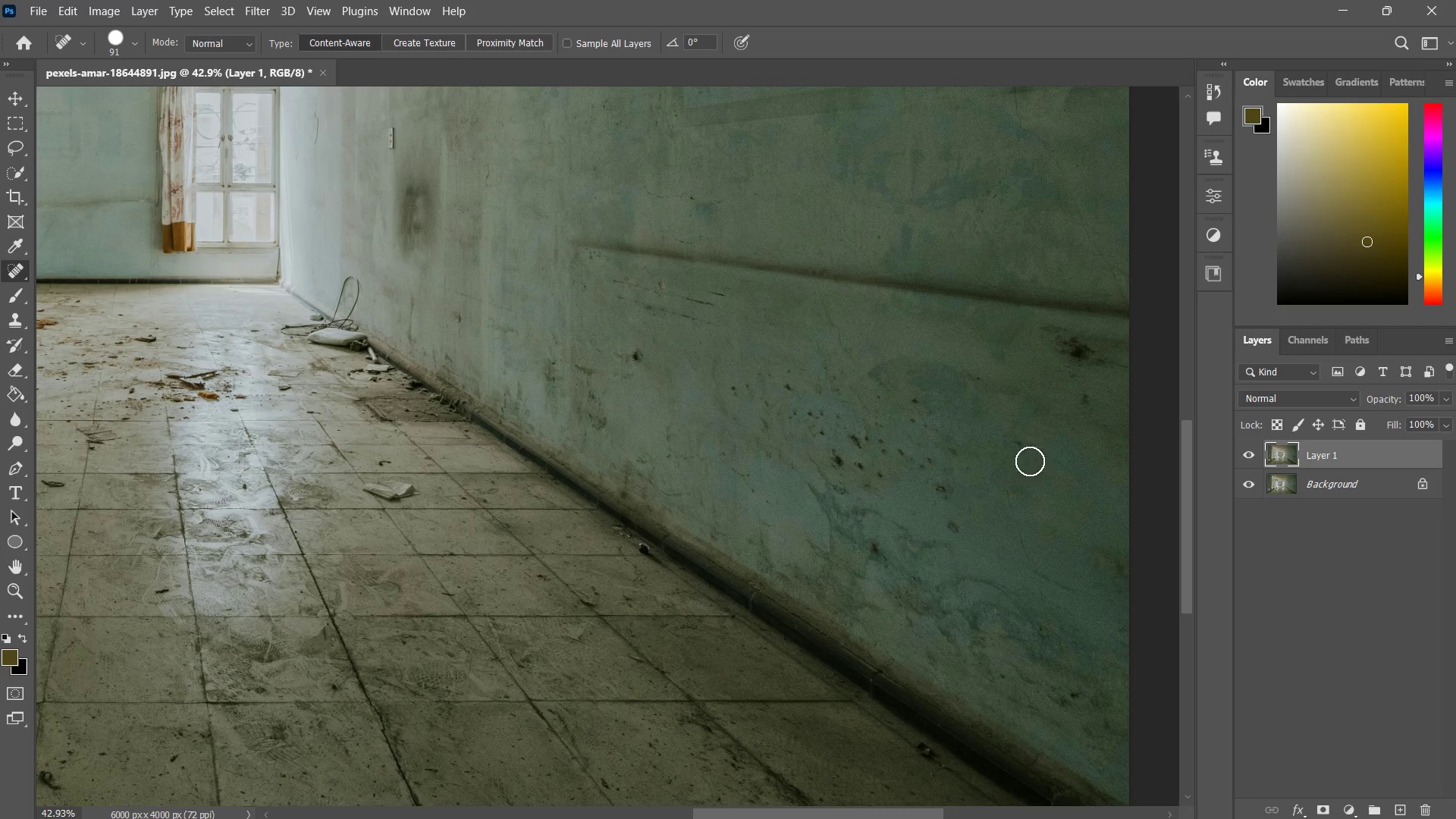 
left_click_drag(start_coordinate=[1025, 459], to_coordinate=[1015, 457])
 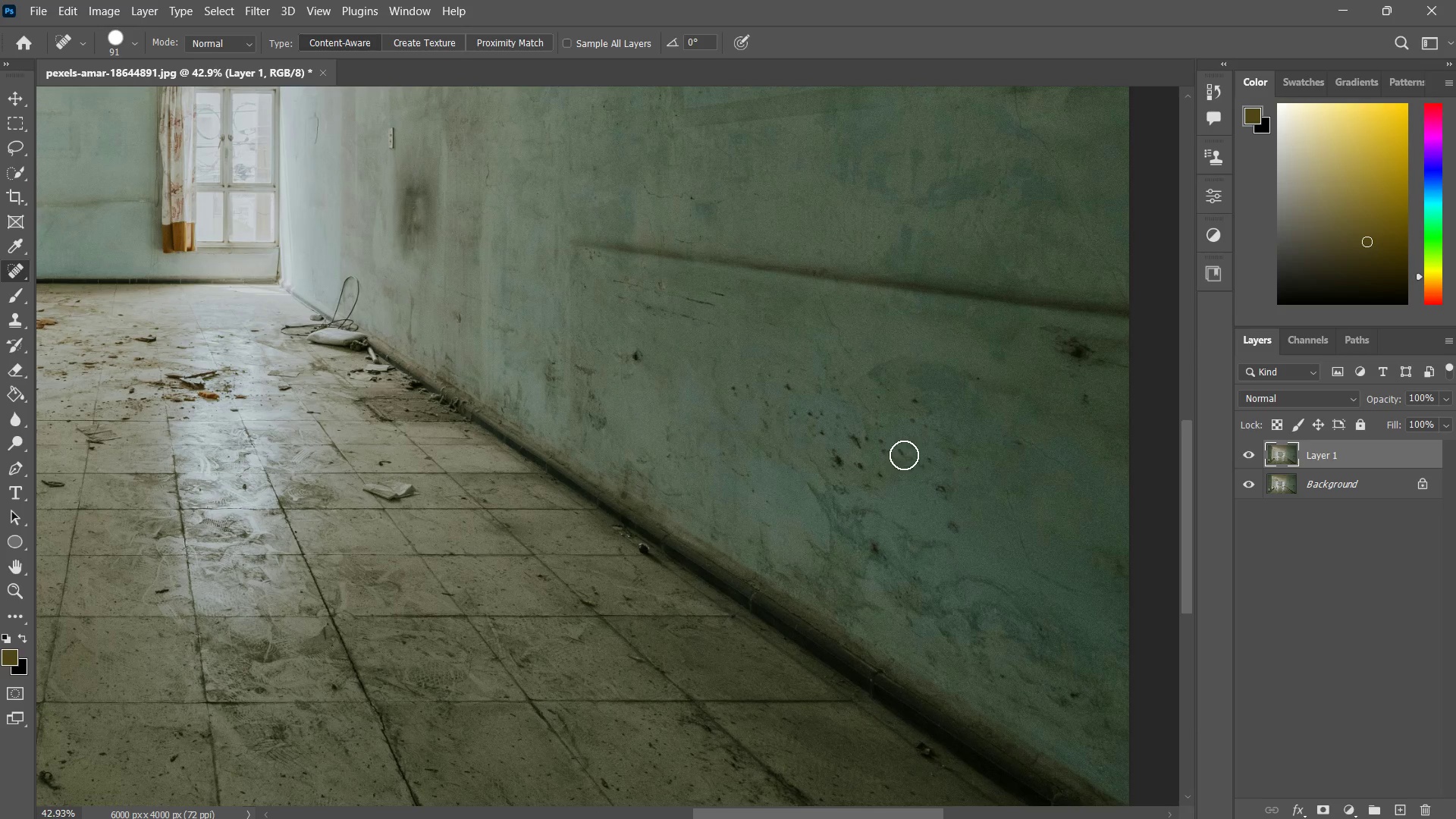 
type(z zz zz)
 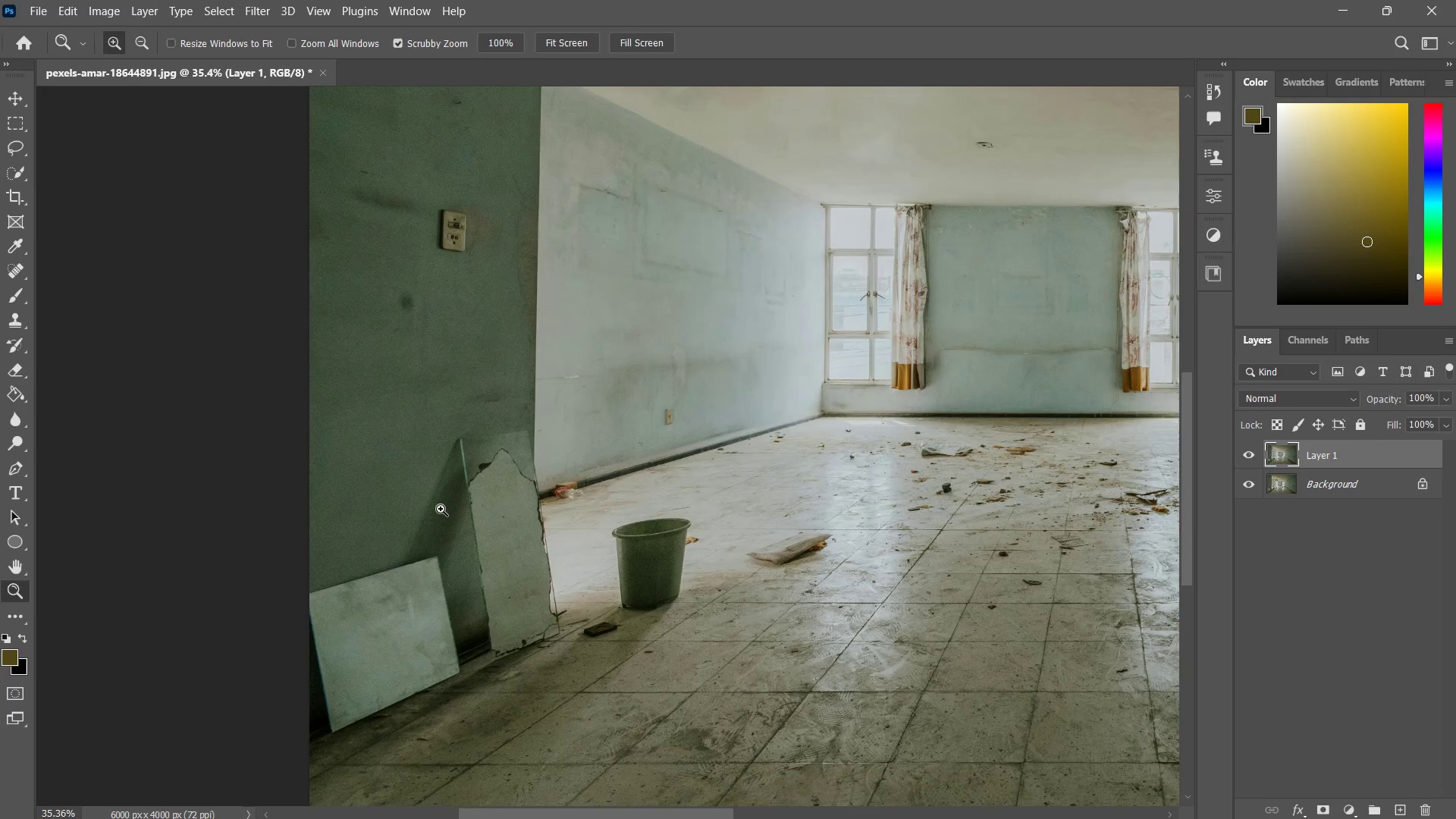 
left_click_drag(start_coordinate=[908, 456], to_coordinate=[861, 490])
 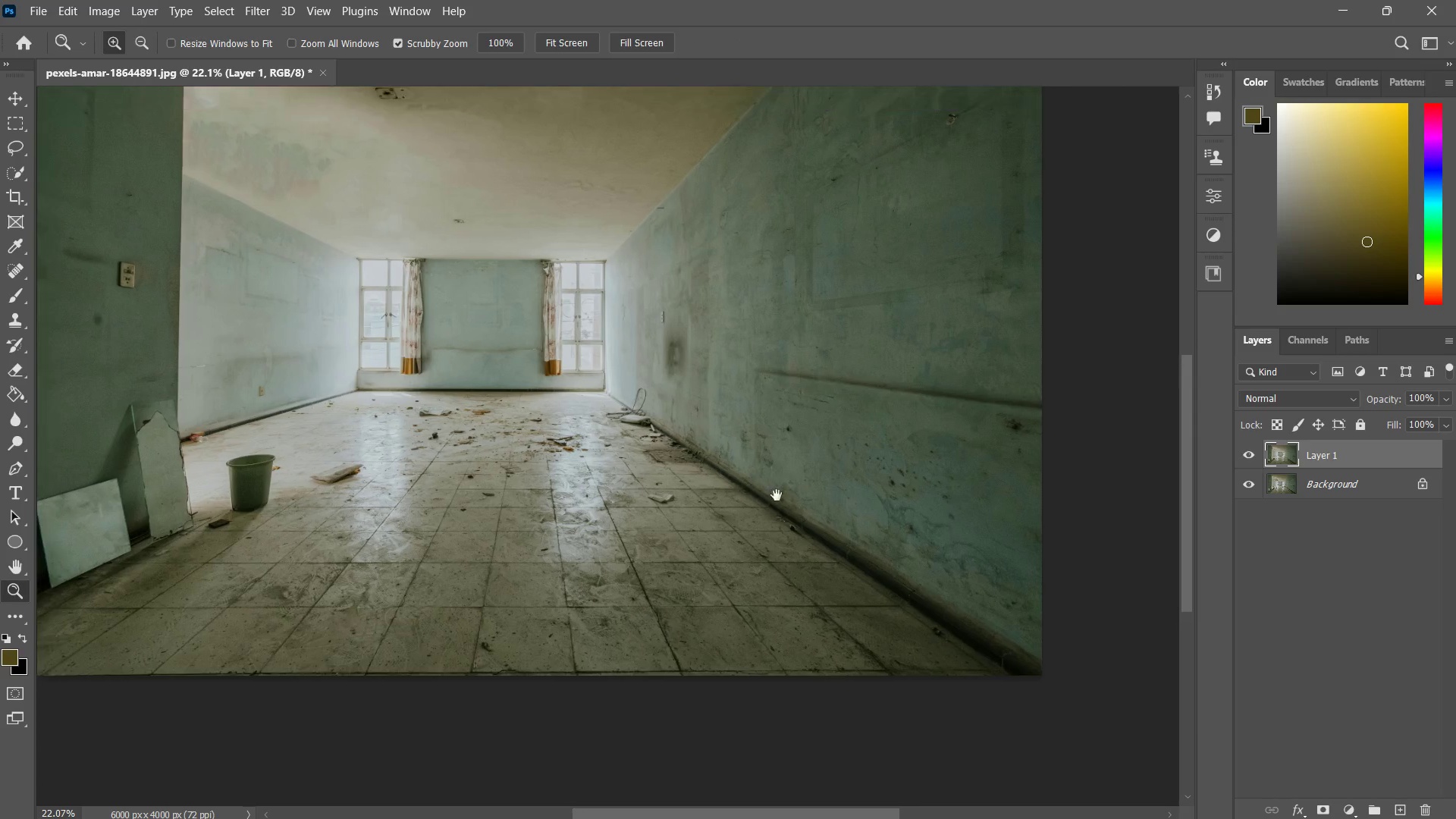 
left_click_drag(start_coordinate=[732, 454], to_coordinate=[786, 501])
 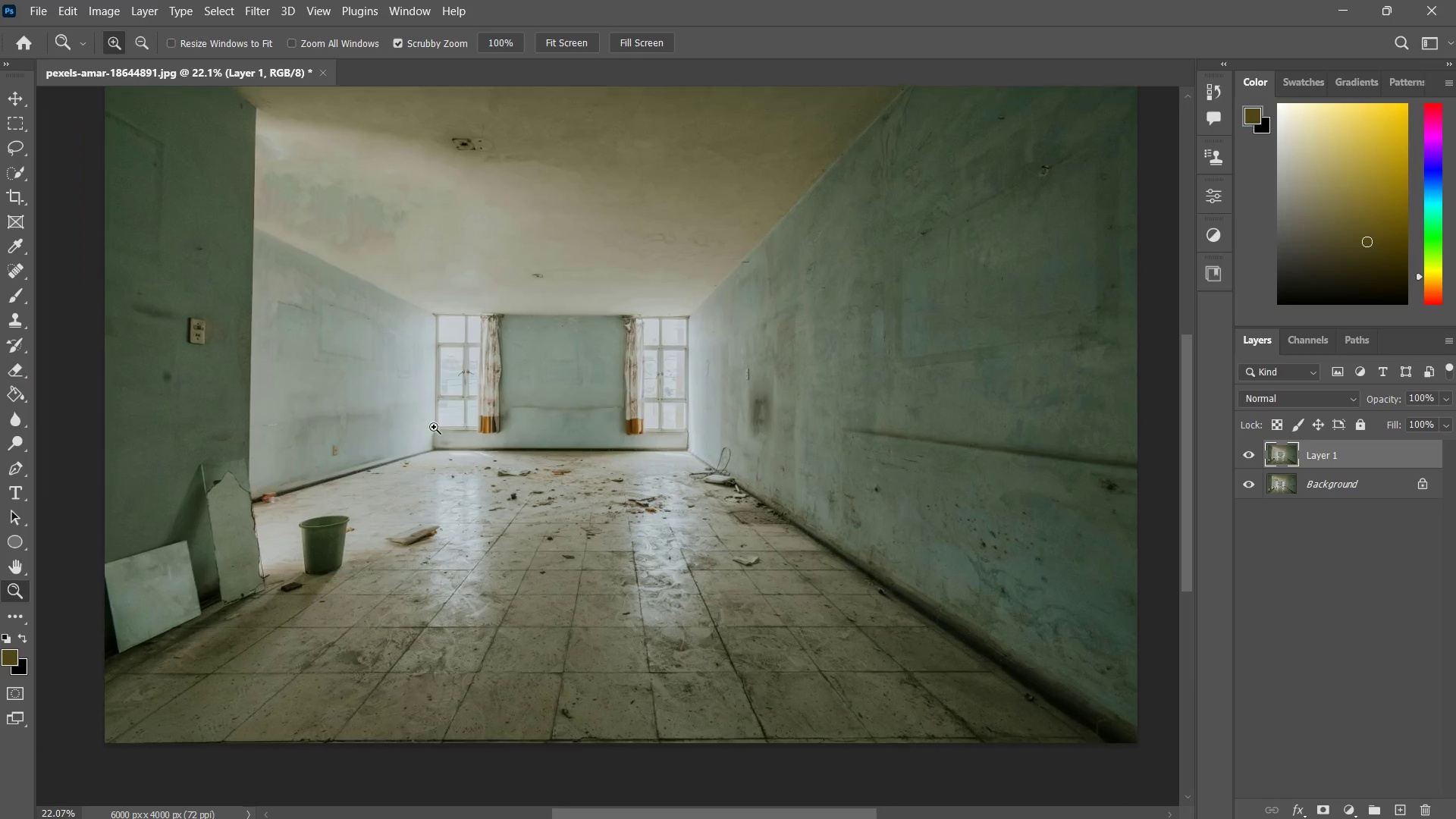 
left_click_drag(start_coordinate=[422, 427], to_coordinate=[460, 416])
 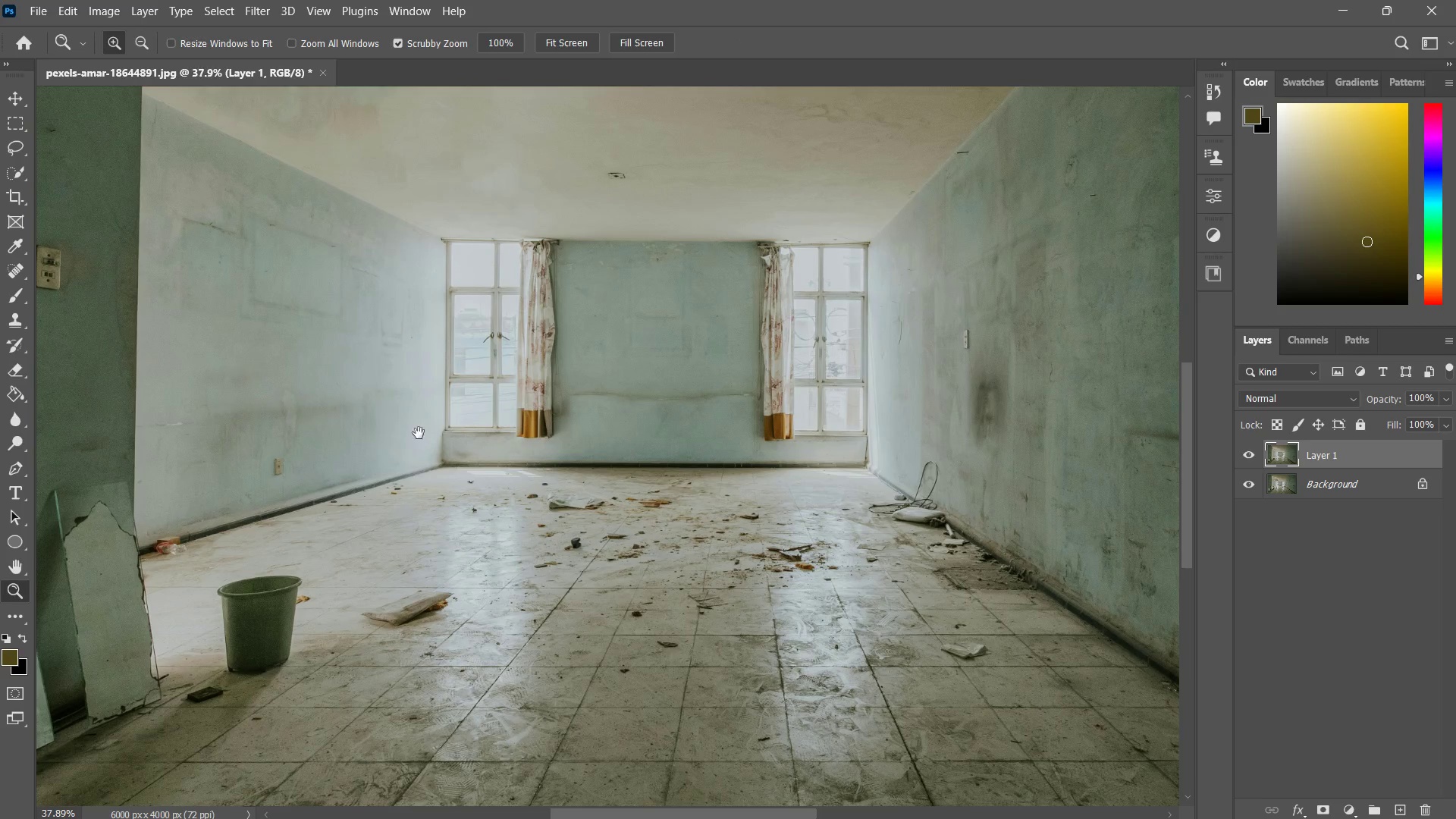 
left_click_drag(start_coordinate=[399, 435], to_coordinate=[589, 463])
 